 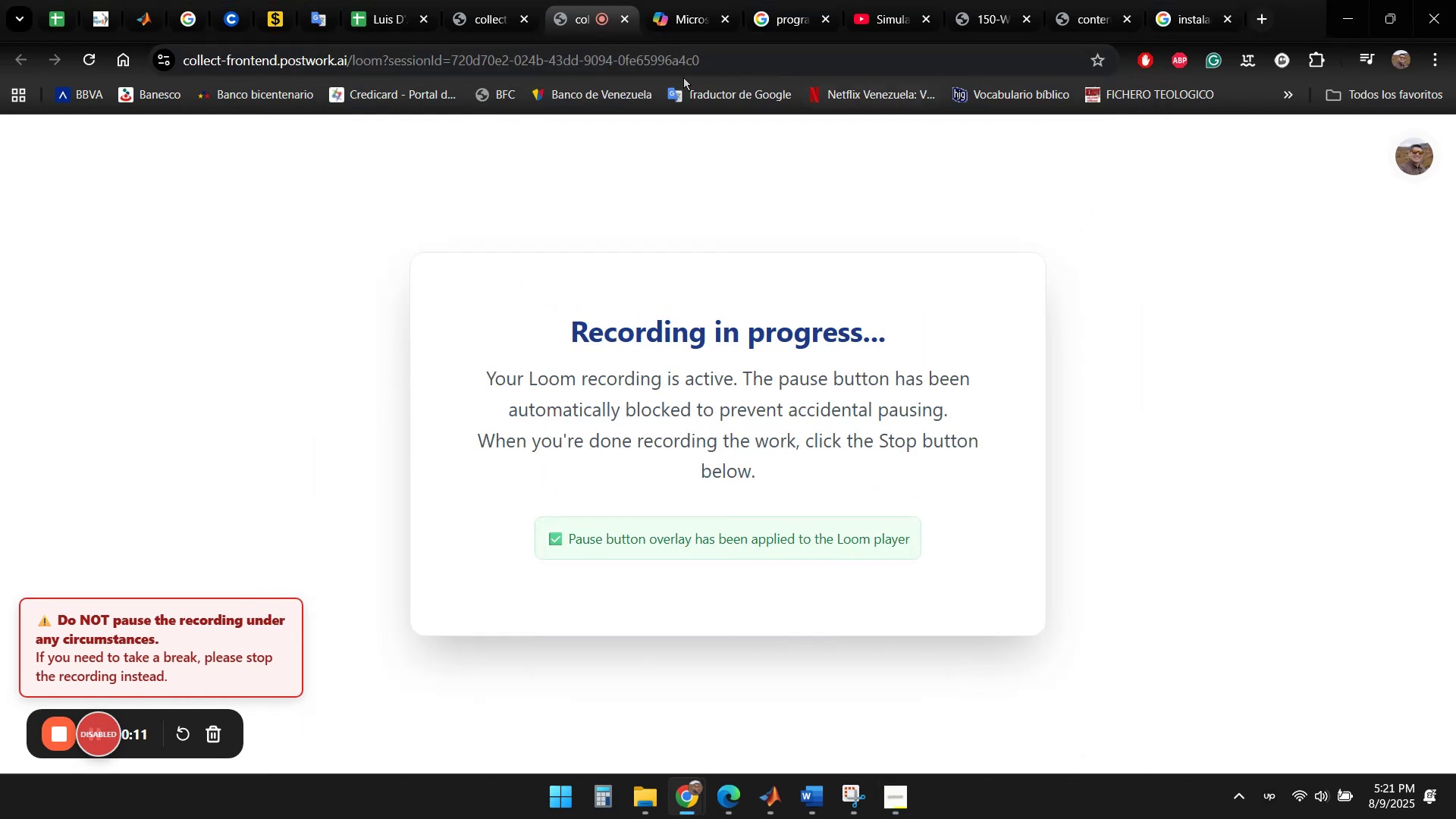 
left_click([764, 792])
 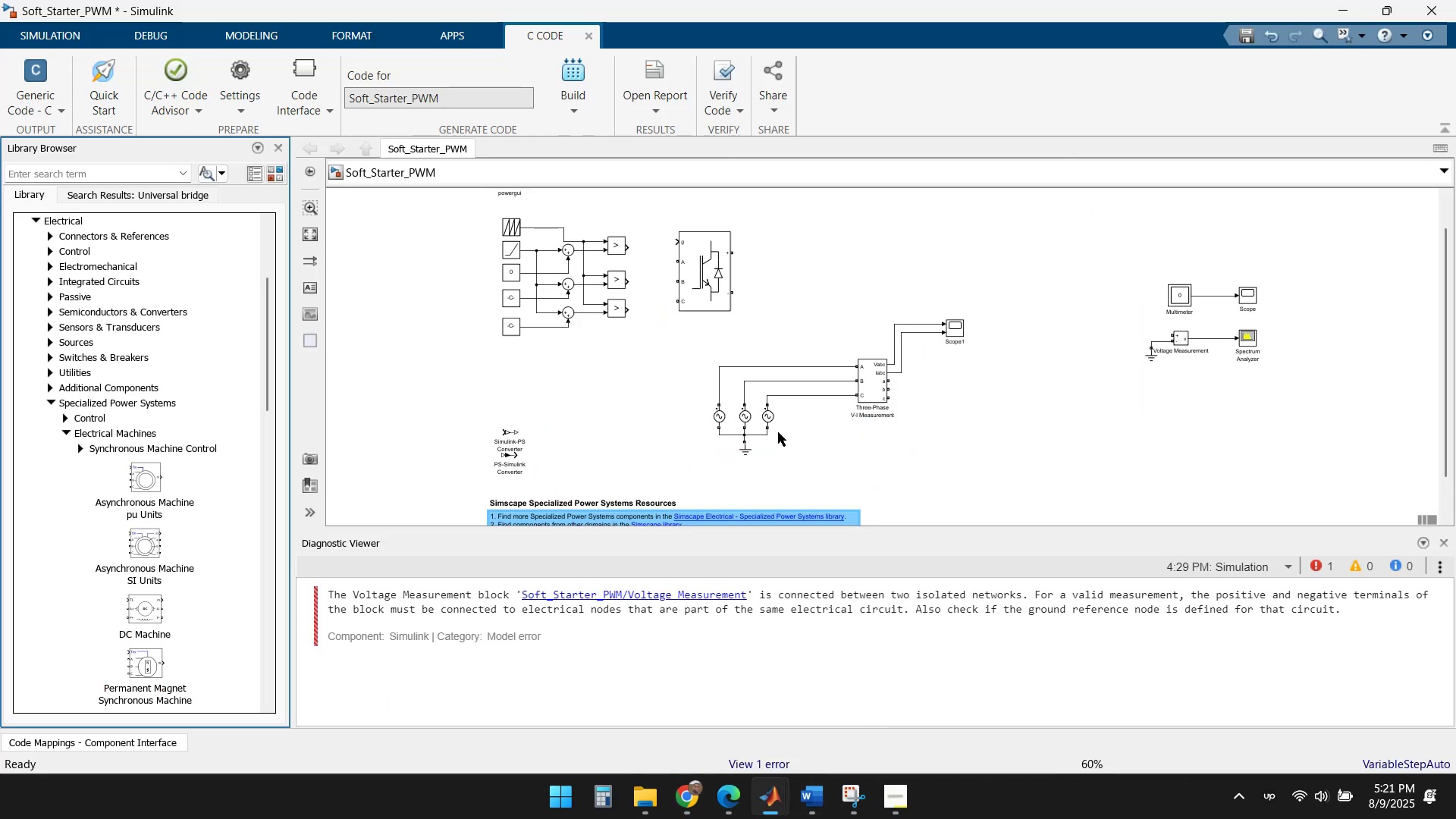 
hold_key(key=ControlLeft, duration=0.43)
scroll: coordinate [710, 370], scroll_direction: up, amount: 2.0
 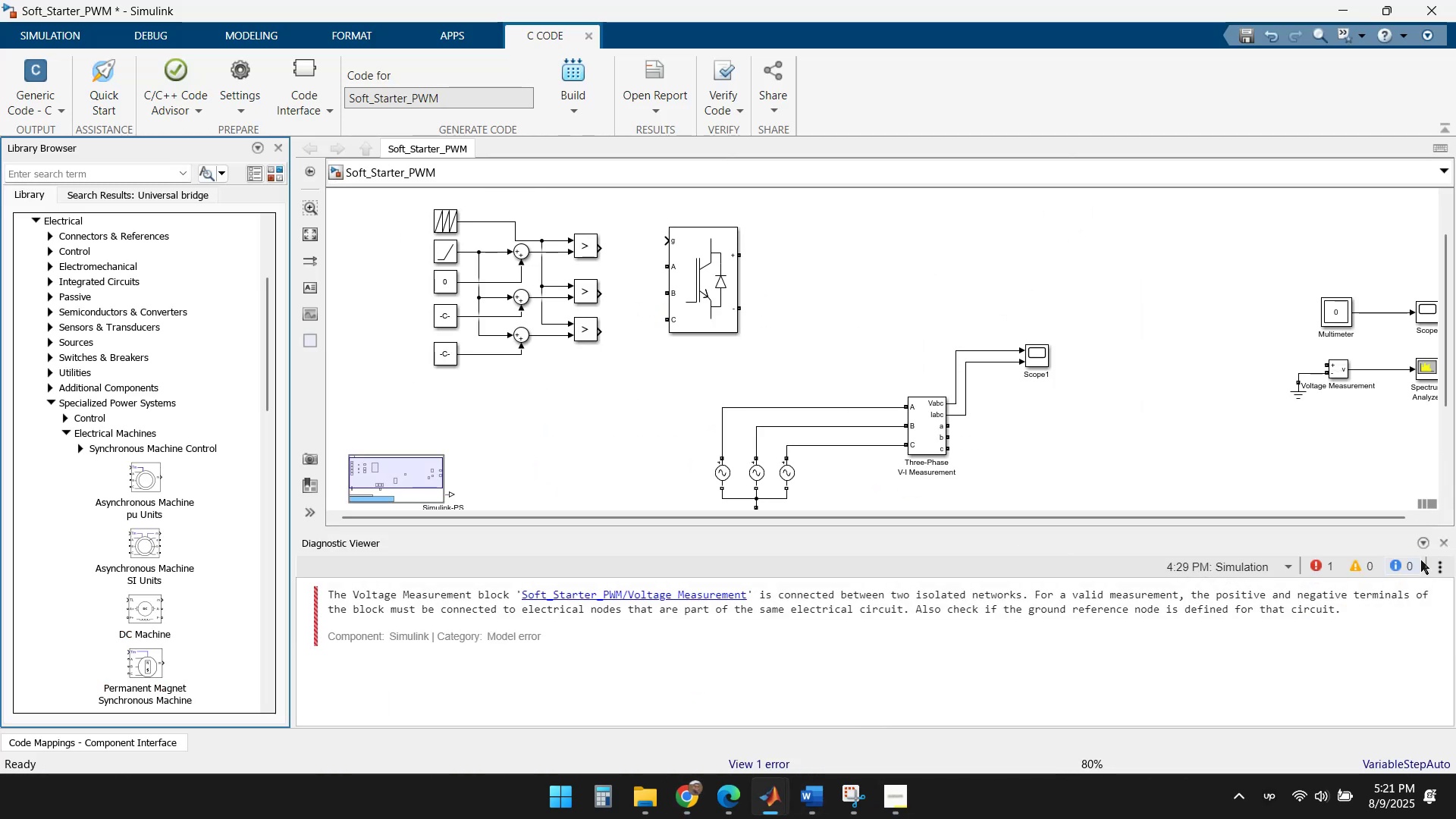 
left_click([1438, 545])
 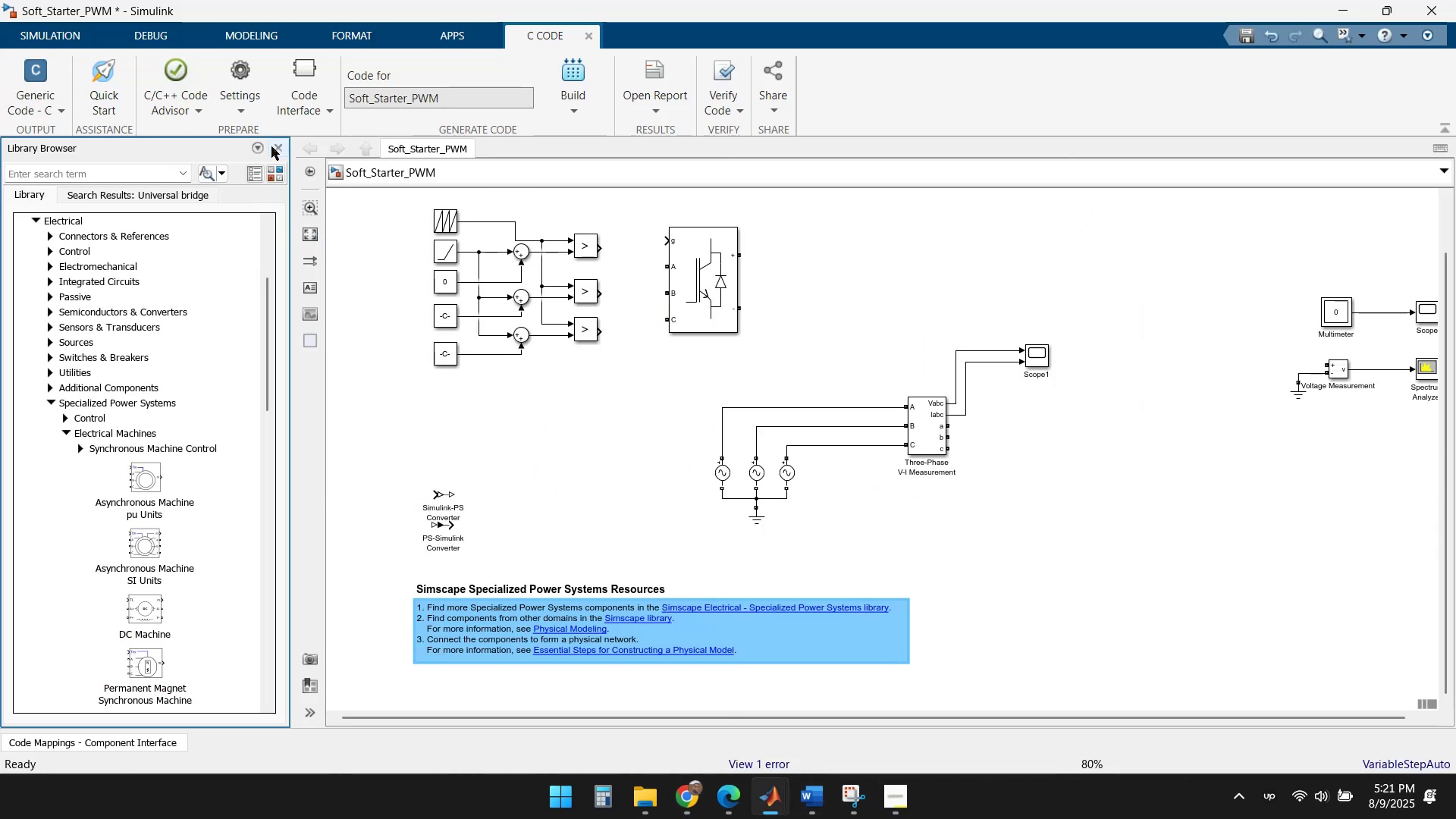 
left_click([277, 149])
 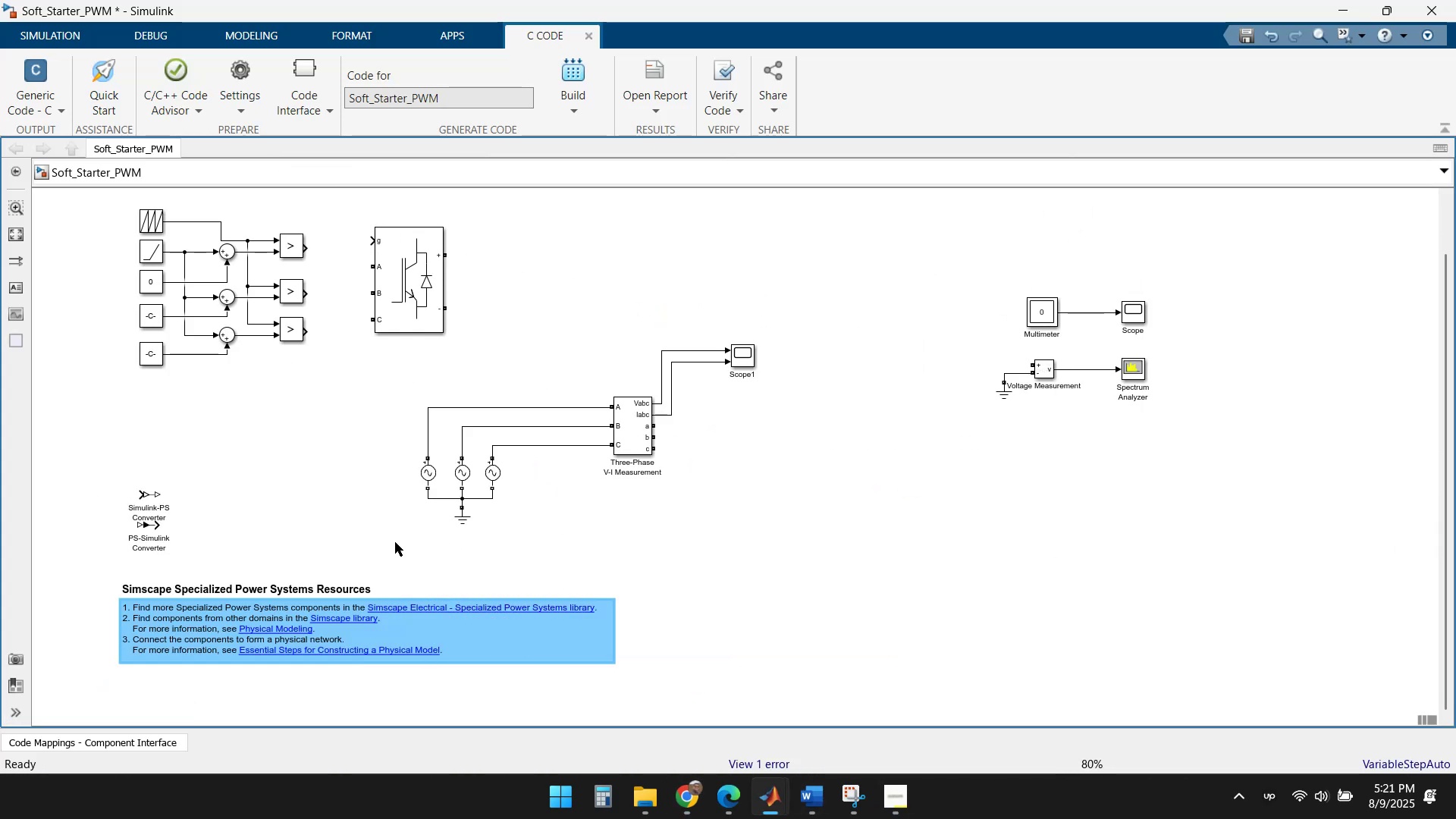 
scroll: coordinate [466, 458], scroll_direction: up, amount: 2.0
 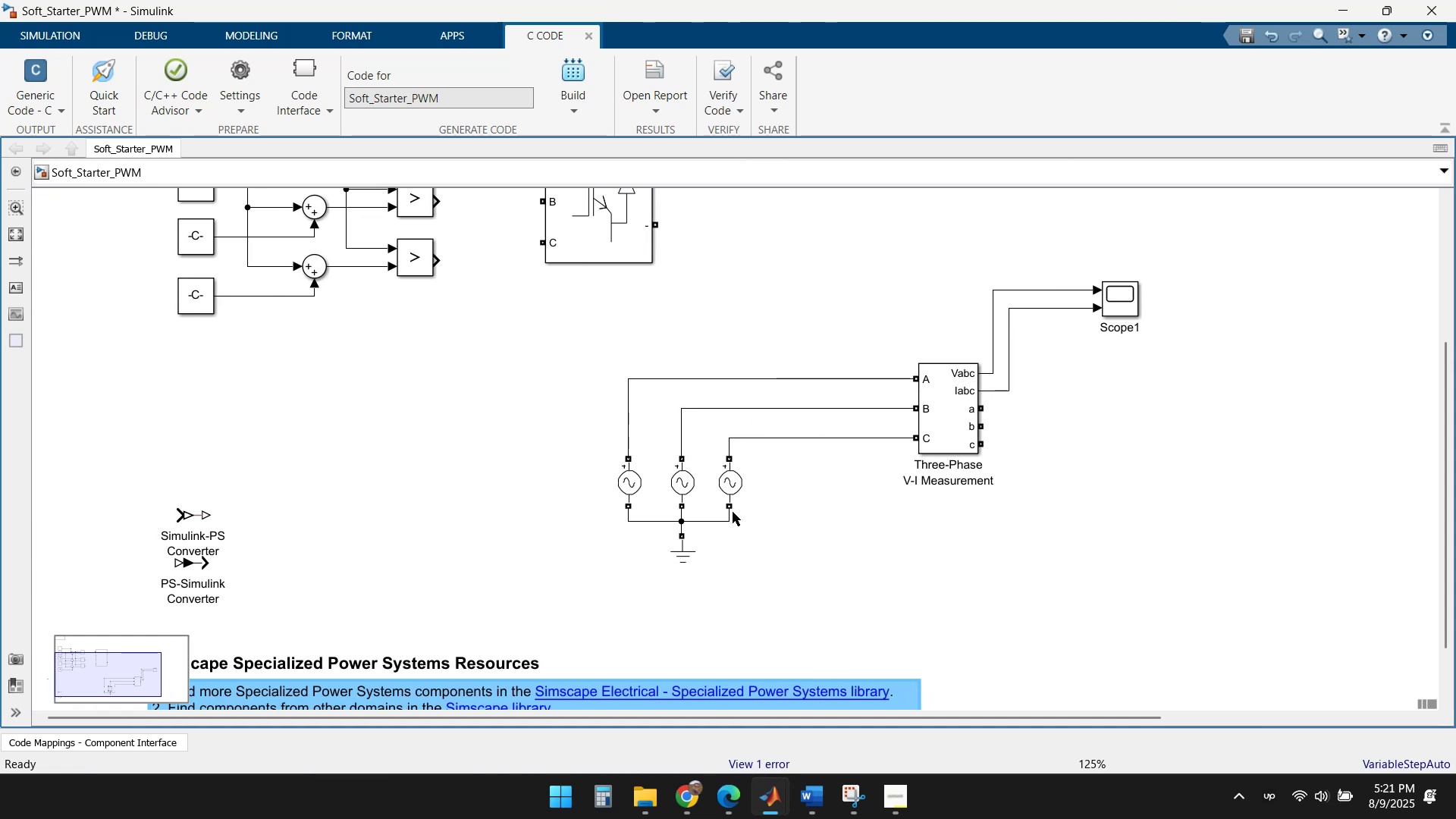 
left_click_drag(start_coordinate=[766, 566], to_coordinate=[636, 421])
 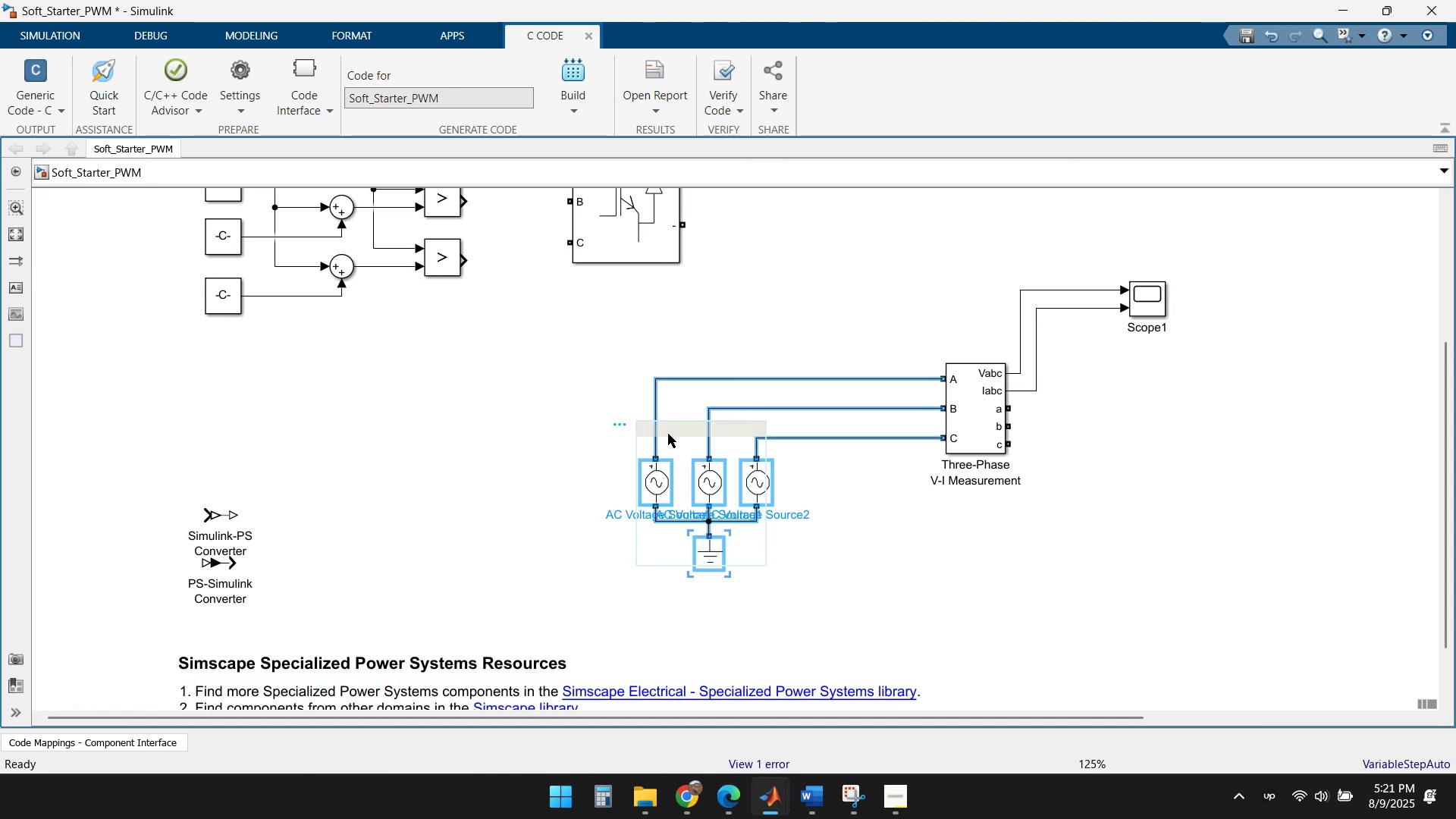 
key(Delete)
 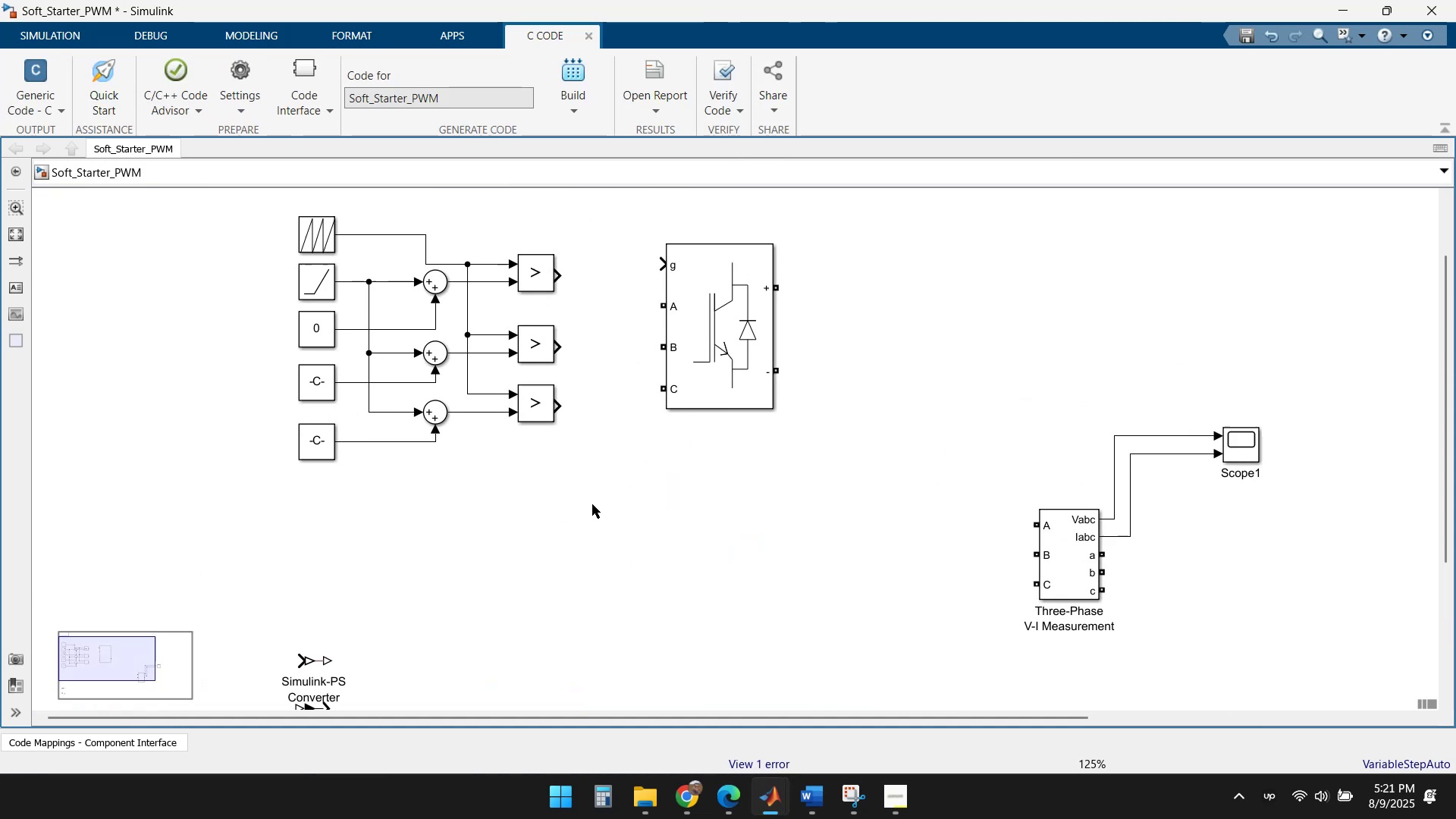 
left_click_drag(start_coordinate=[774, 511], to_coordinate=[292, 238])
 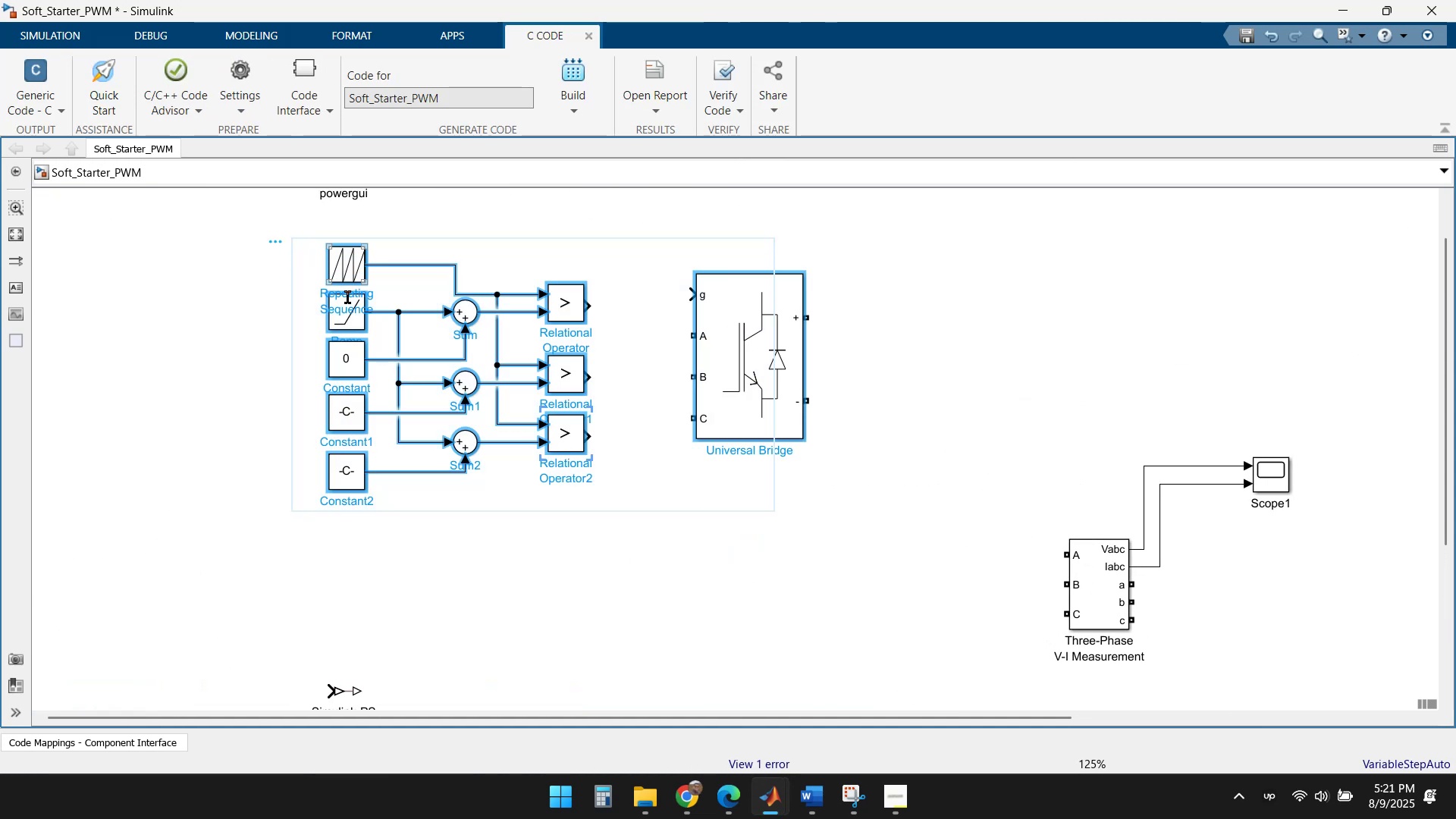 
key(Delete)
 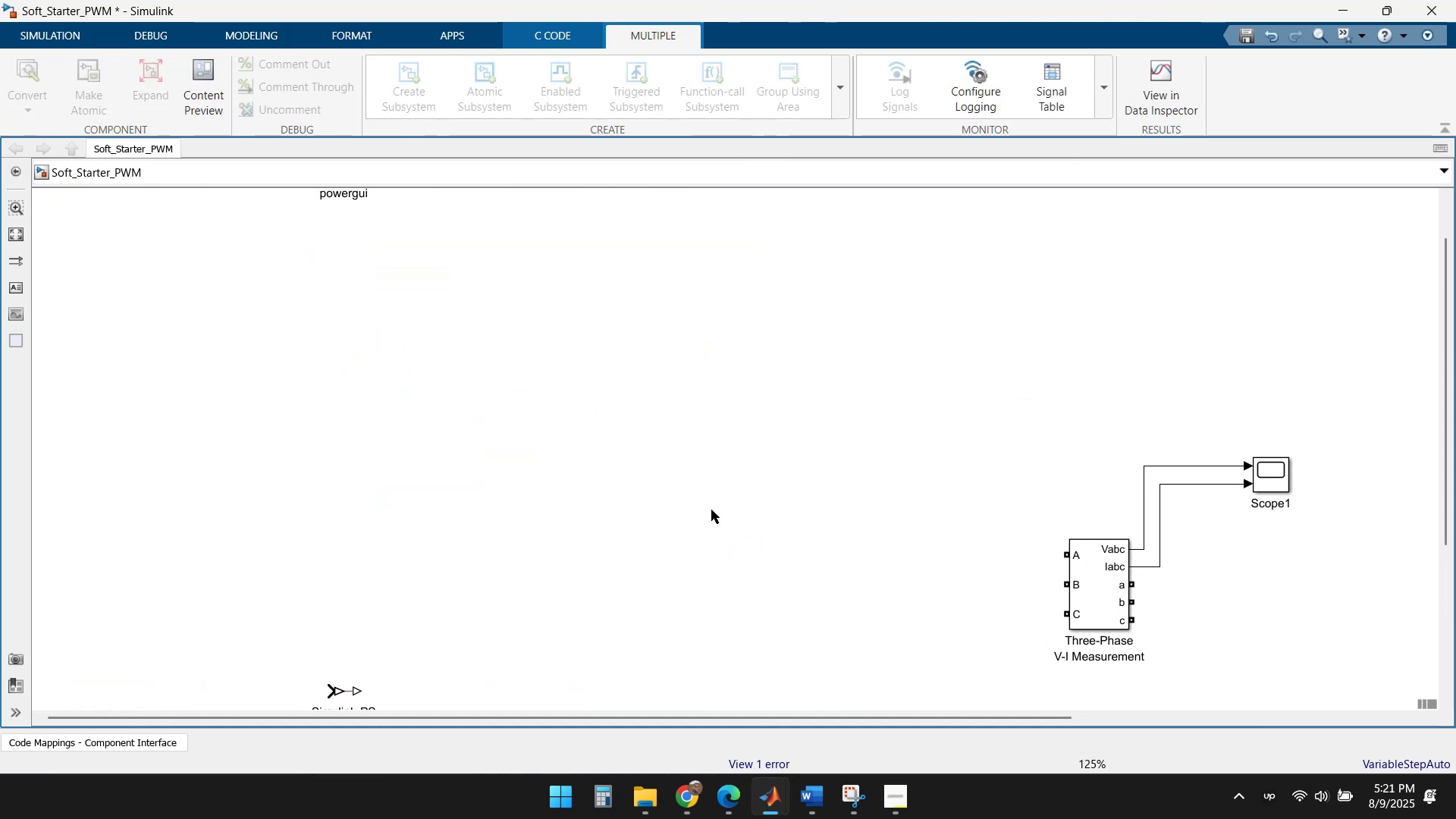 
scroll: coordinate [766, 480], scroll_direction: down, amount: 1.0
 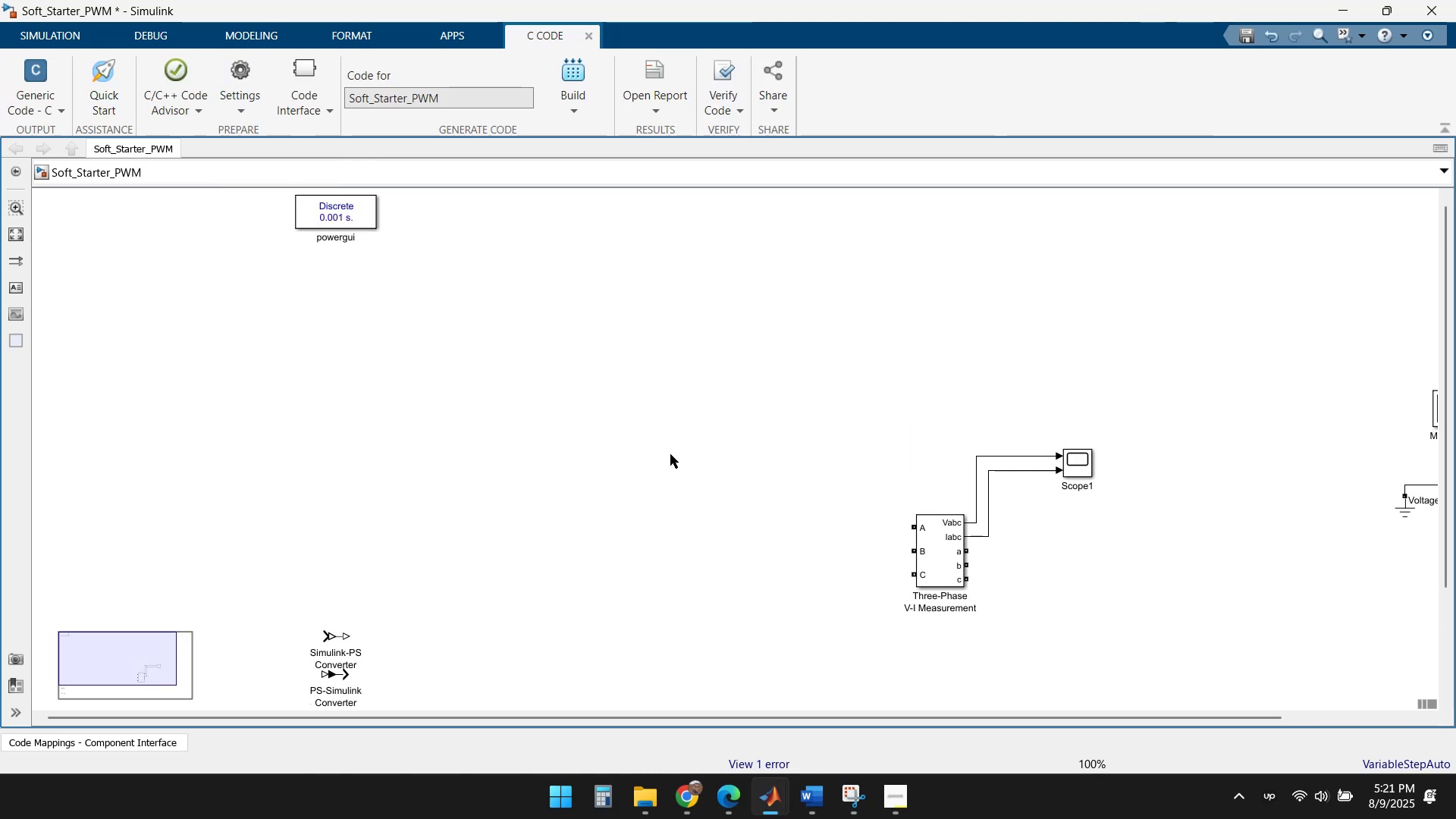 
left_click_drag(start_coordinate=[398, 252], to_coordinate=[726, 468])
 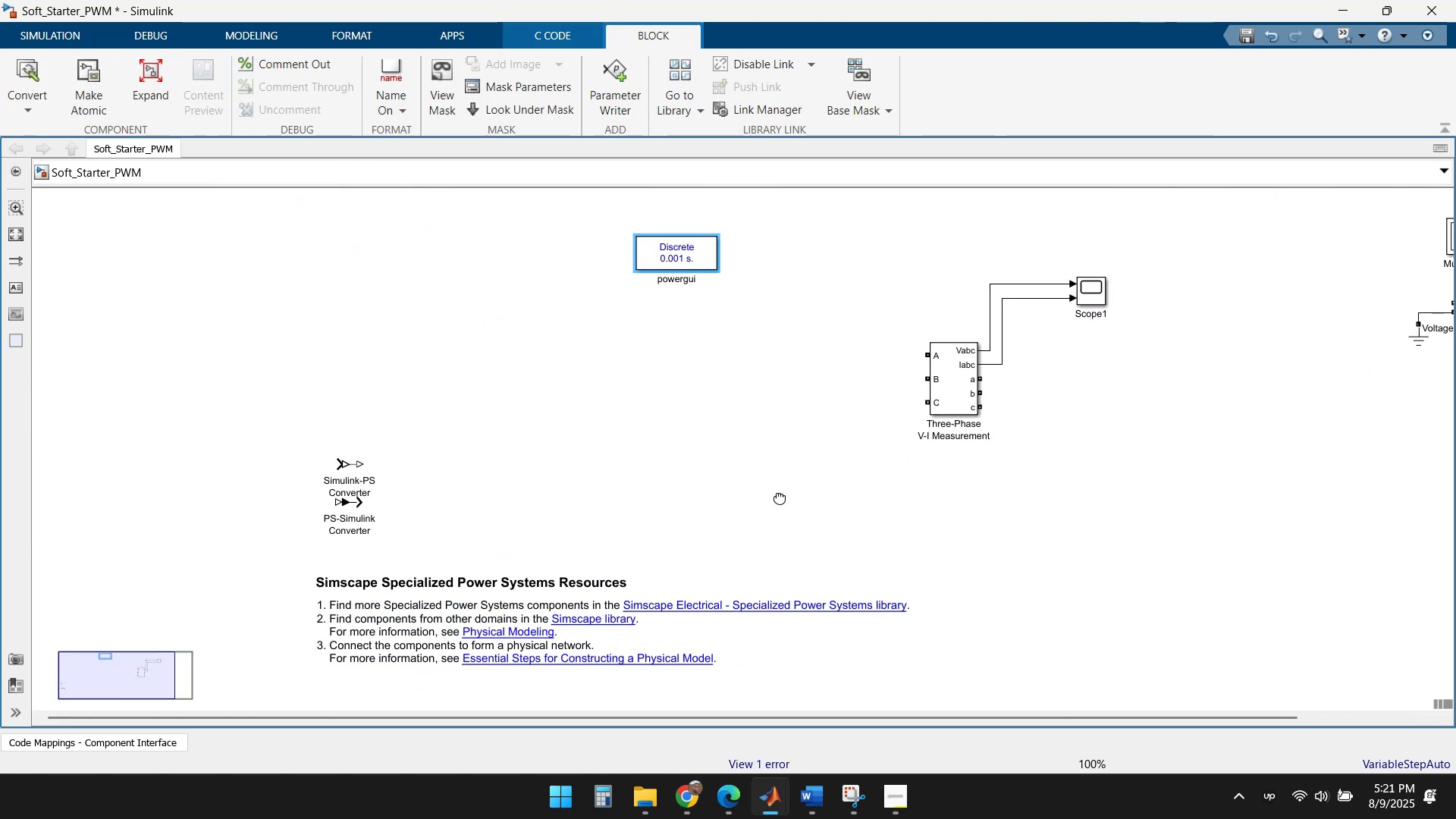 
left_click_drag(start_coordinate=[904, 253], to_coordinate=[586, 305])
 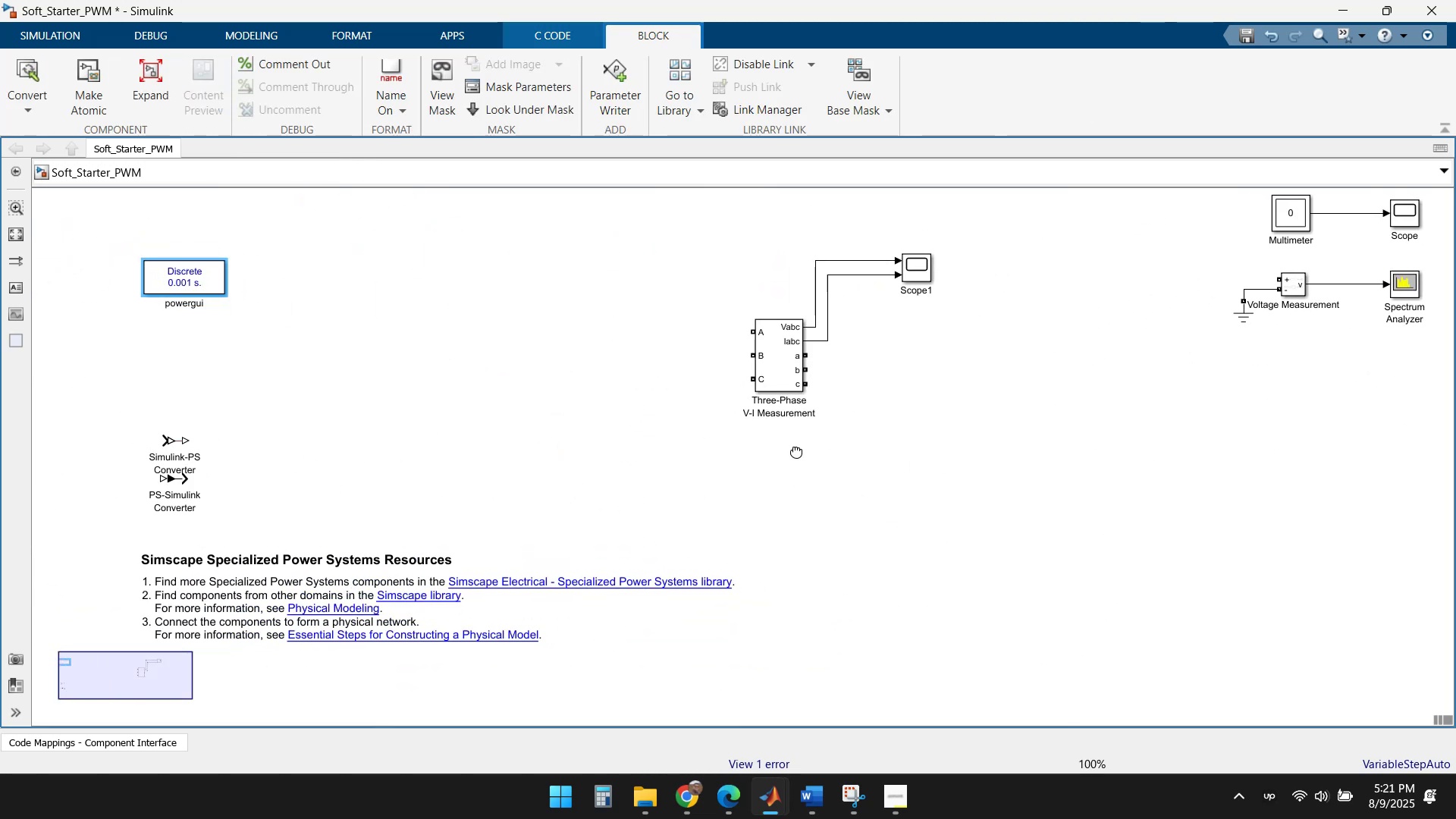 
left_click_drag(start_coordinate=[1050, 523], to_coordinate=[818, 287])
 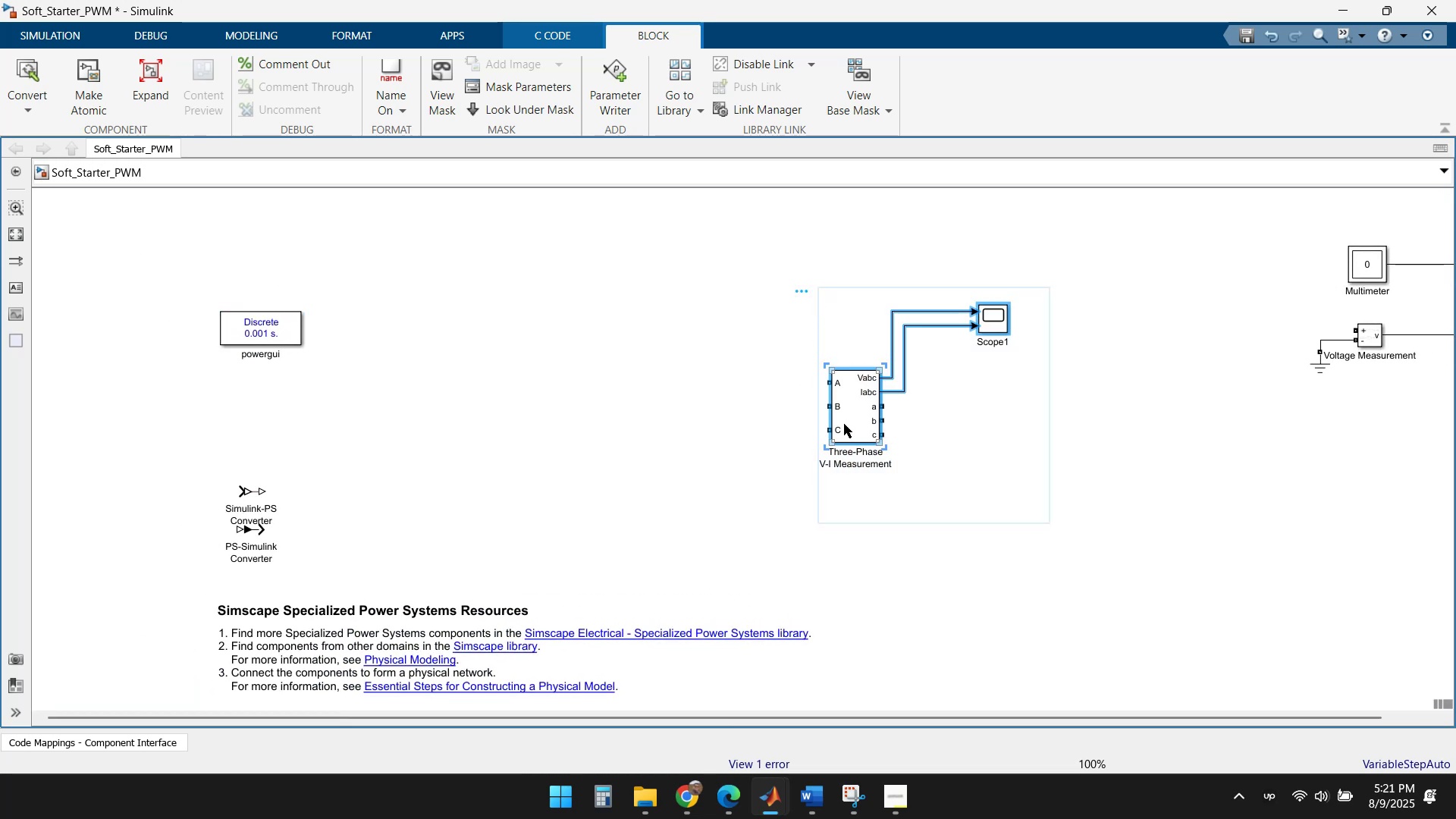 
left_click_drag(start_coordinate=[846, 420], to_coordinate=[578, 410])
 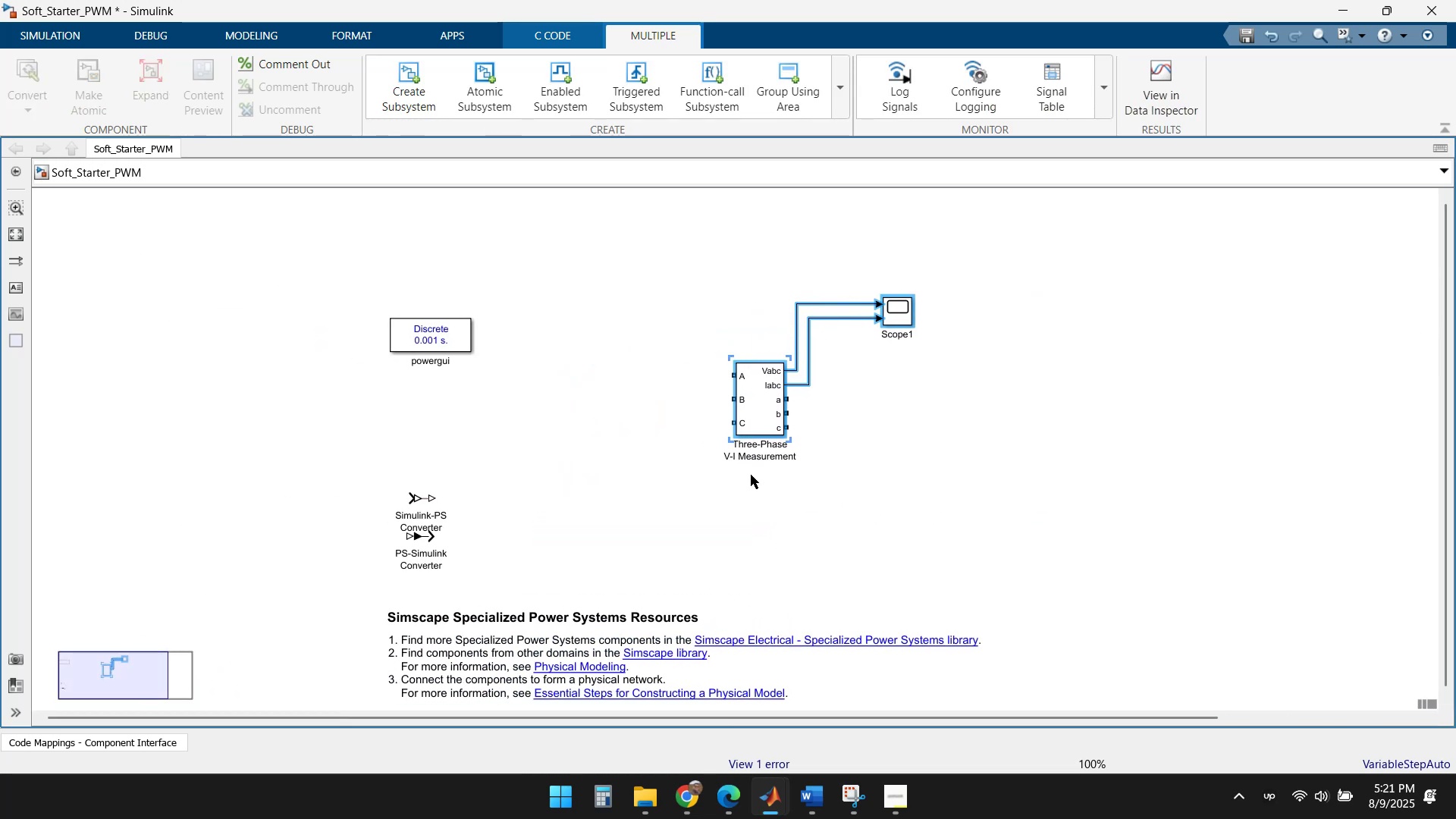 
scroll: coordinate [714, 417], scroll_direction: up, amount: 1.0
 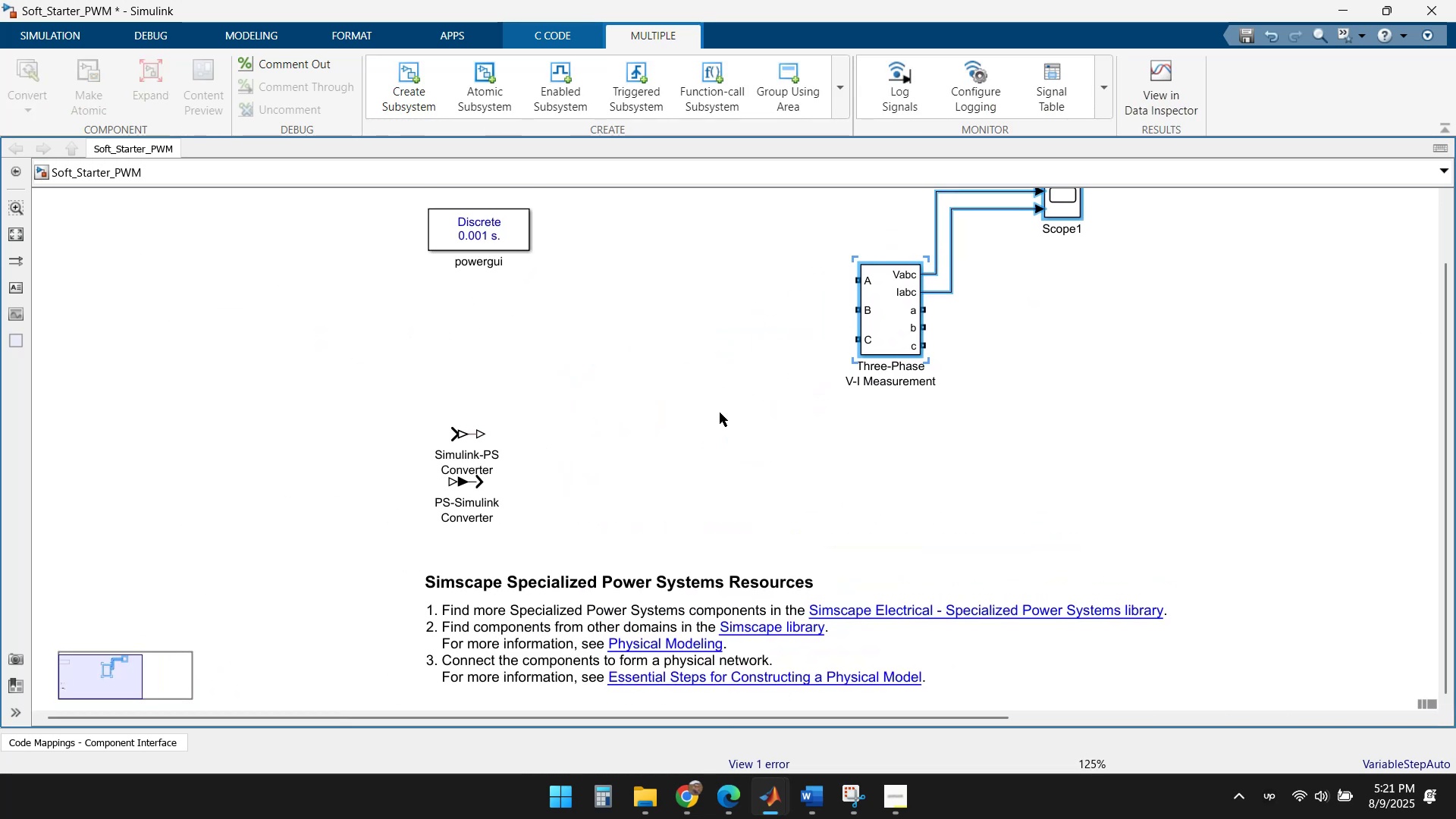 
left_click([723, 395])
 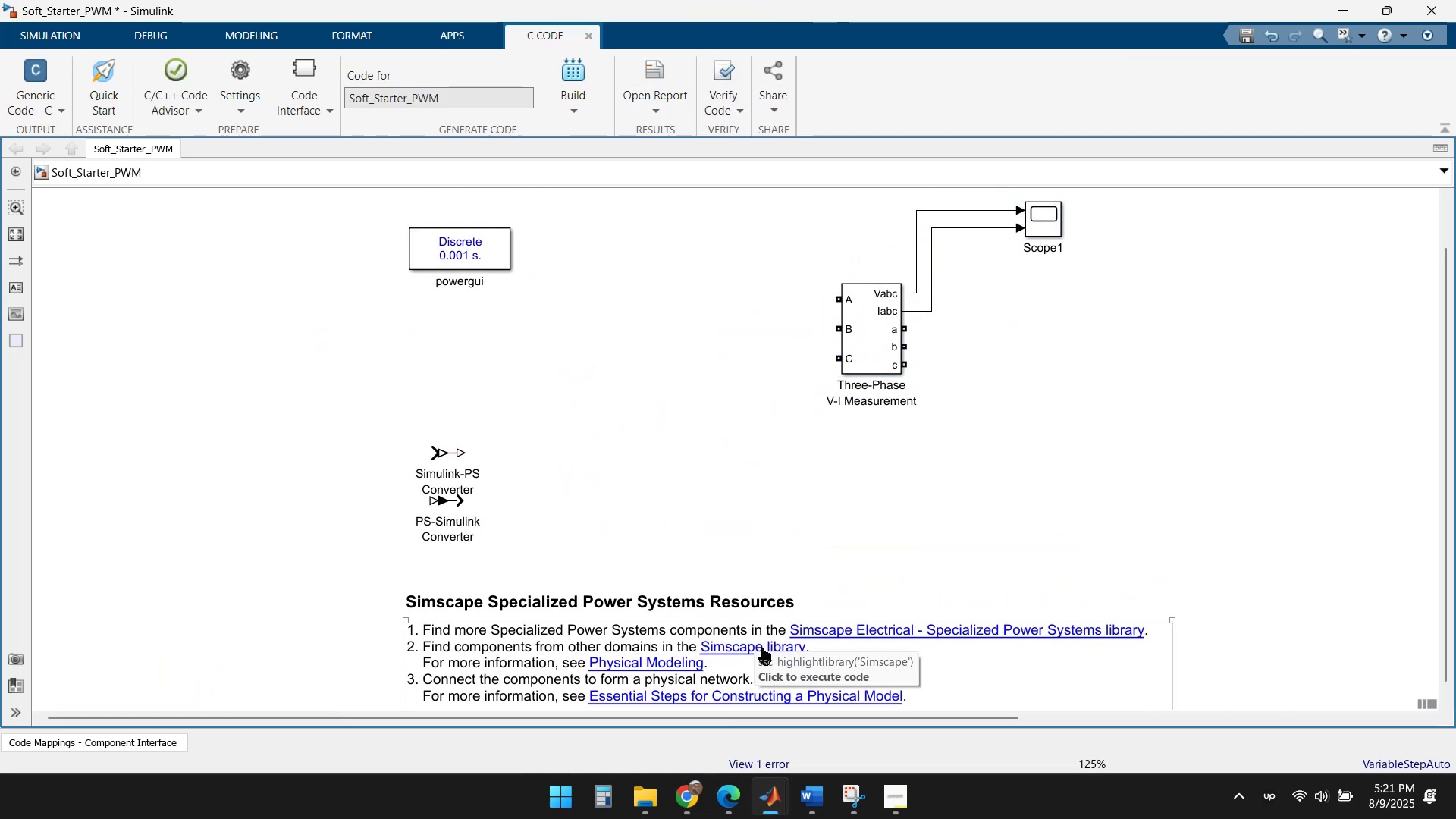 
left_click([724, 646])
 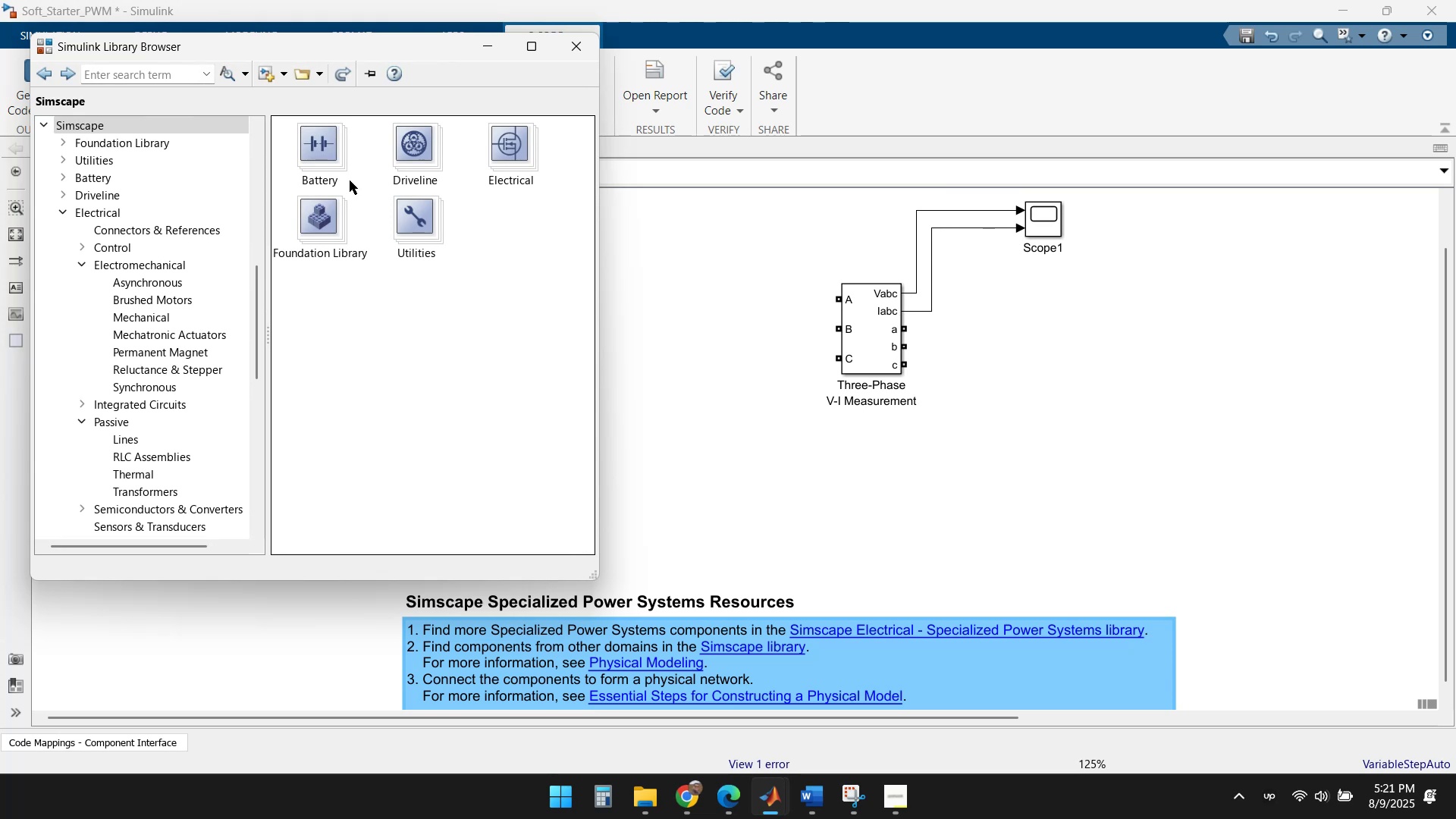 
double_click([315, 151])
 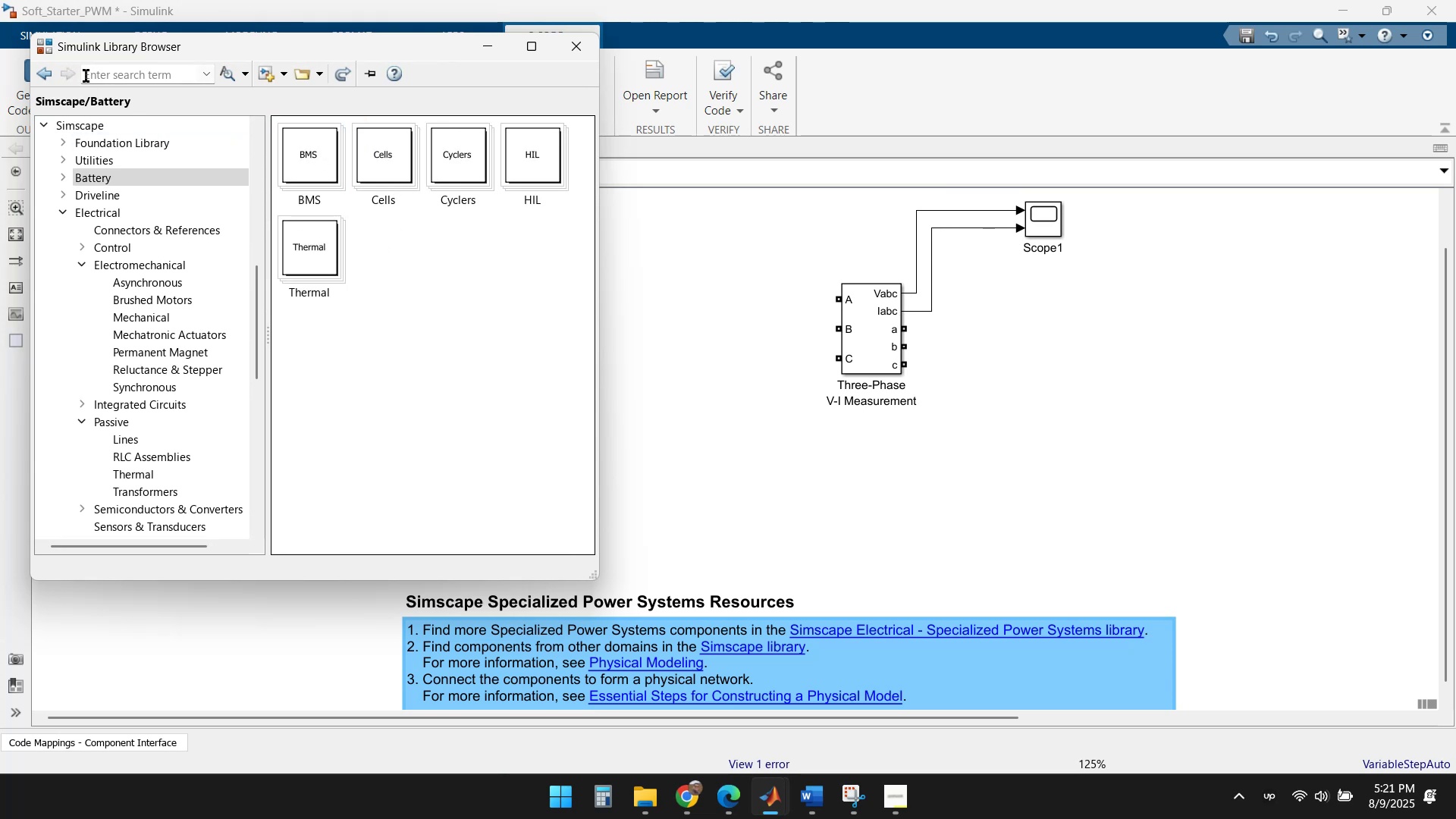 
left_click([39, 70])
 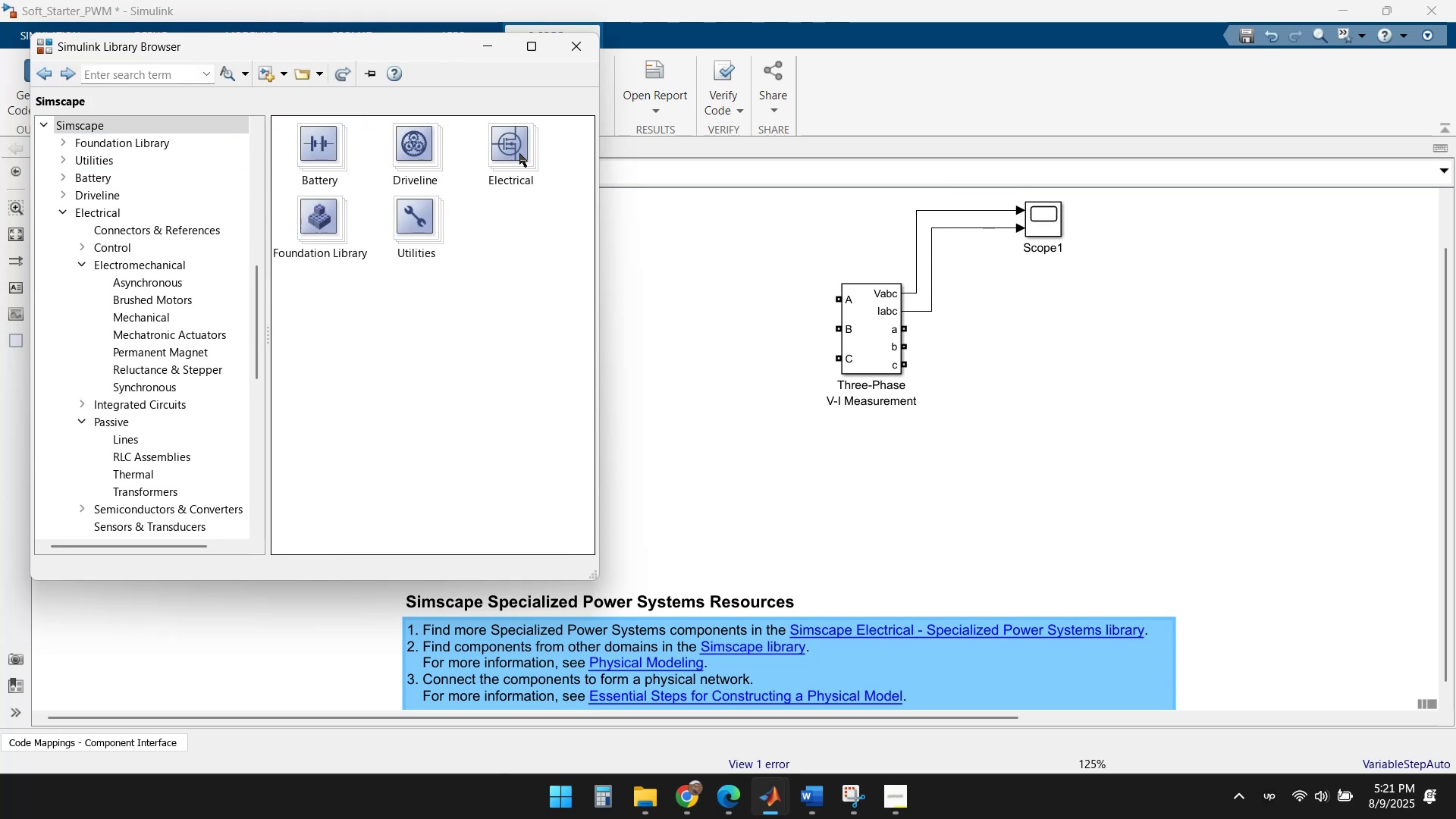 
double_click([519, 153])
 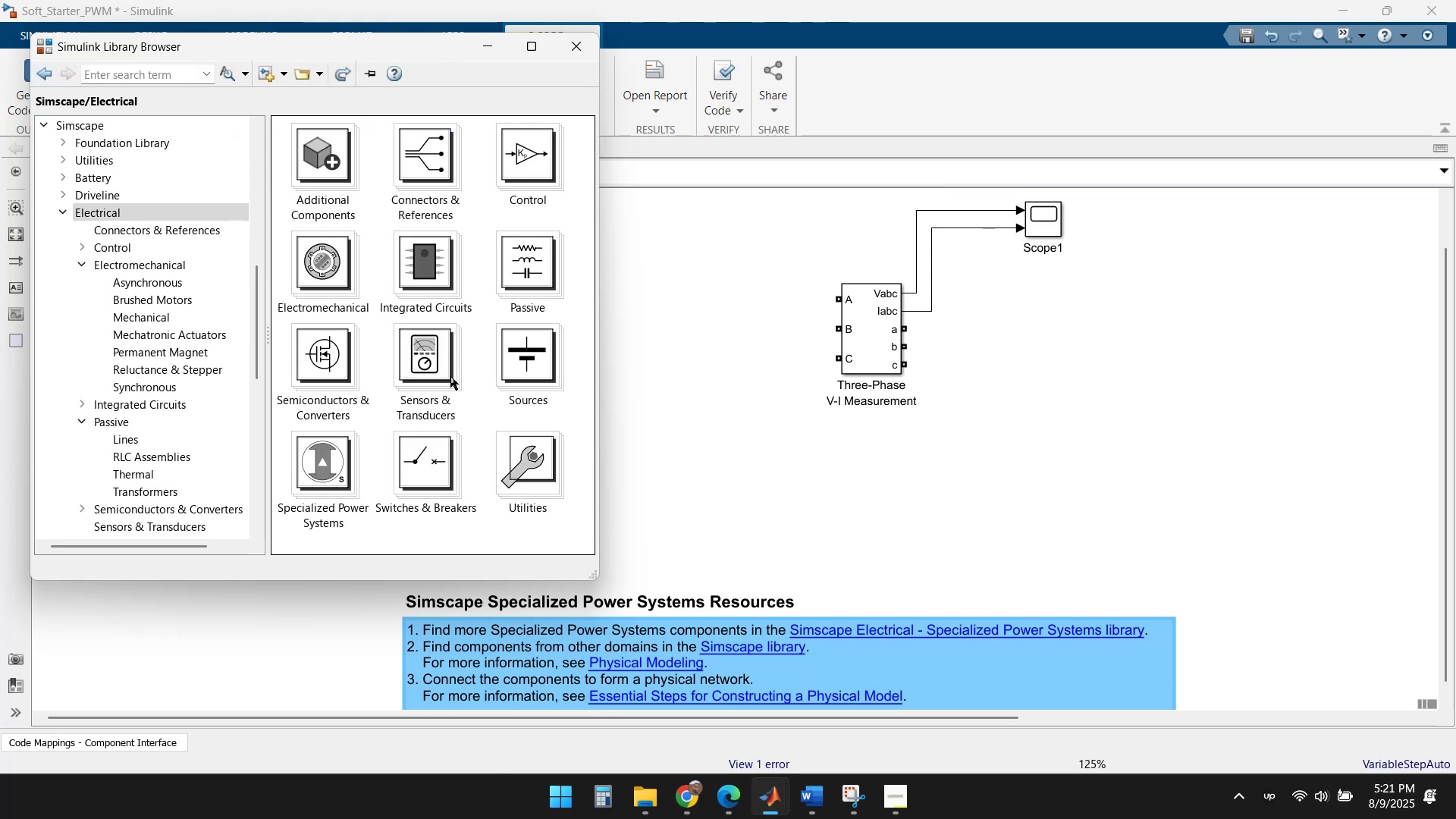 
scroll: coordinate [522, 381], scroll_direction: down, amount: 1.0
 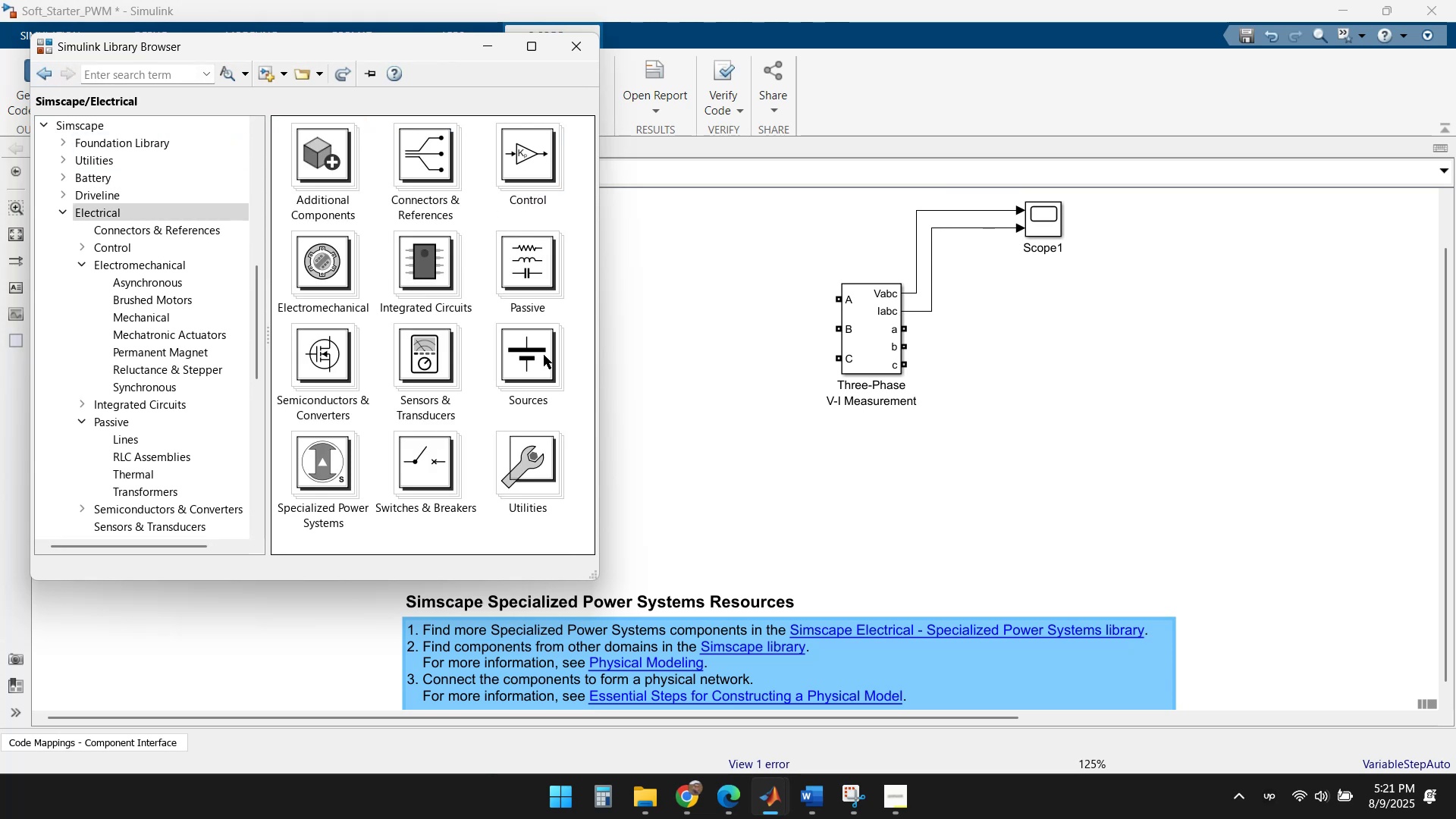 
double_click([544, 354])
 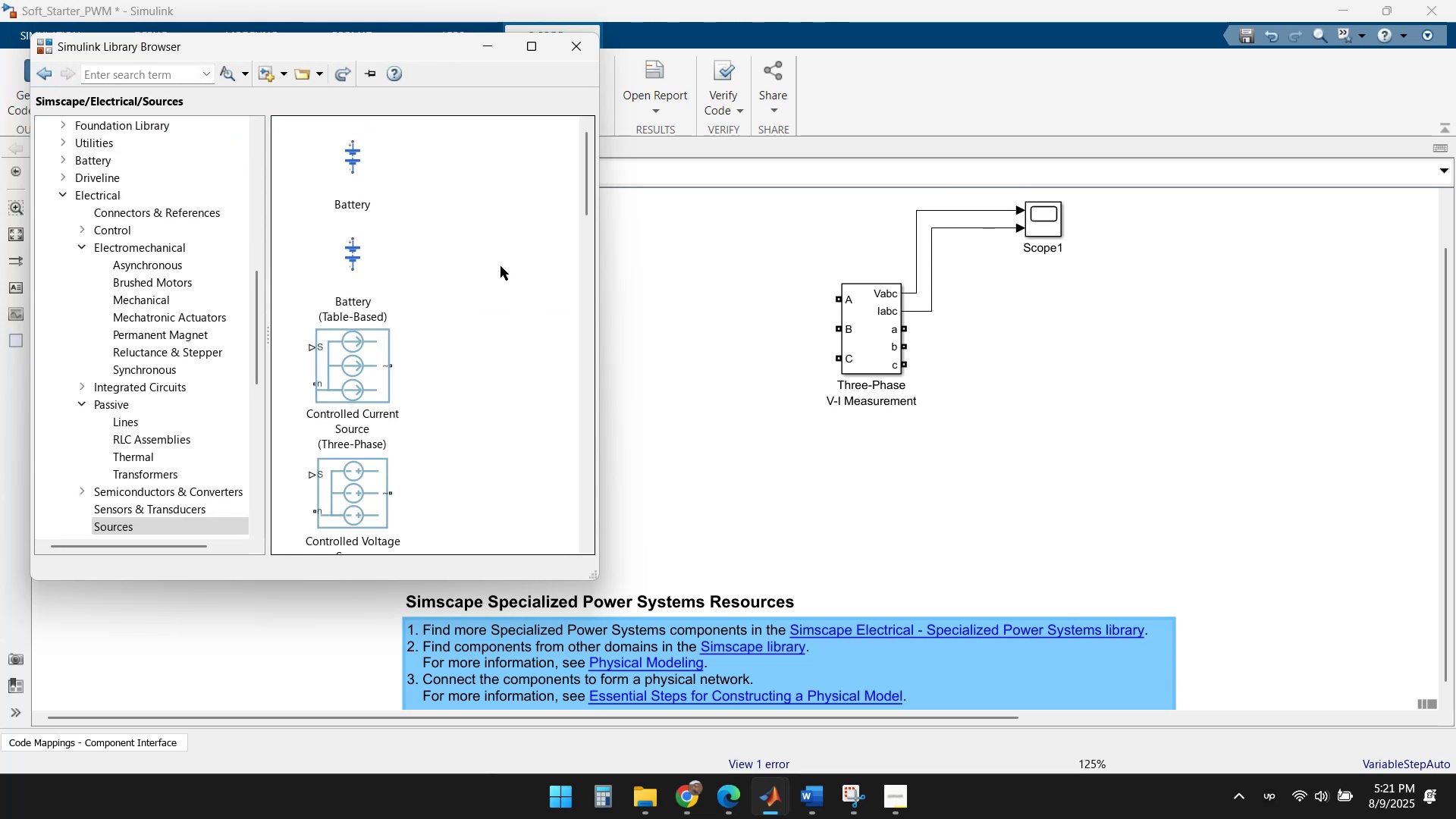 
scroll: coordinate [466, 287], scroll_direction: down, amount: 5.0
 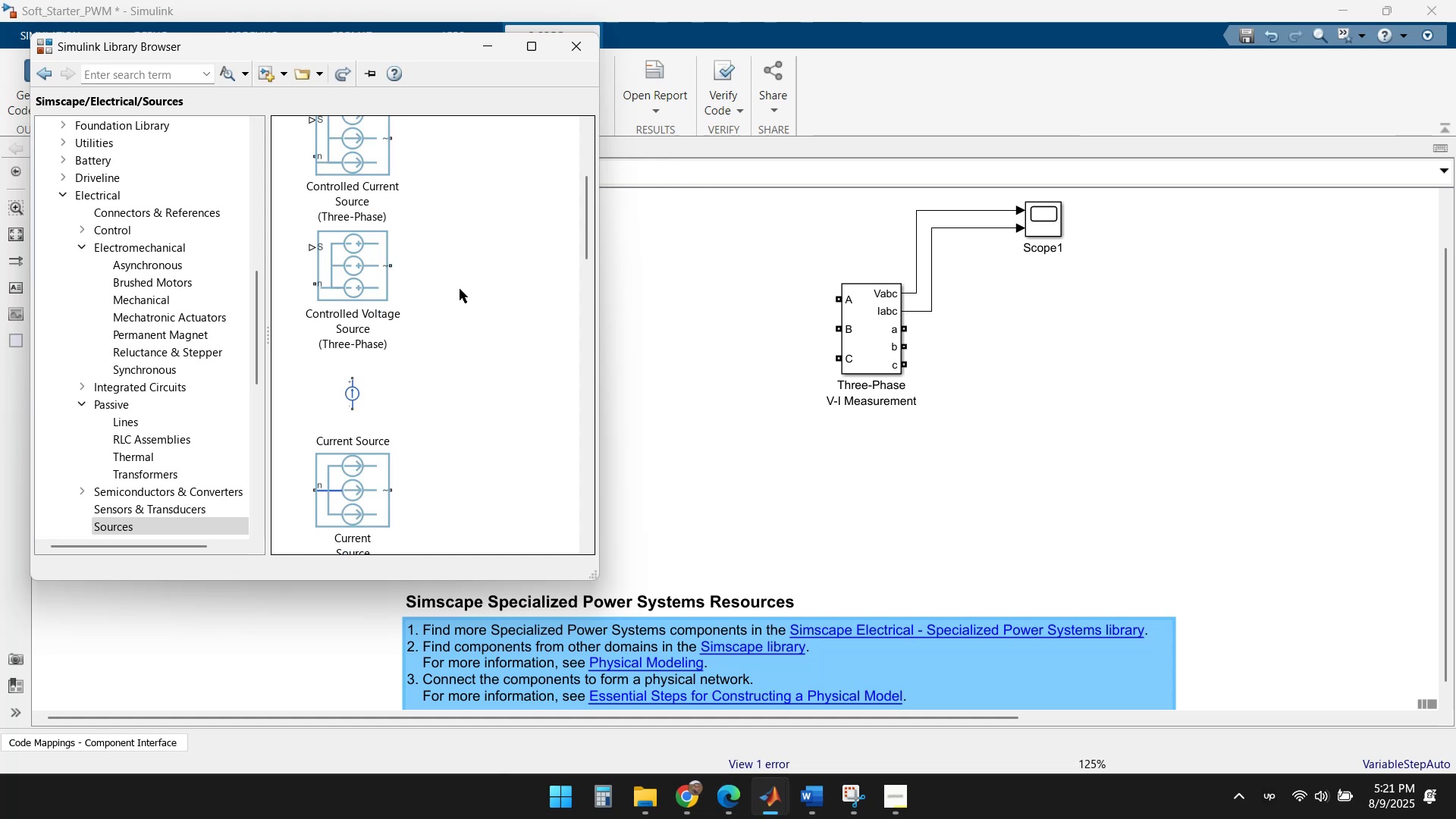 
scroll: coordinate [449, 325], scroll_direction: down, amount: 29.0
 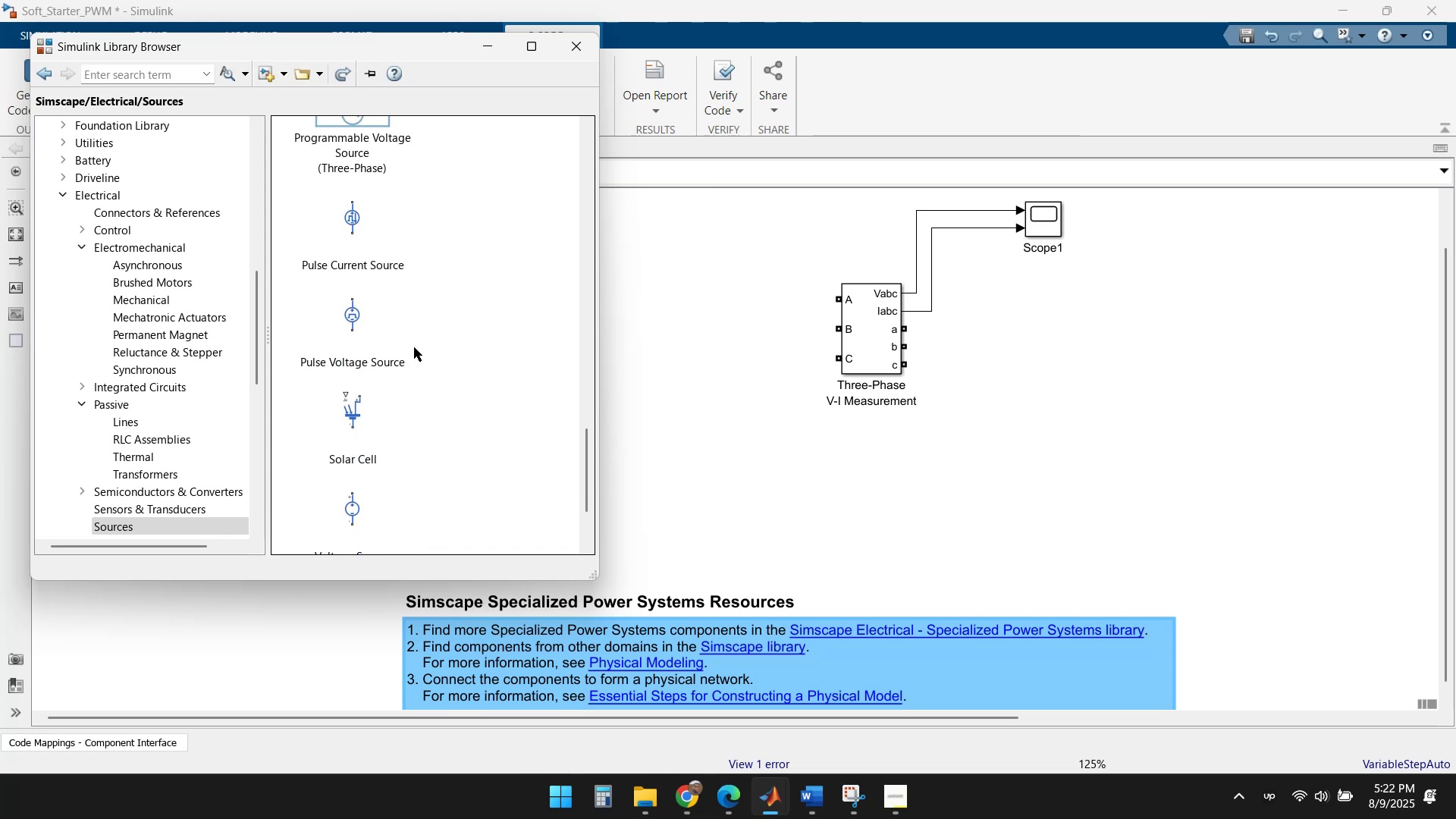 
scroll: coordinate [412, 343], scroll_direction: down, amount: 5.0
 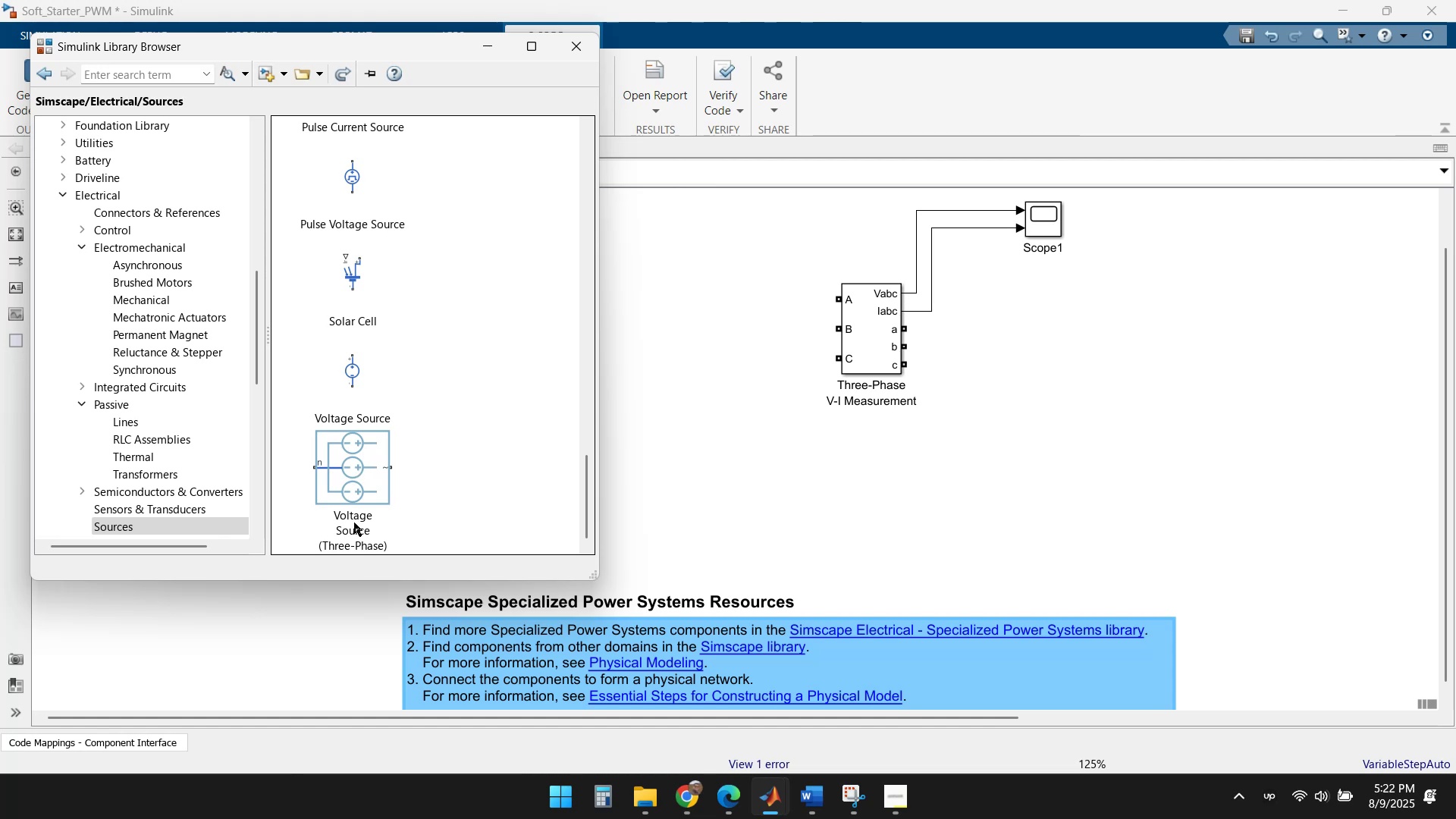 
left_click_drag(start_coordinate=[352, 466], to_coordinate=[704, 347])
 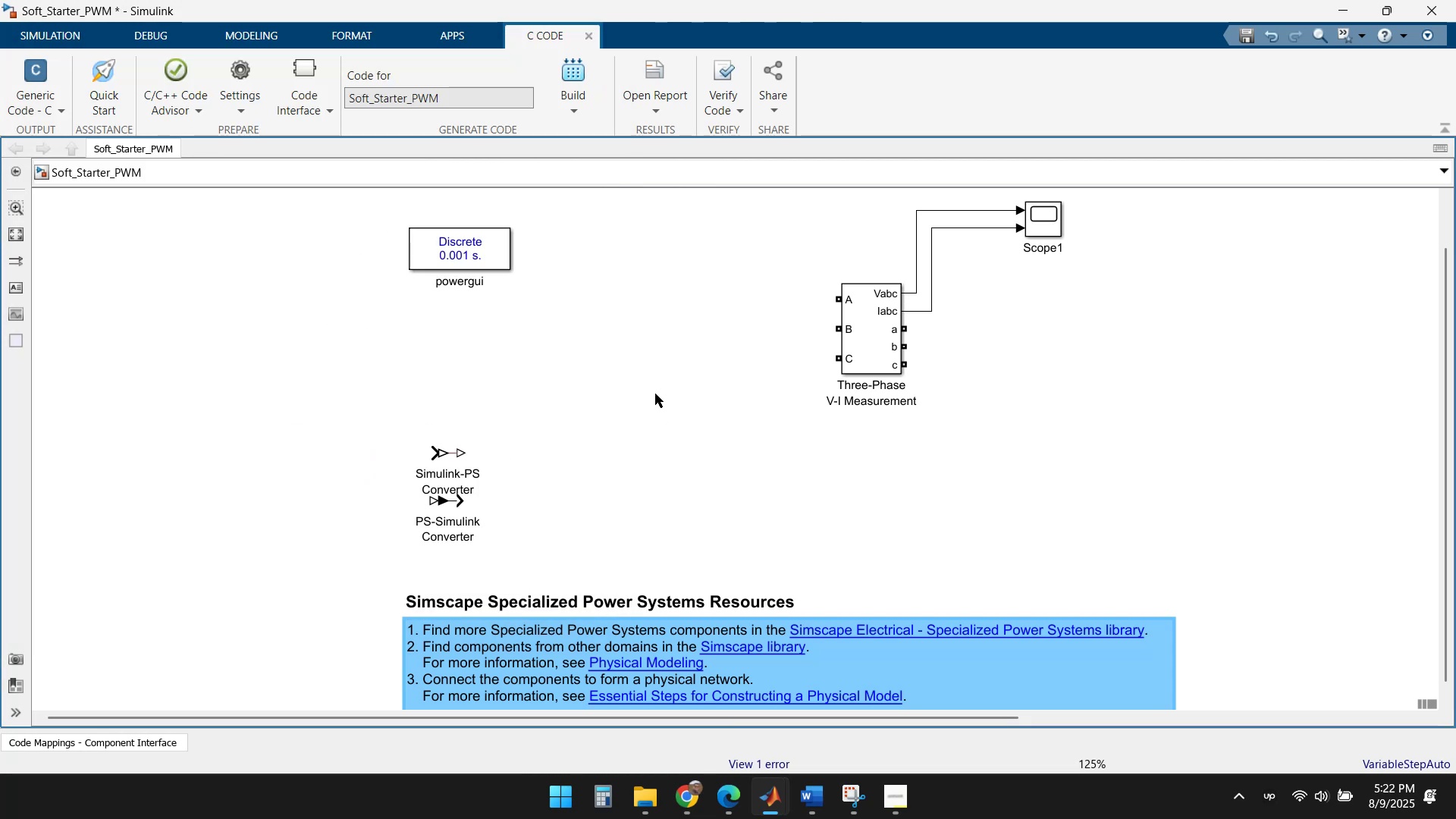 
left_click_drag(start_coordinate=[706, 350], to_coordinate=[659, 338])
 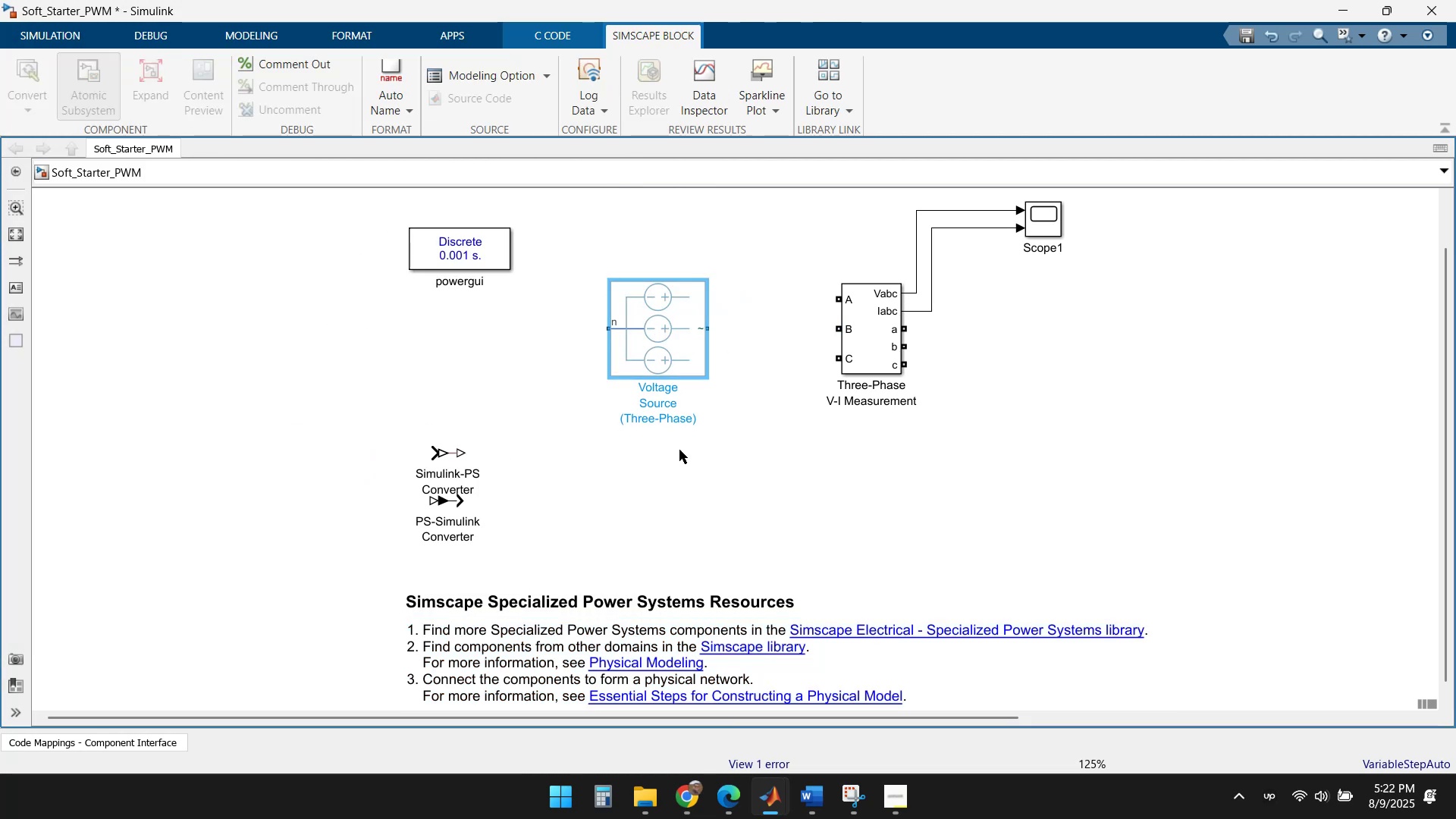 
scroll: coordinate [674, 347], scroll_direction: up, amount: 2.0
 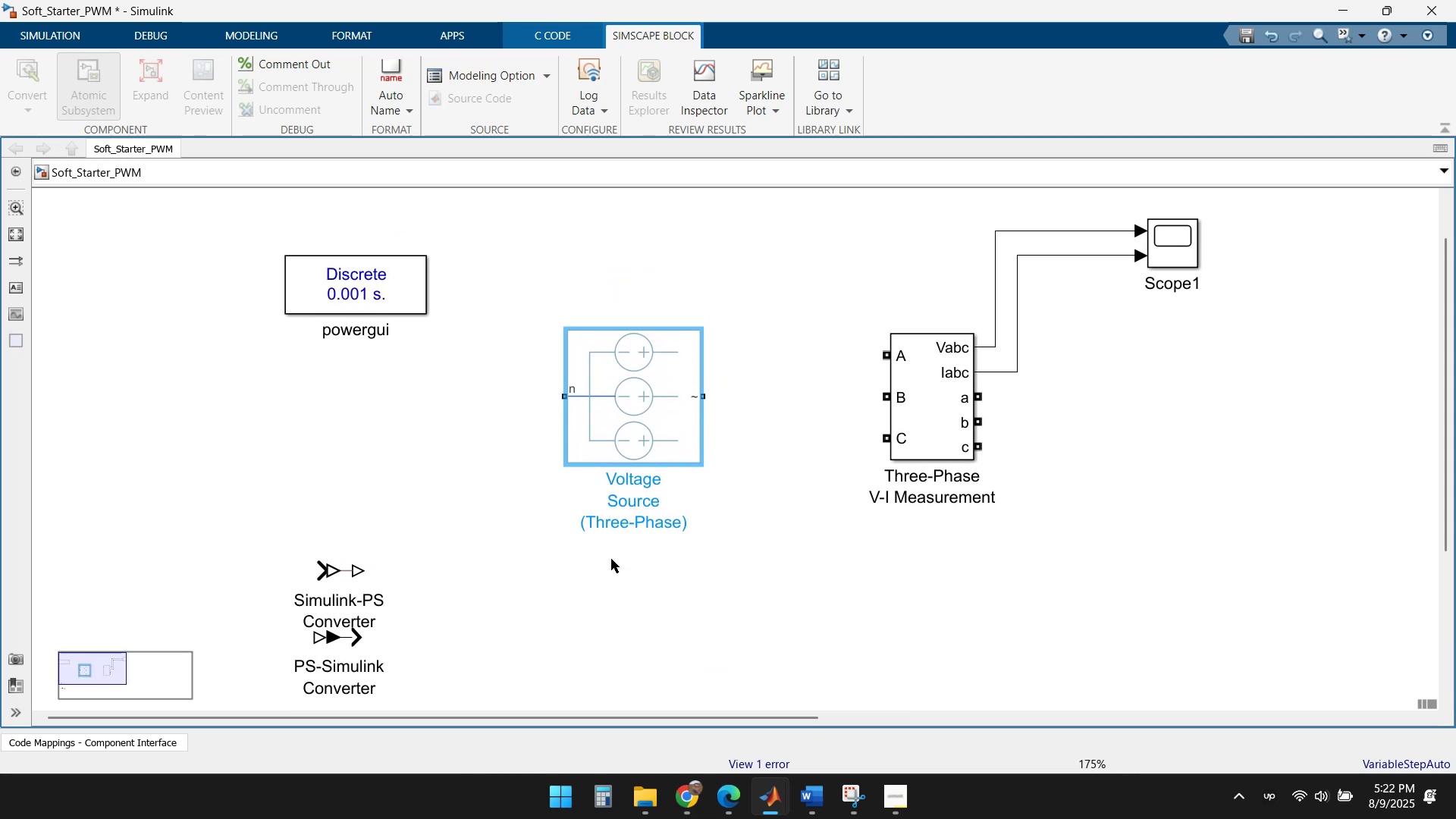 
left_click([488, 485])
 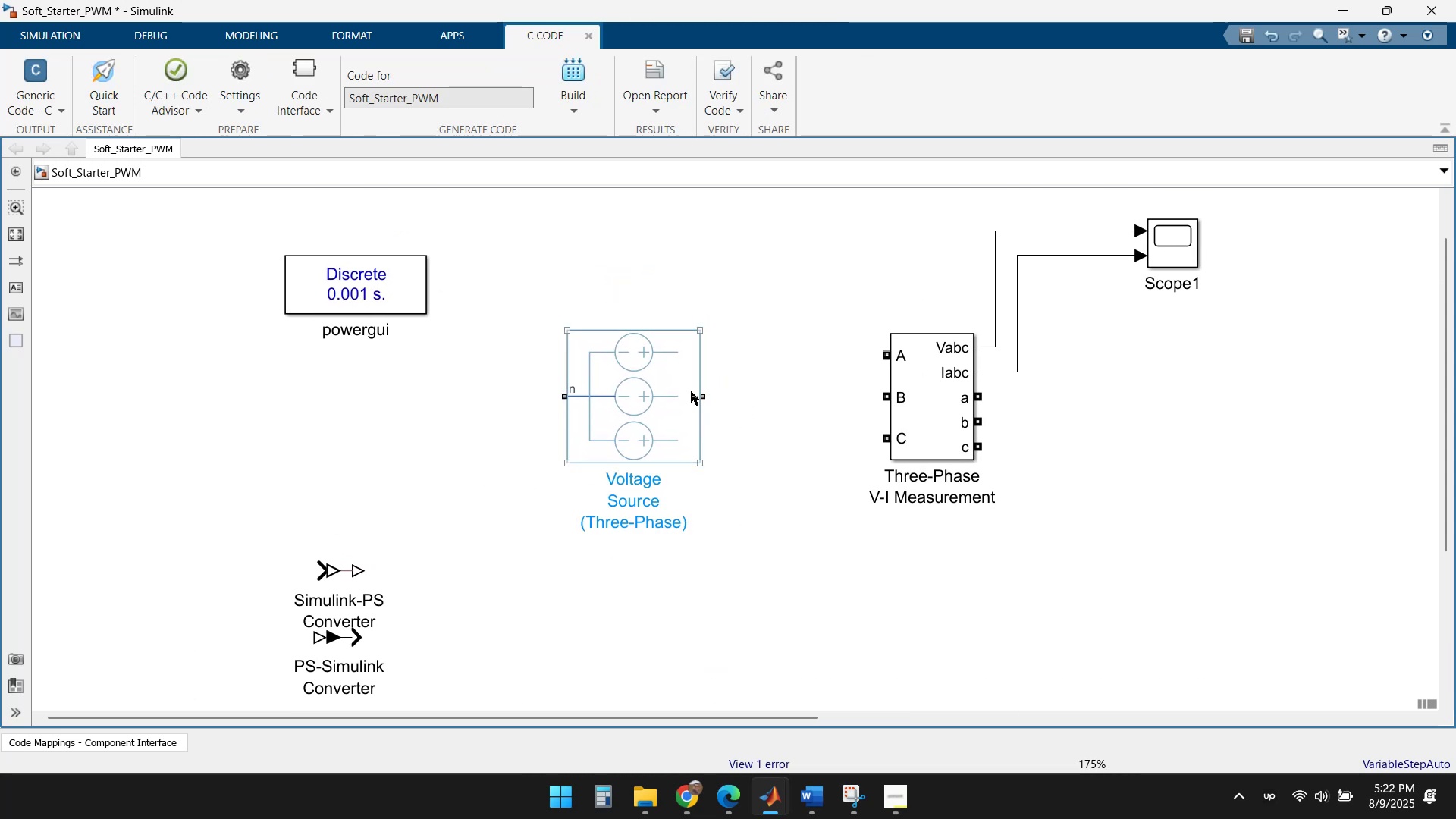 
wait(5.22)
 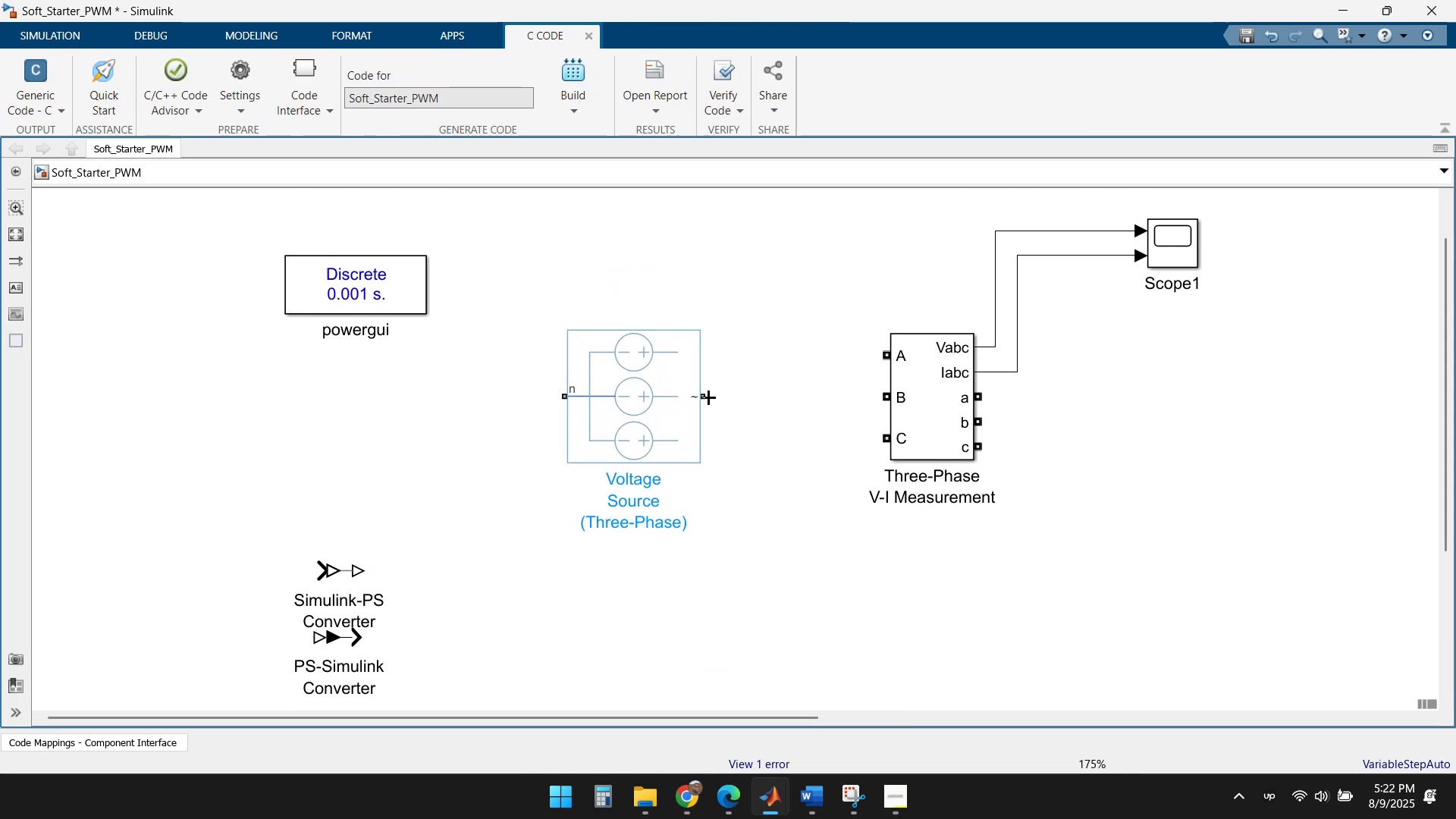 
double_click([664, 401])
 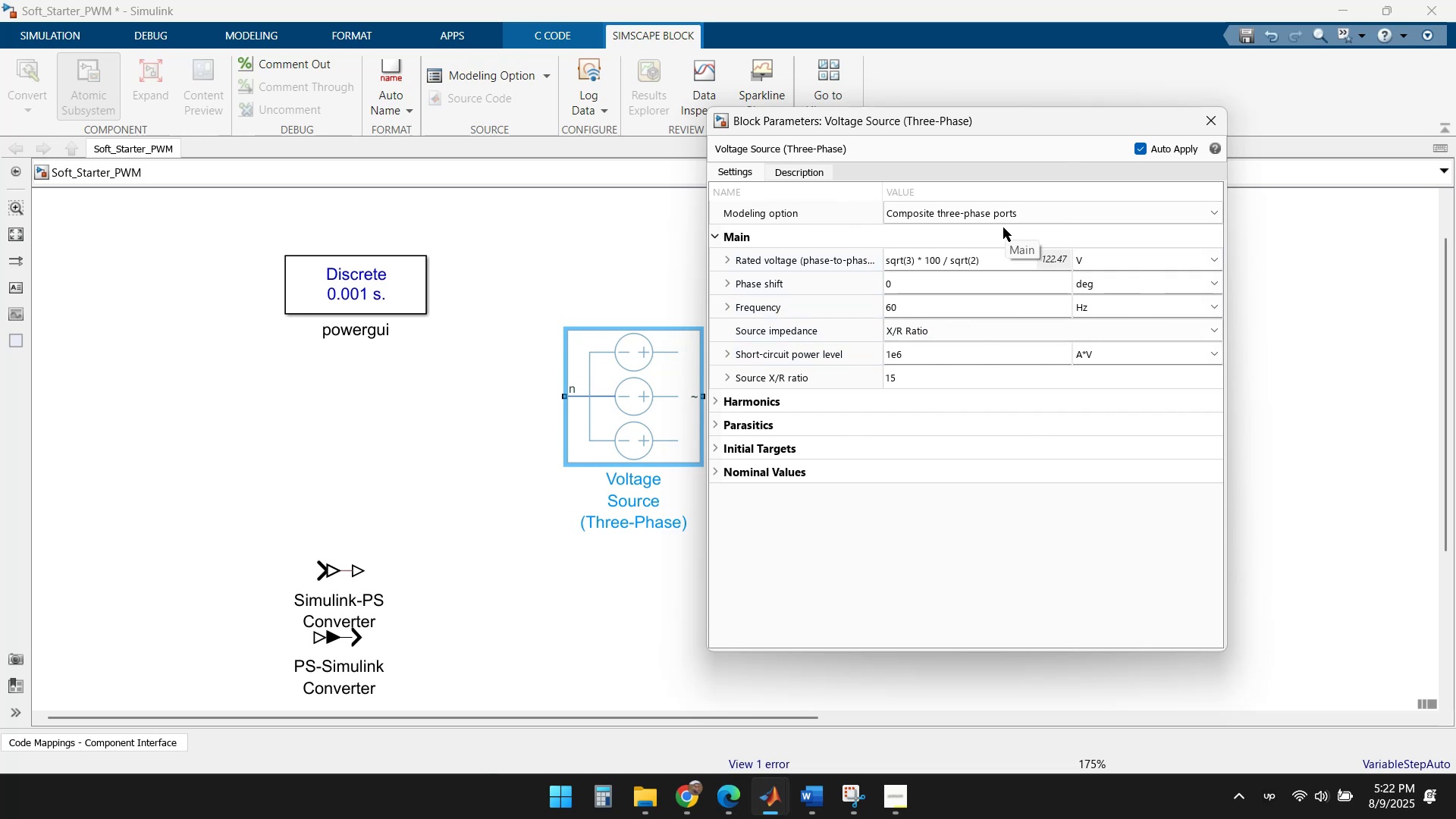 
wait(16.12)
 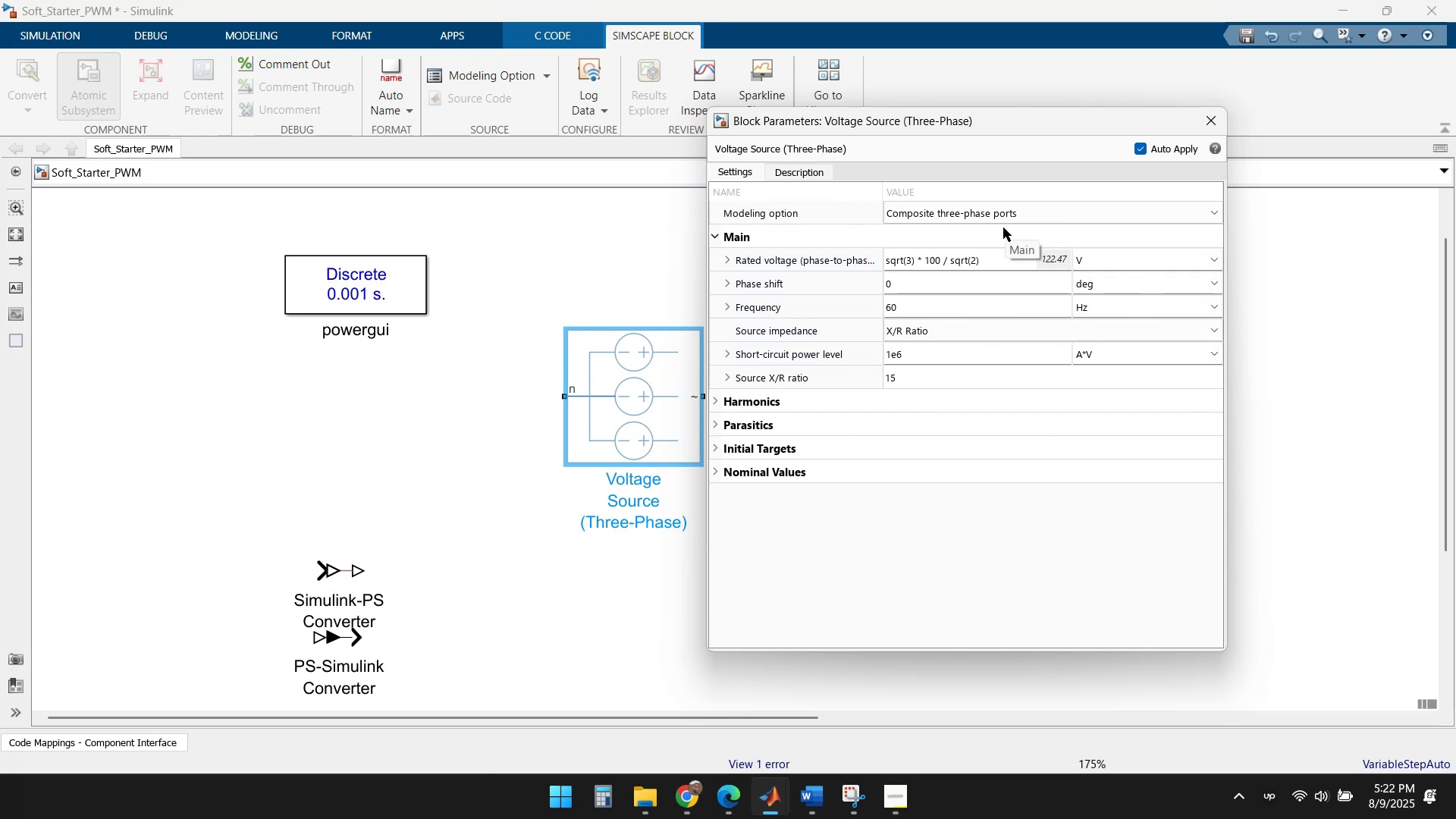 
left_click([1200, 118])
 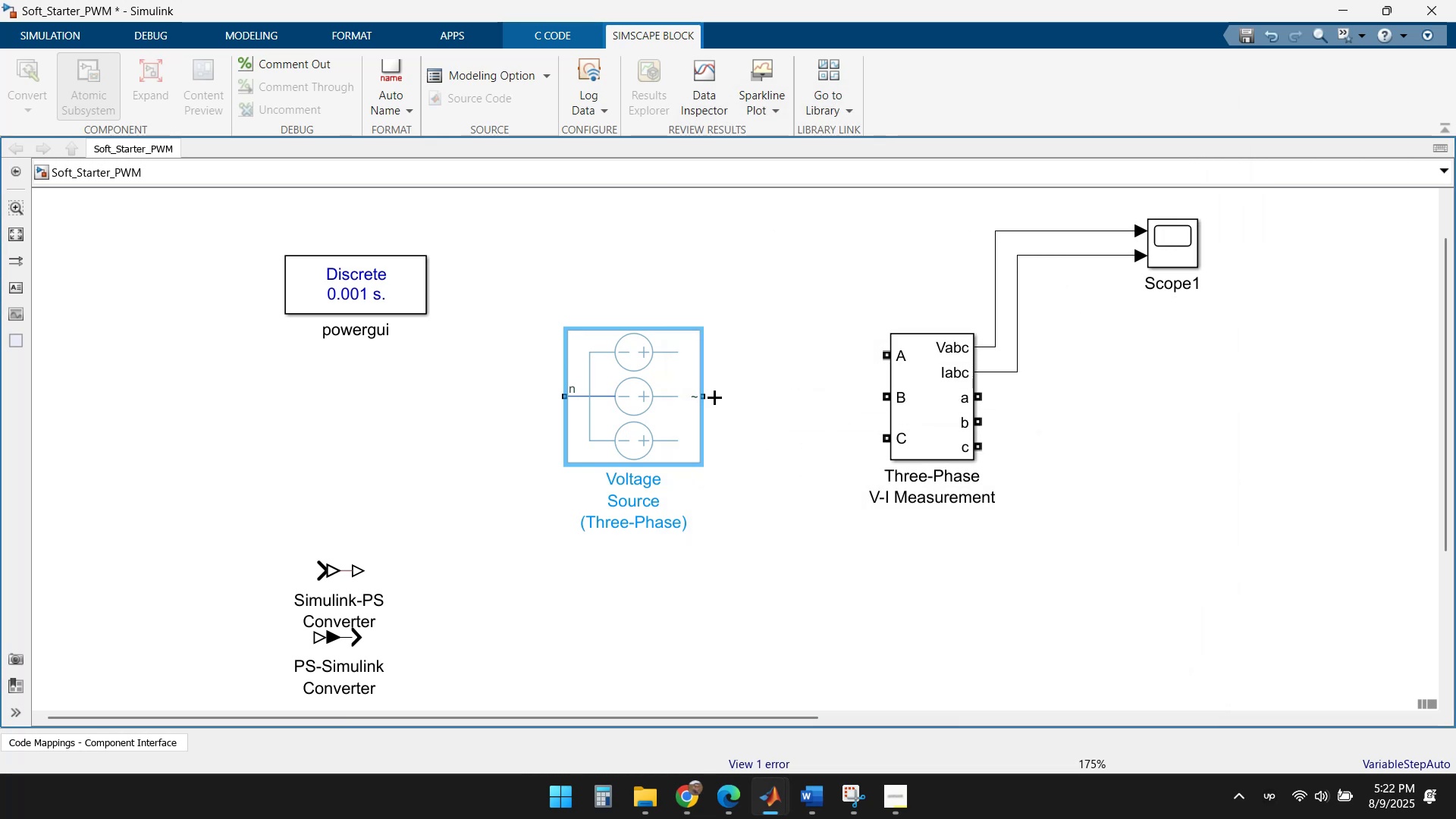 
left_click_drag(start_coordinate=[706, 396], to_coordinate=[884, 396])
 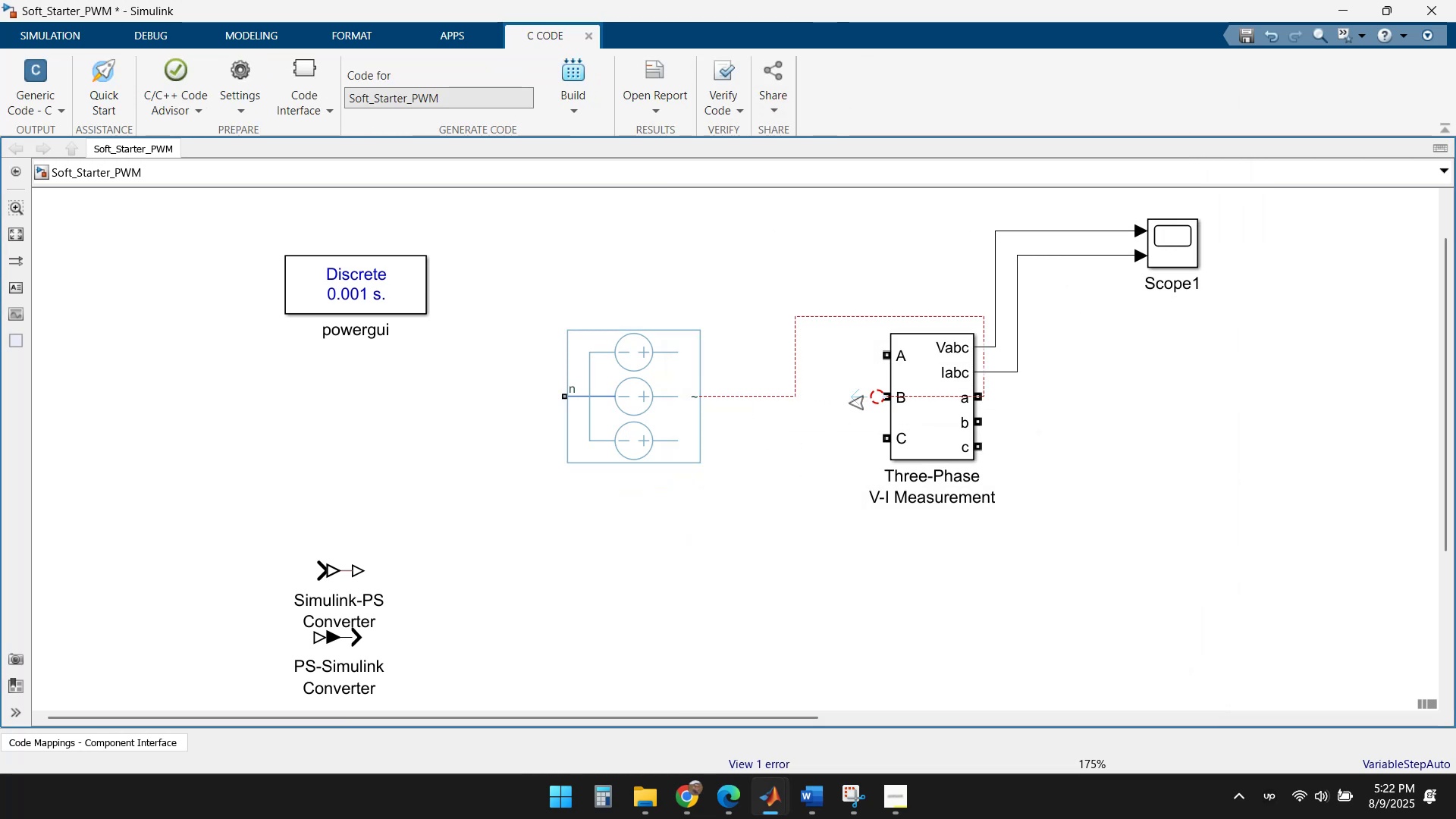 
key(Escape)
 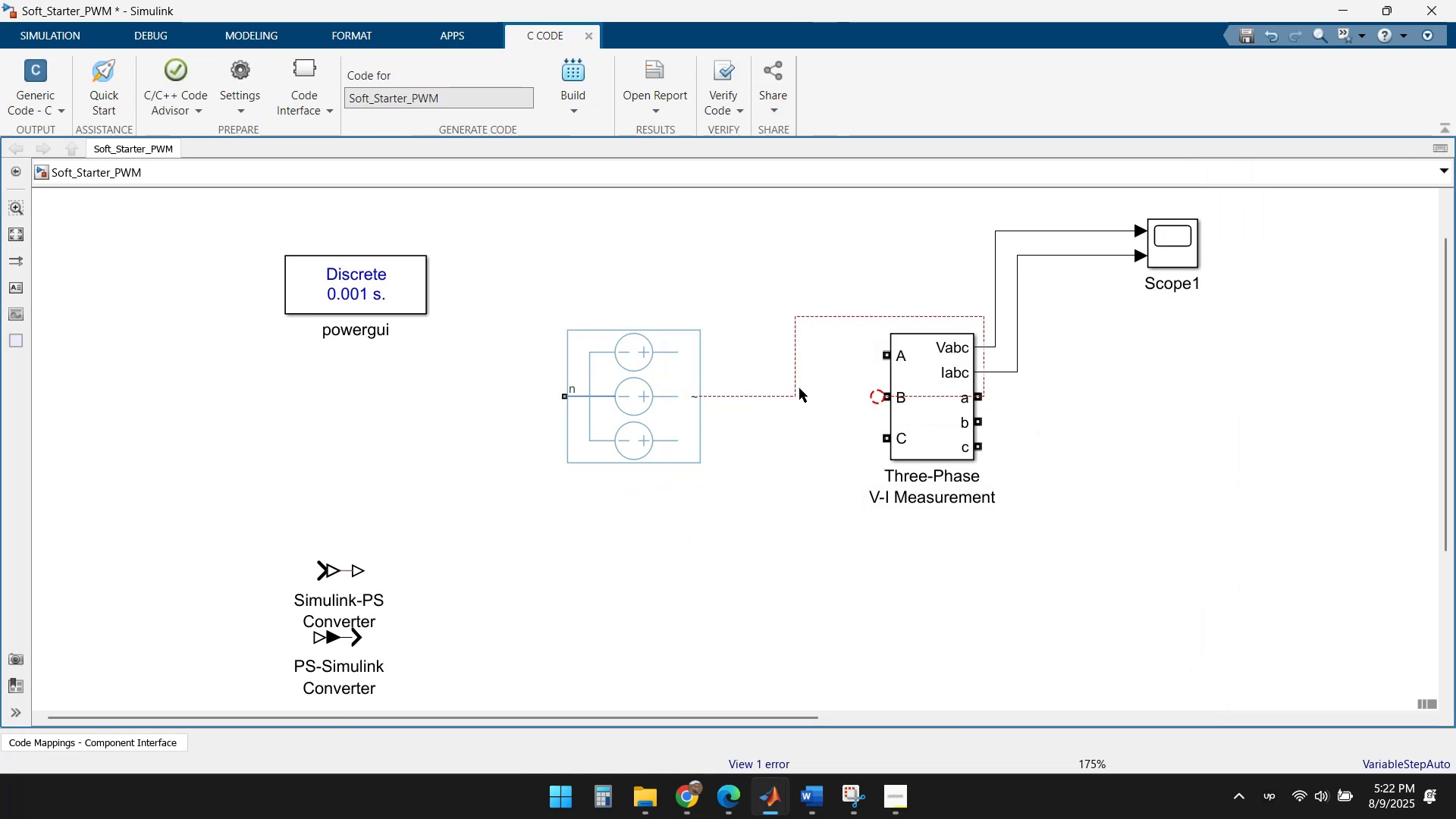 
double_click([792, 385])
 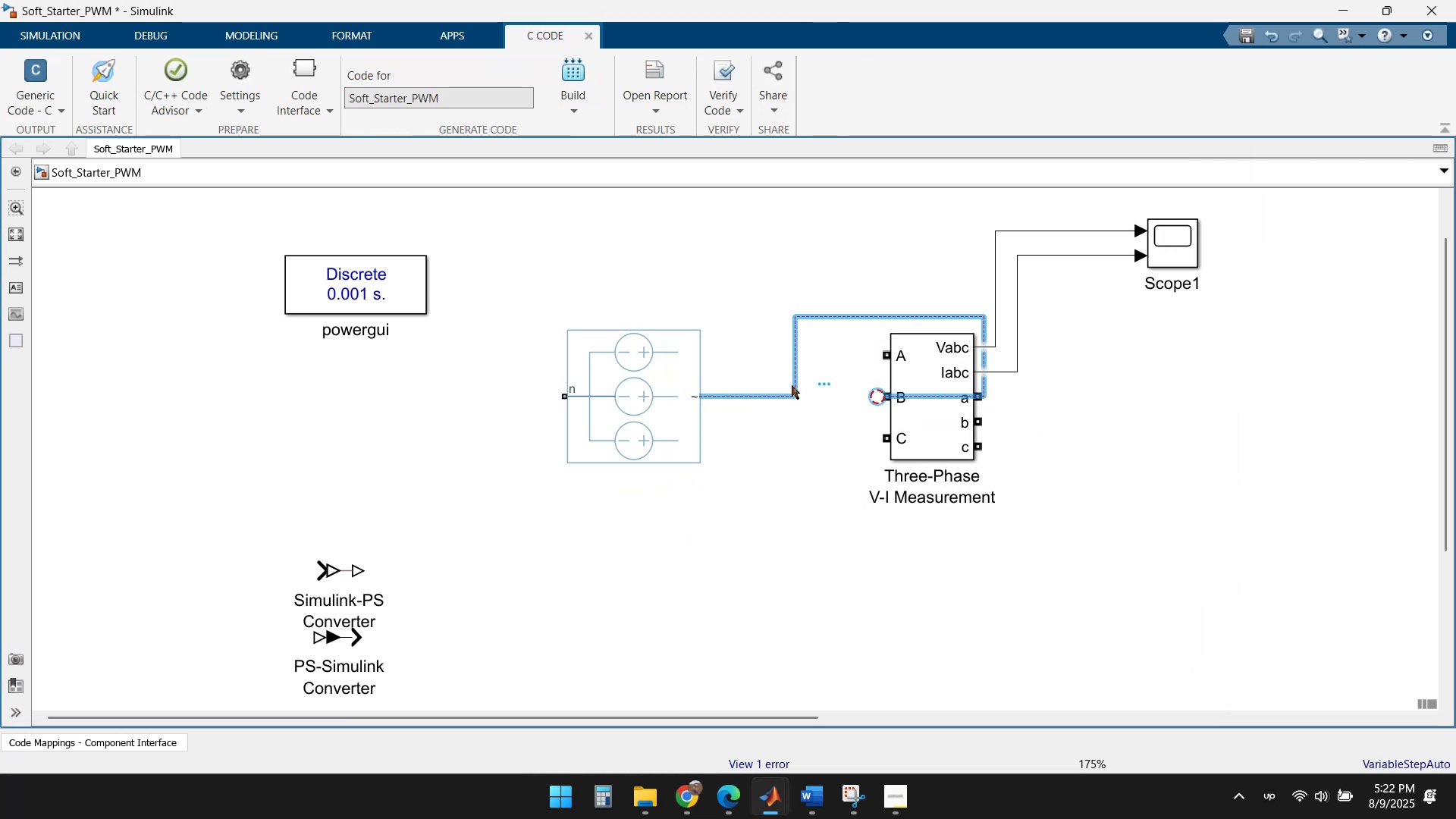 
key(Delete)
 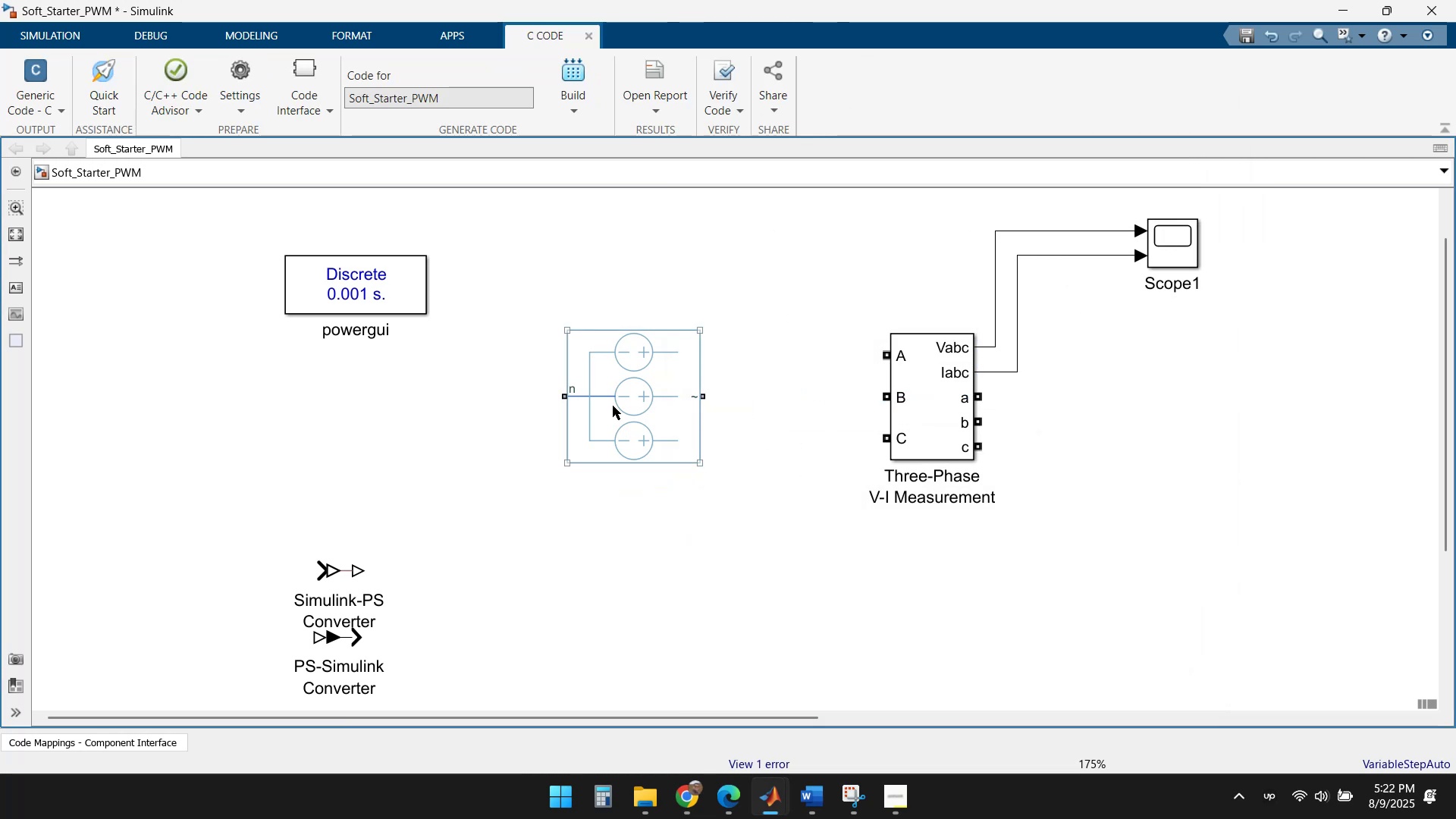 
left_click([604, 406])
 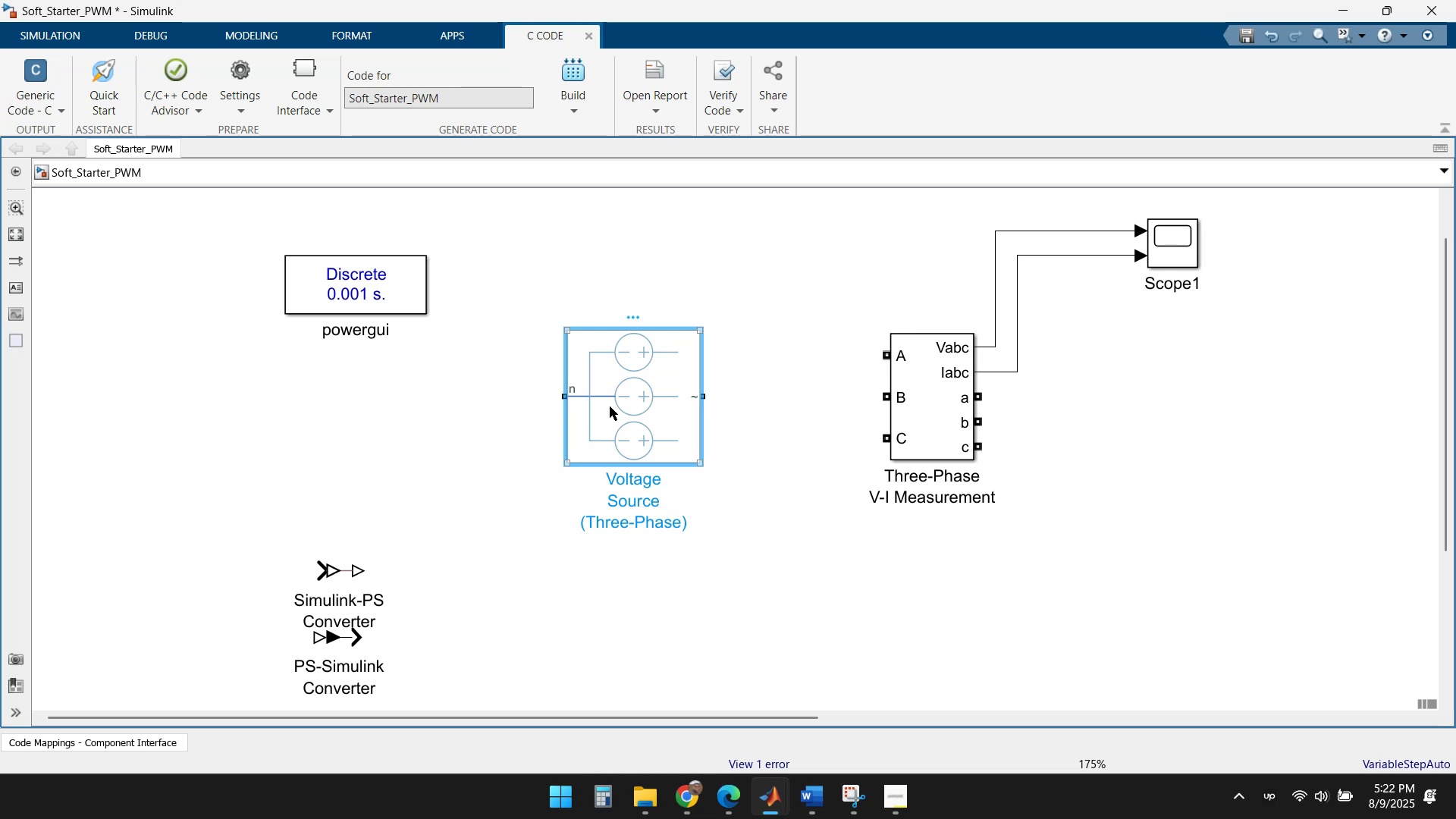 
key(Delete)
 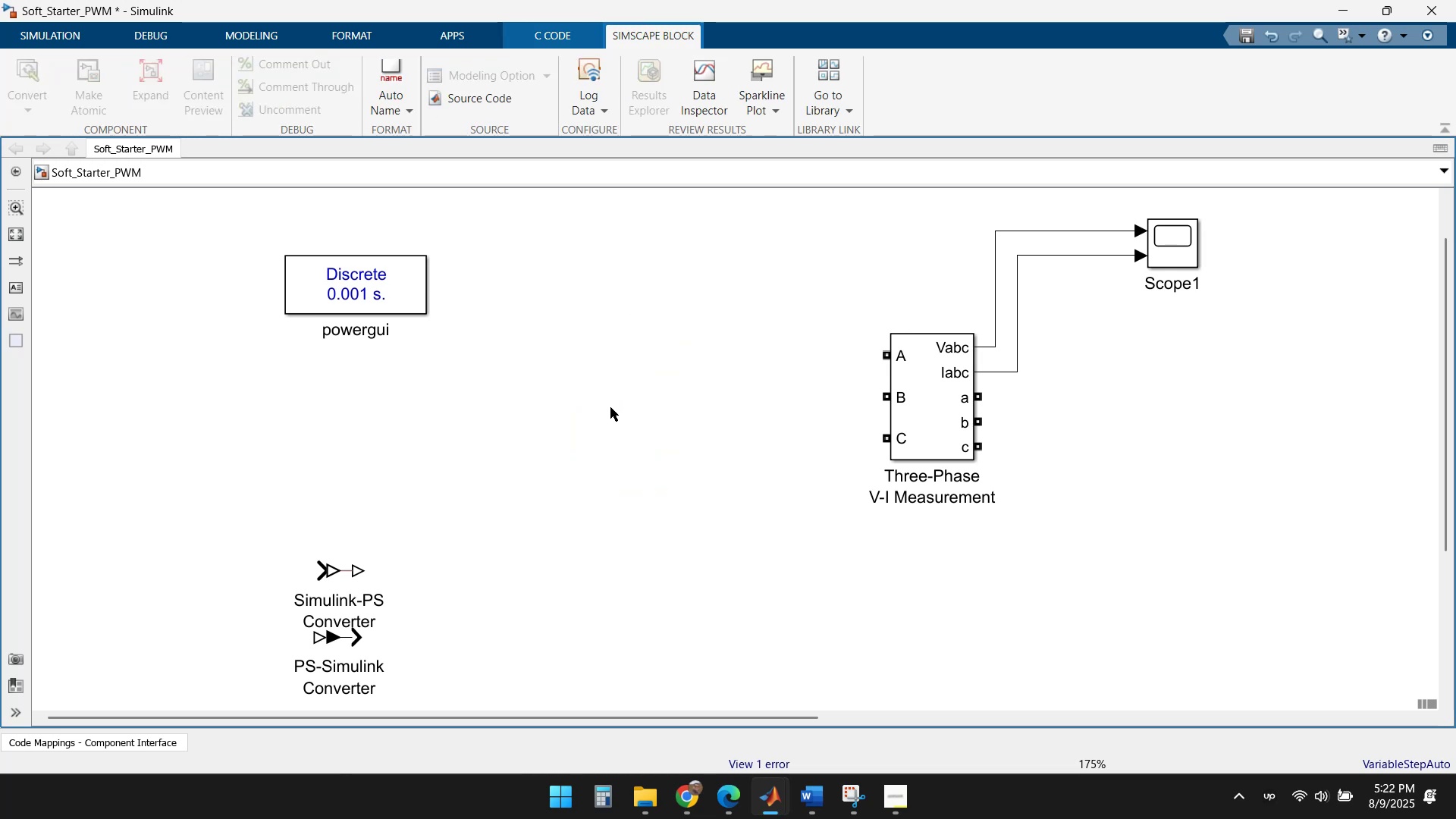 
key(Control+Z)
 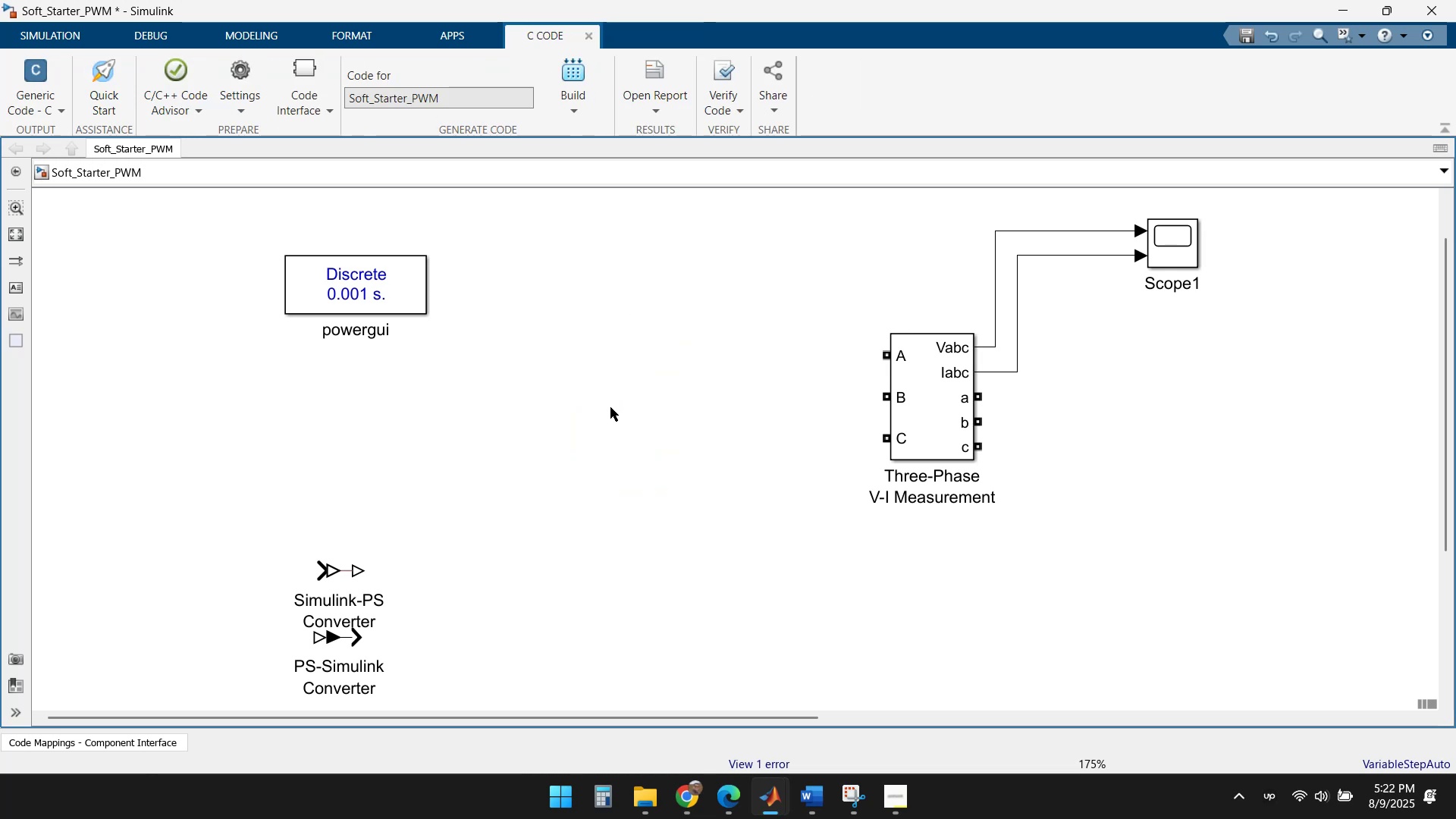 
key(Control+Z)
 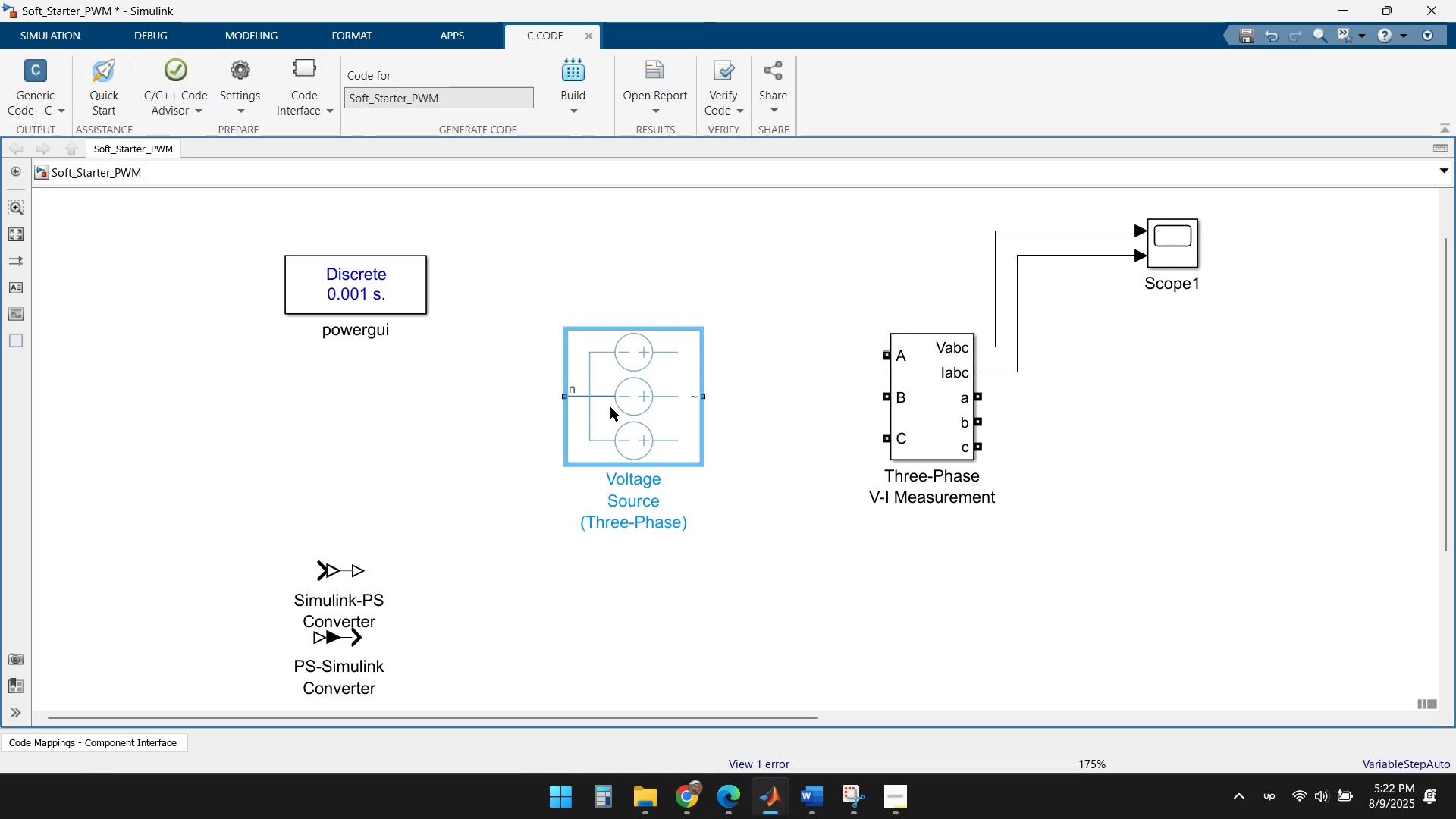 
key(Control+Z)
 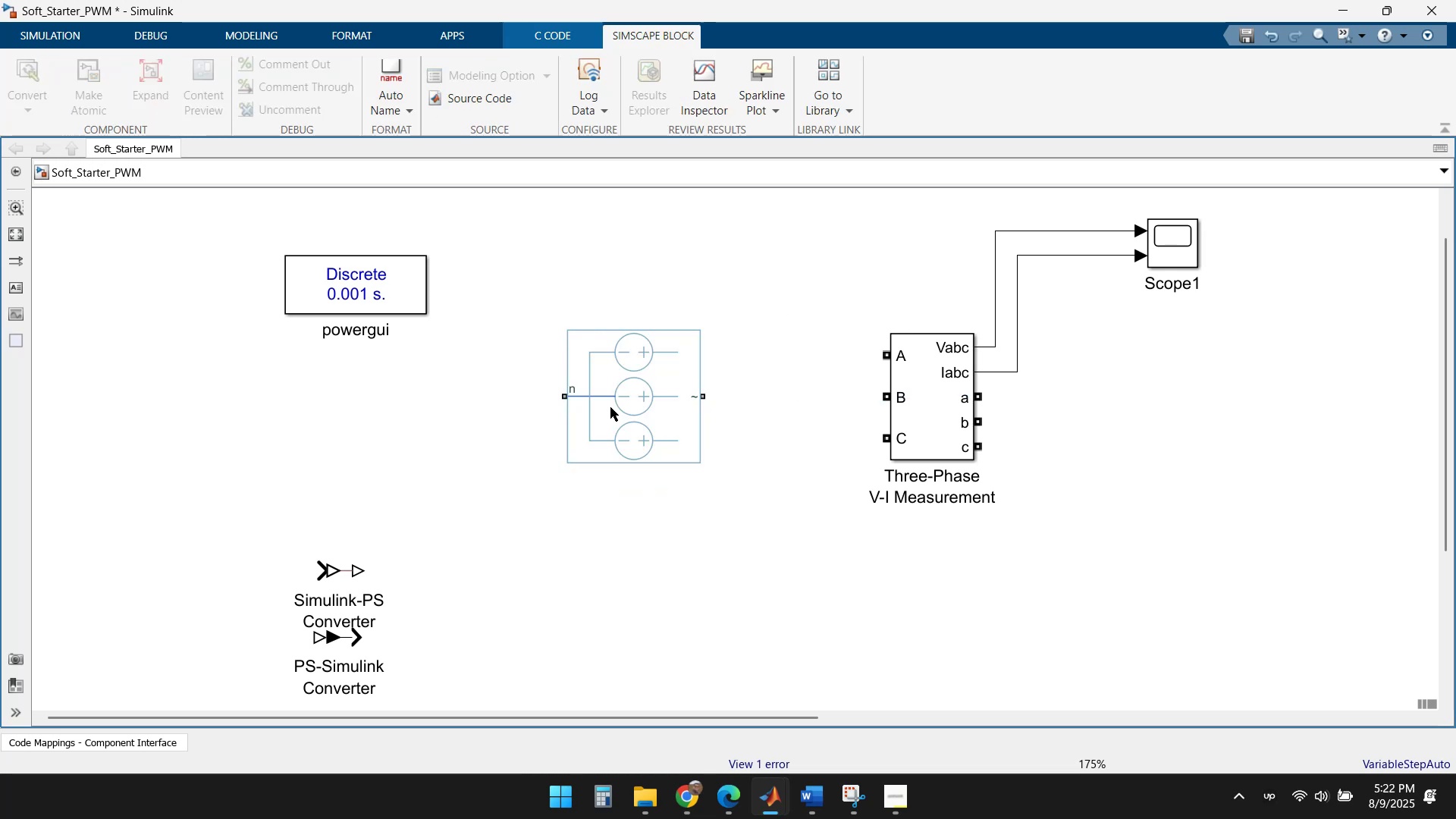 
key(Control+Z)
 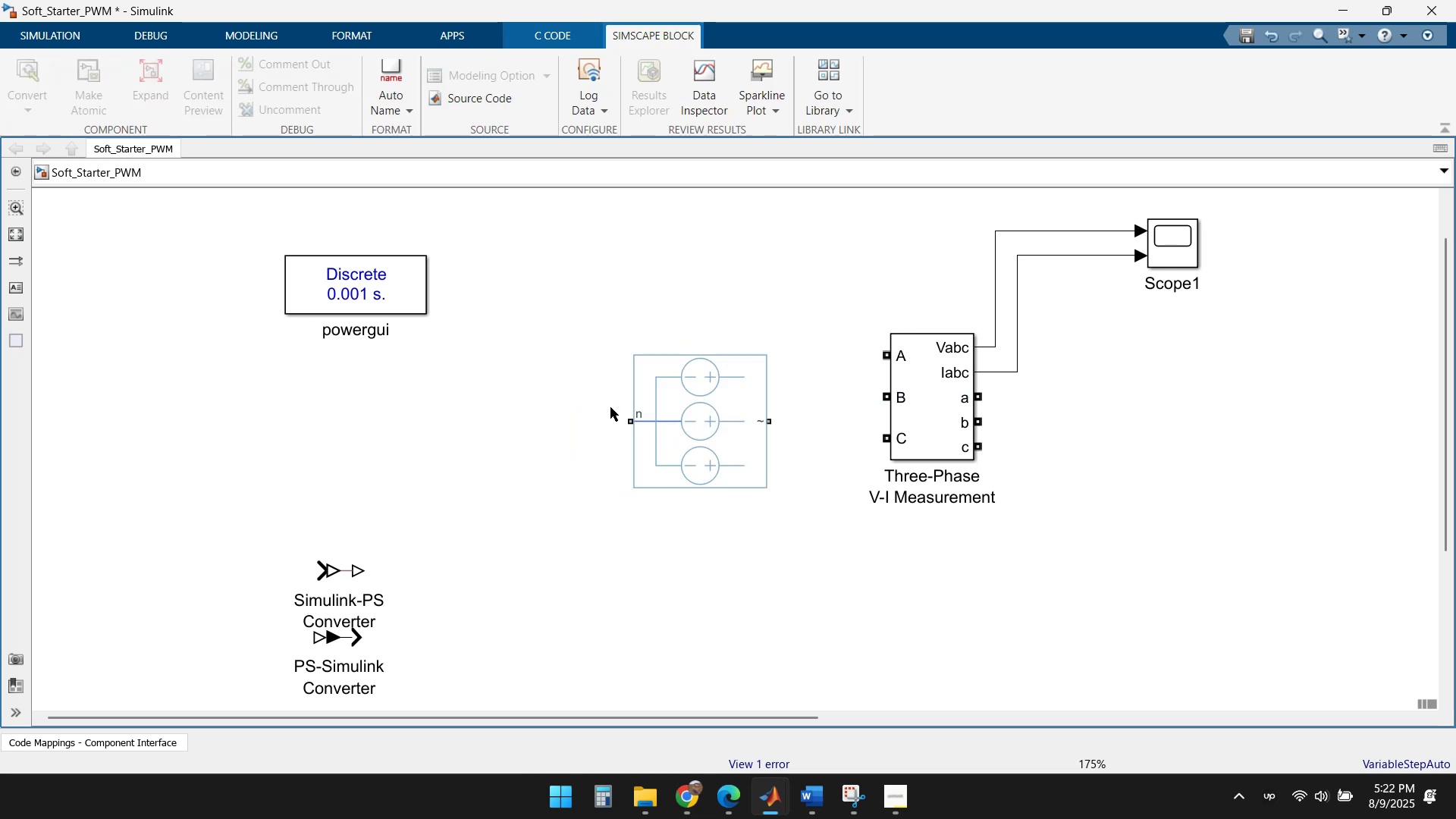 
key(Control+Z)
 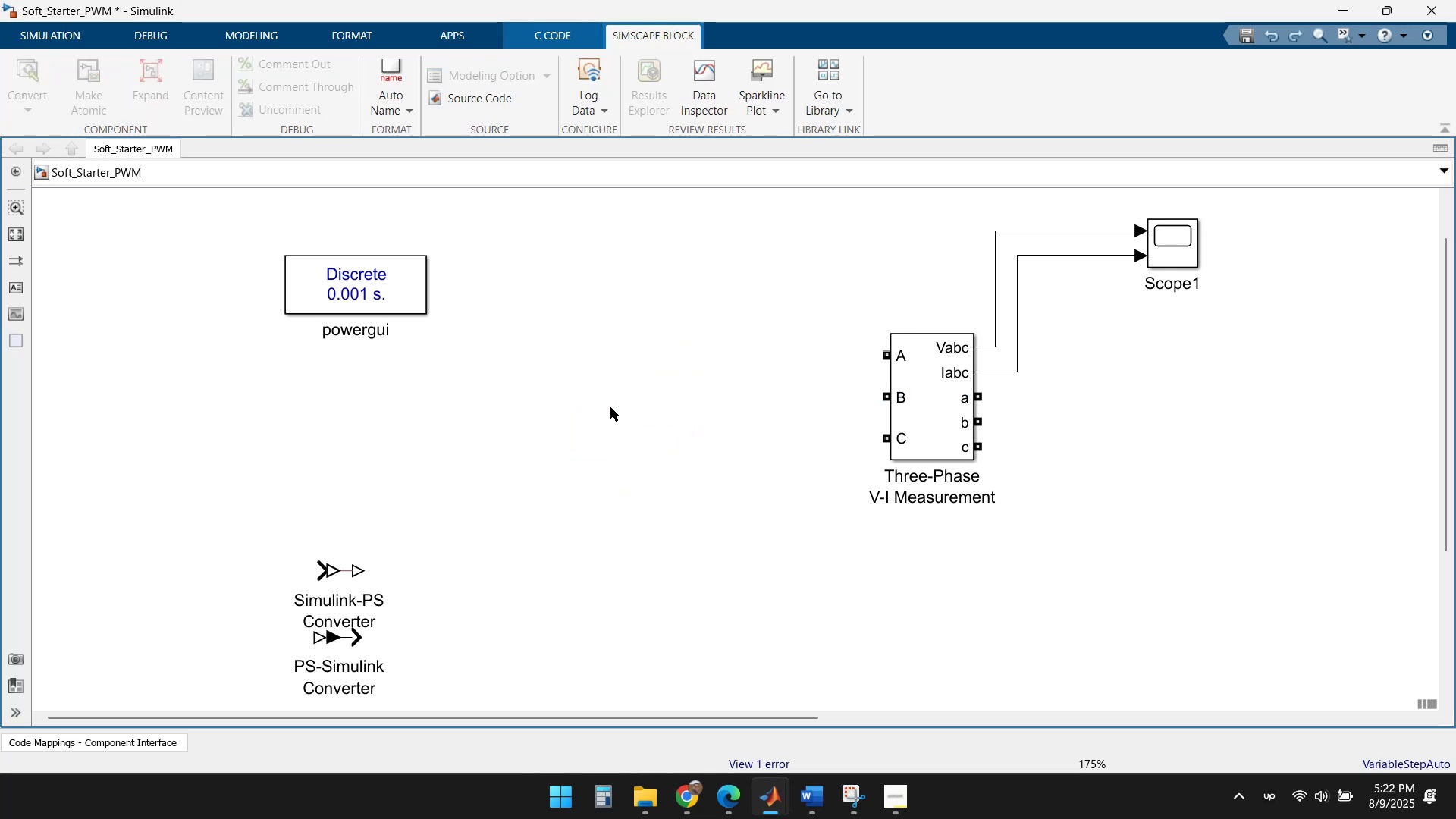 
key(Control+Z)
 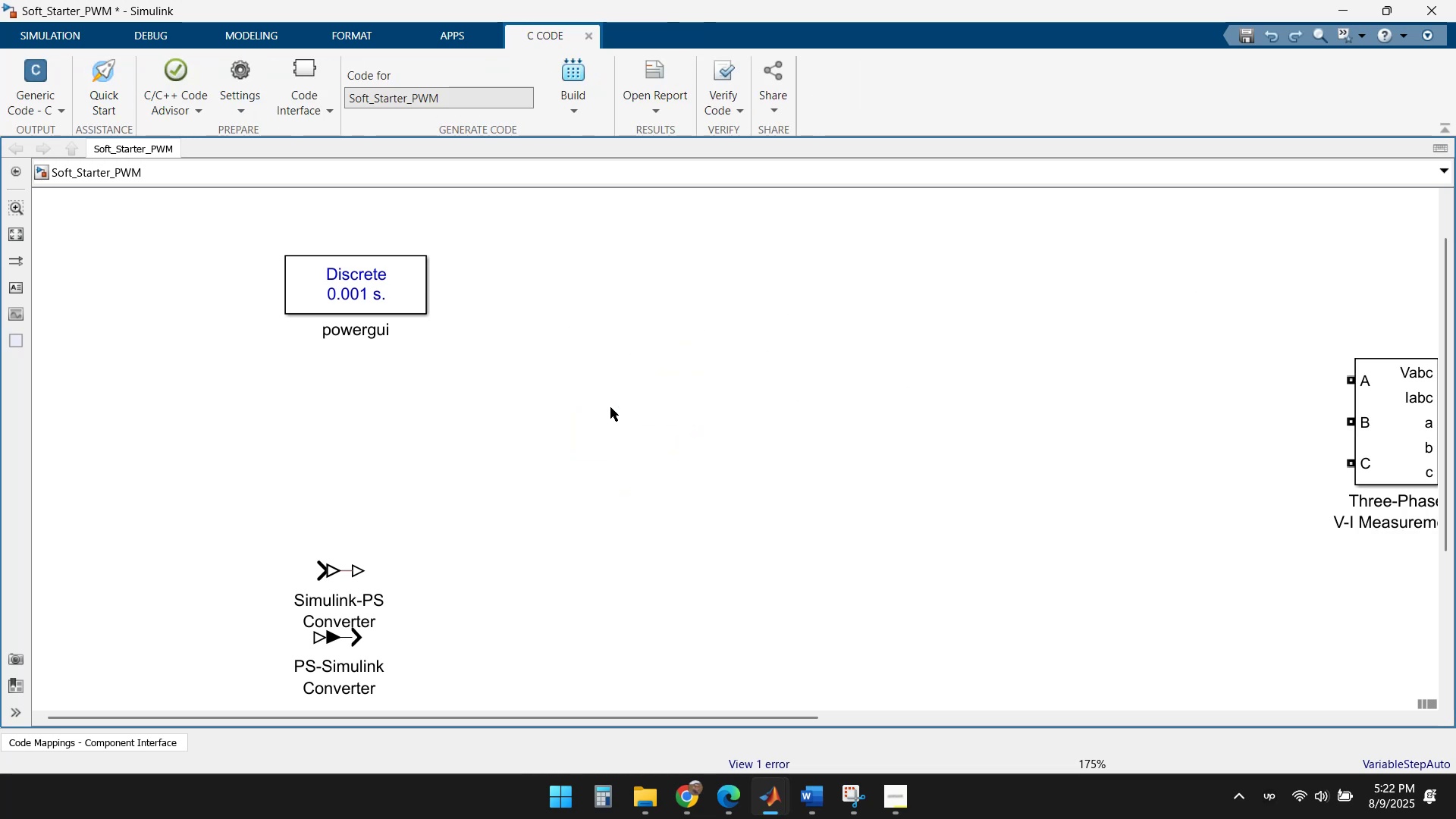 
key(Control+Z)
 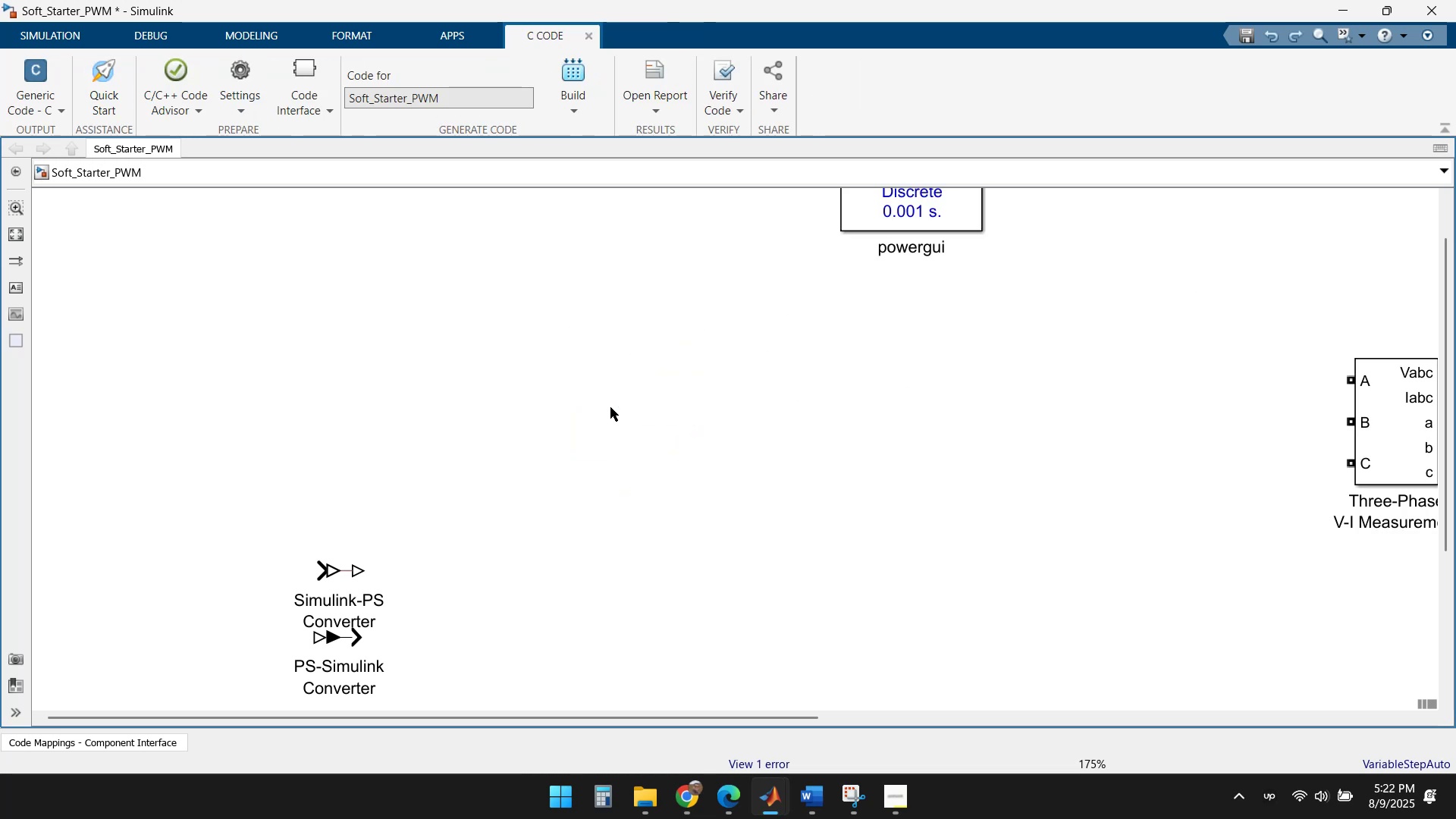 
key(Control+Z)
 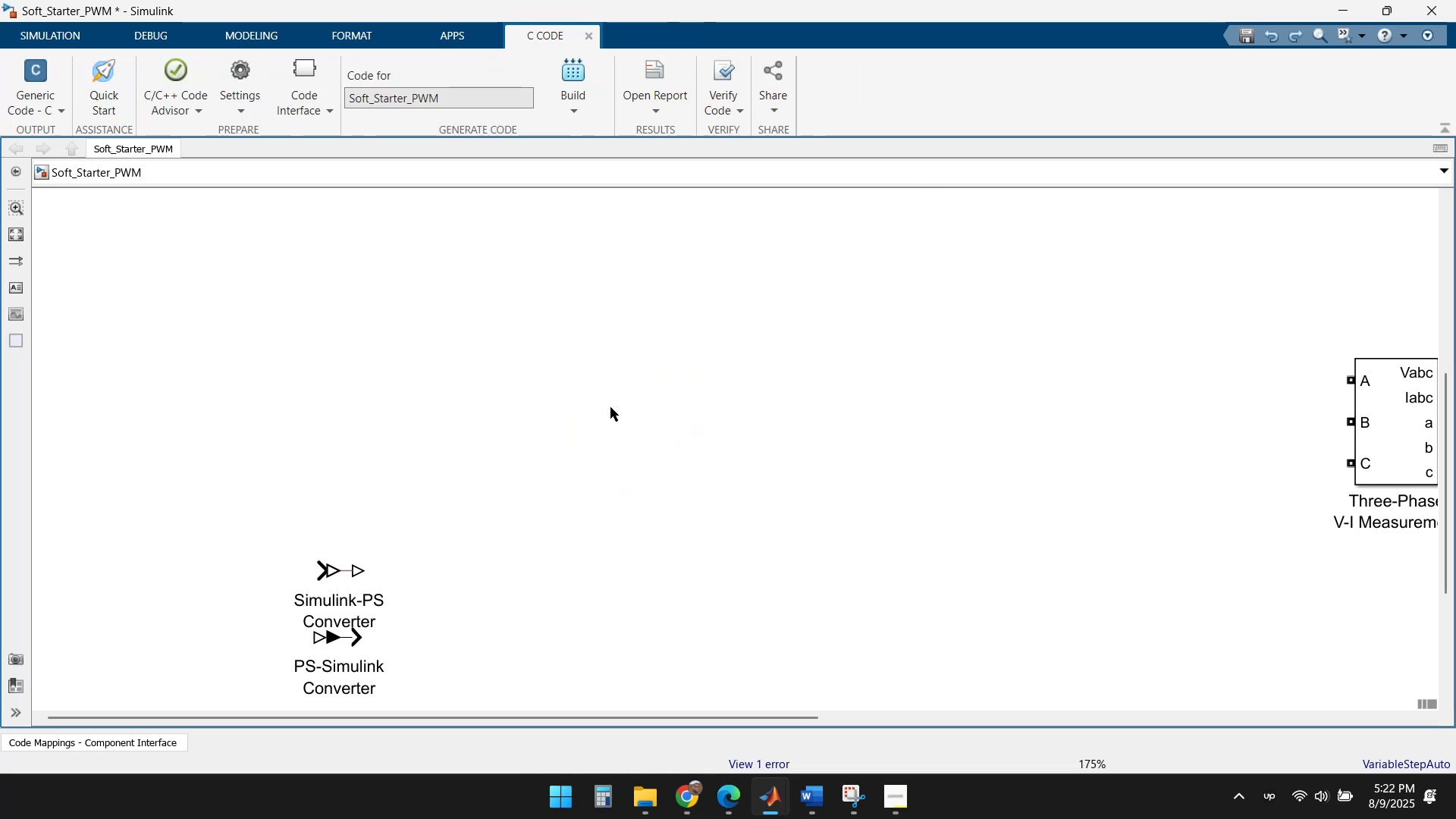 
key(Control+Z)
 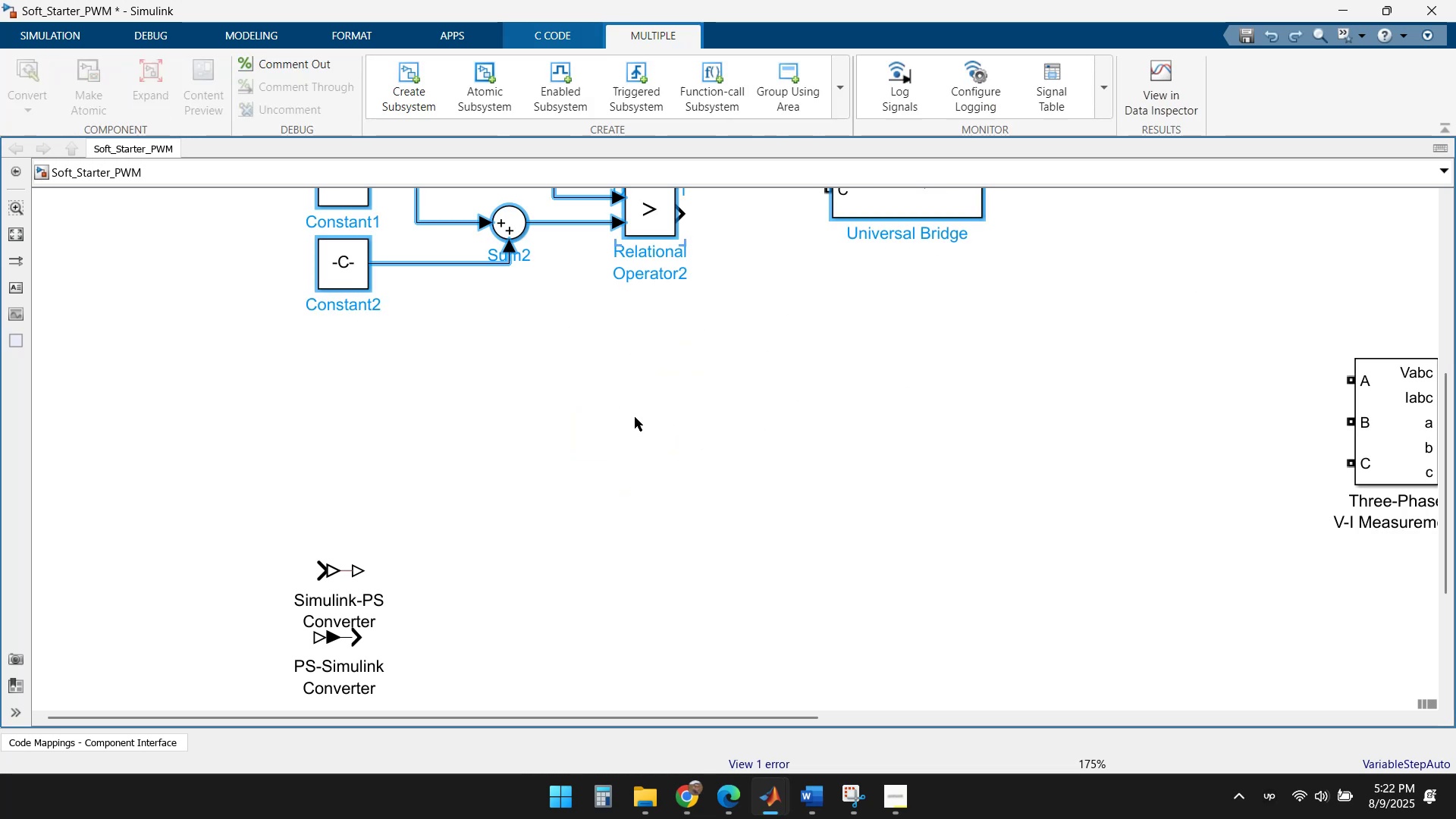 
key(Control+Z)
 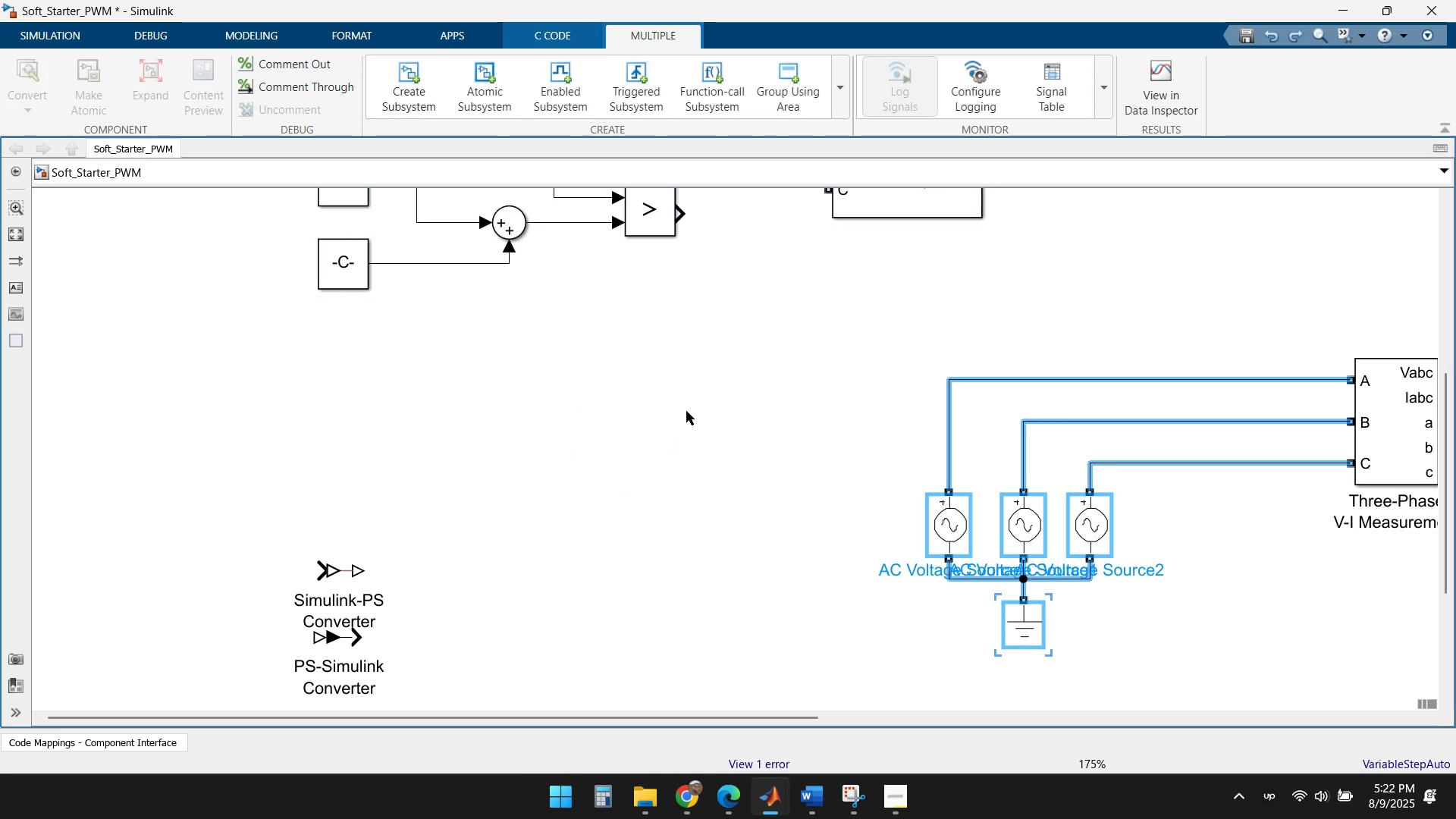 
scroll: coordinate [698, 413], scroll_direction: down, amount: 1.0
 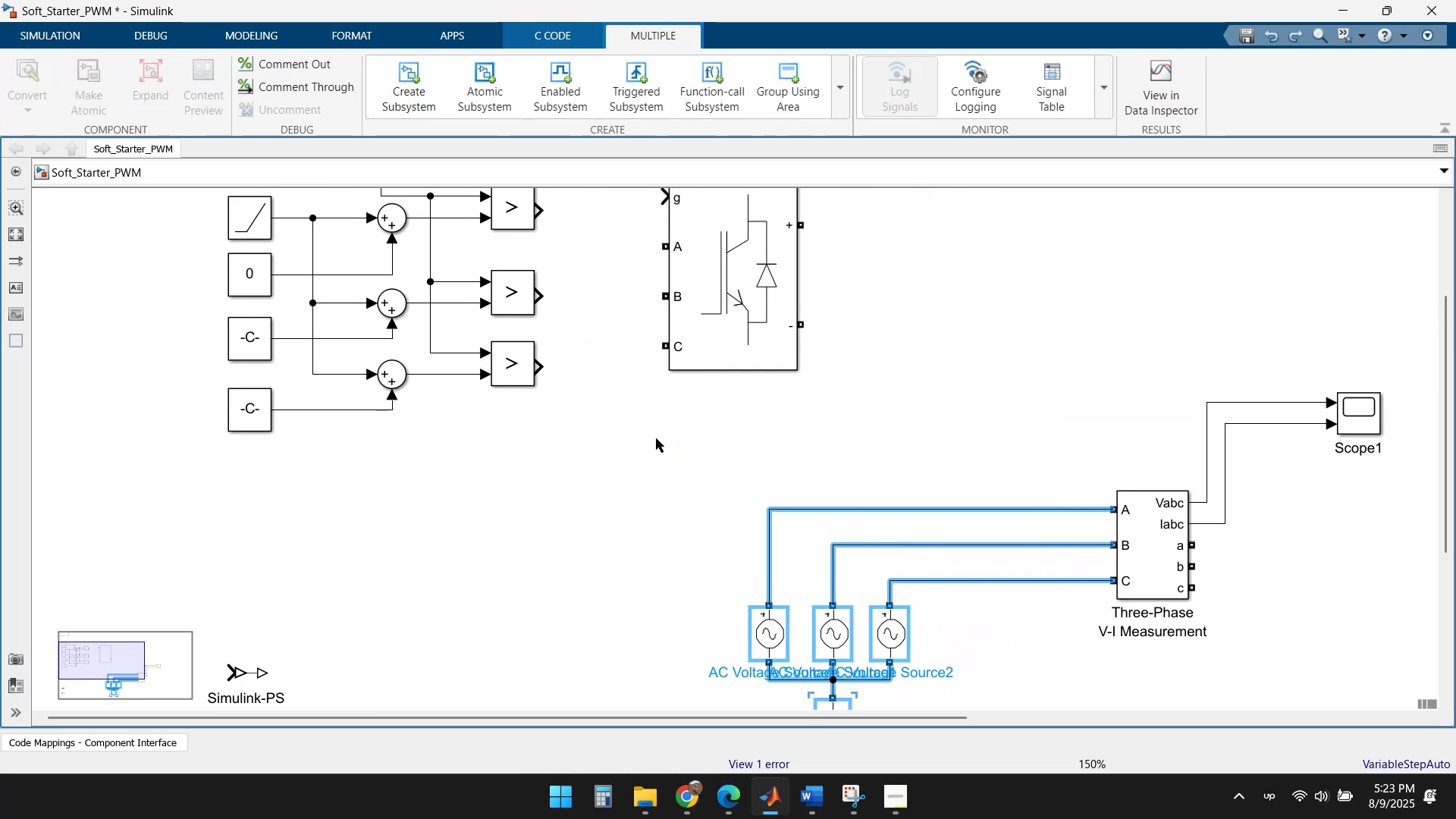 
left_click([665, 447])
 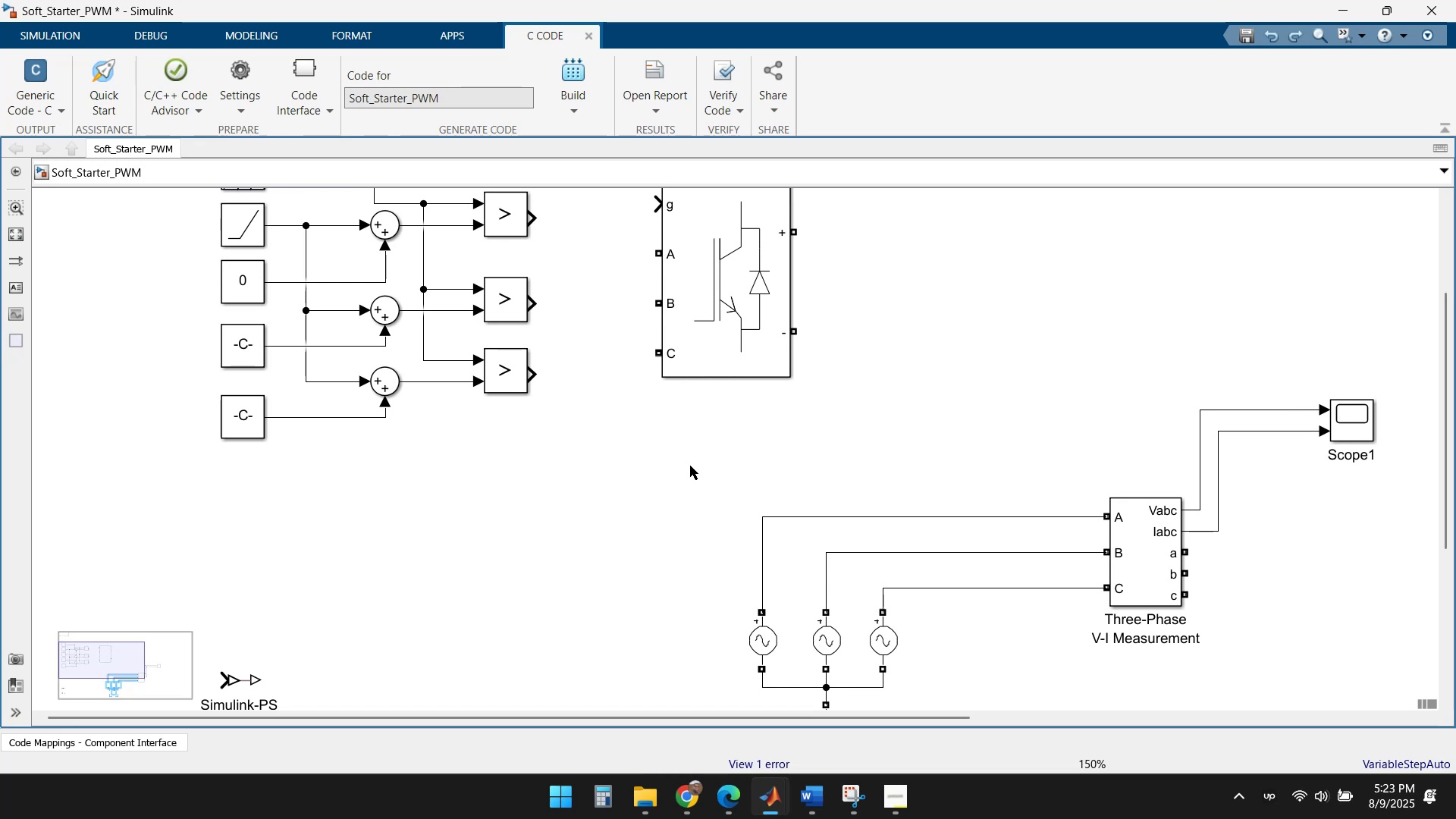 
left_click_drag(start_coordinate=[756, 446], to_coordinate=[250, 271])
 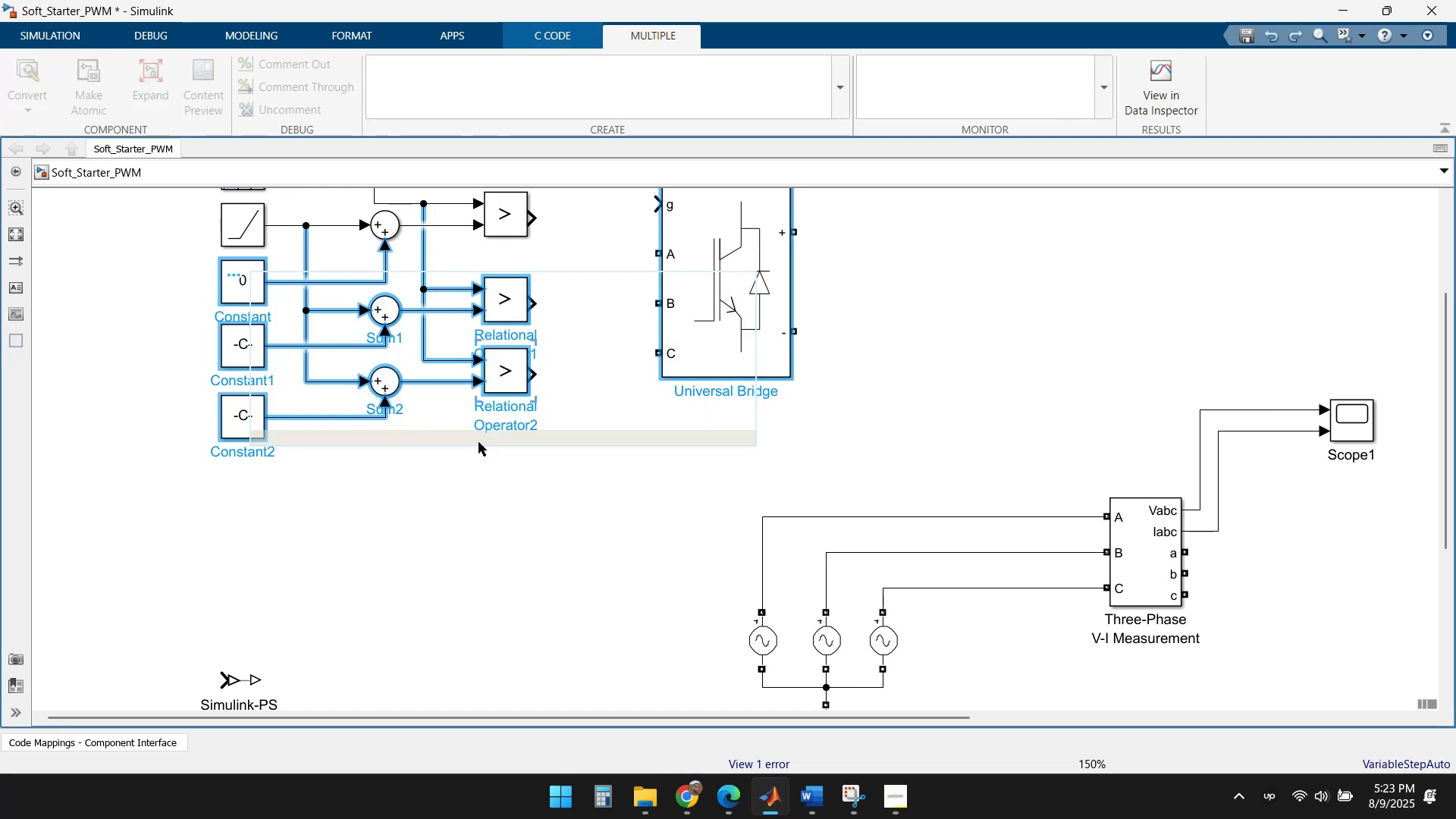 
scroll: coordinate [508, 460], scroll_direction: down, amount: 1.0
 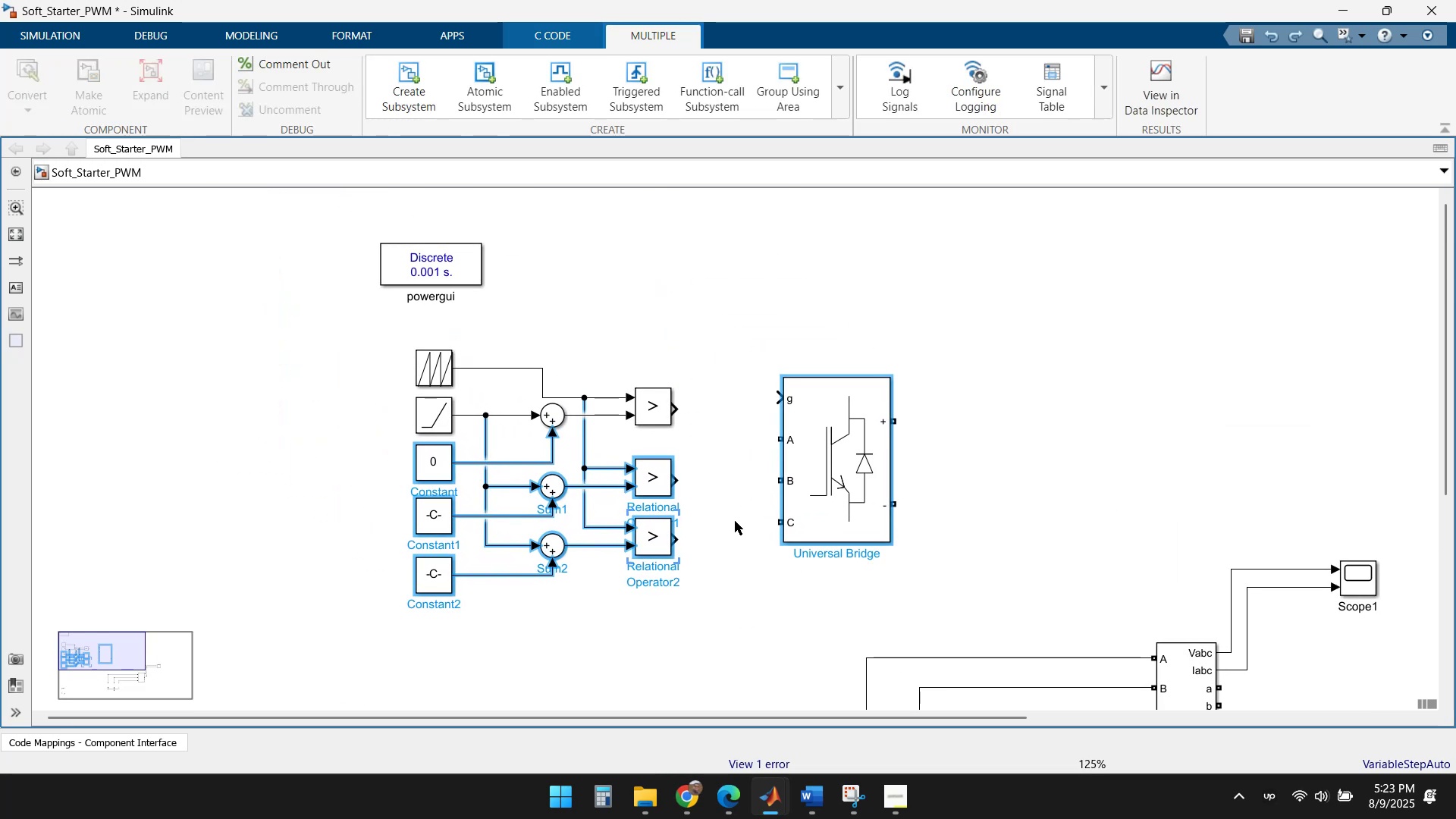 
left_click_drag(start_coordinate=[866, 601], to_coordinate=[396, 346])
 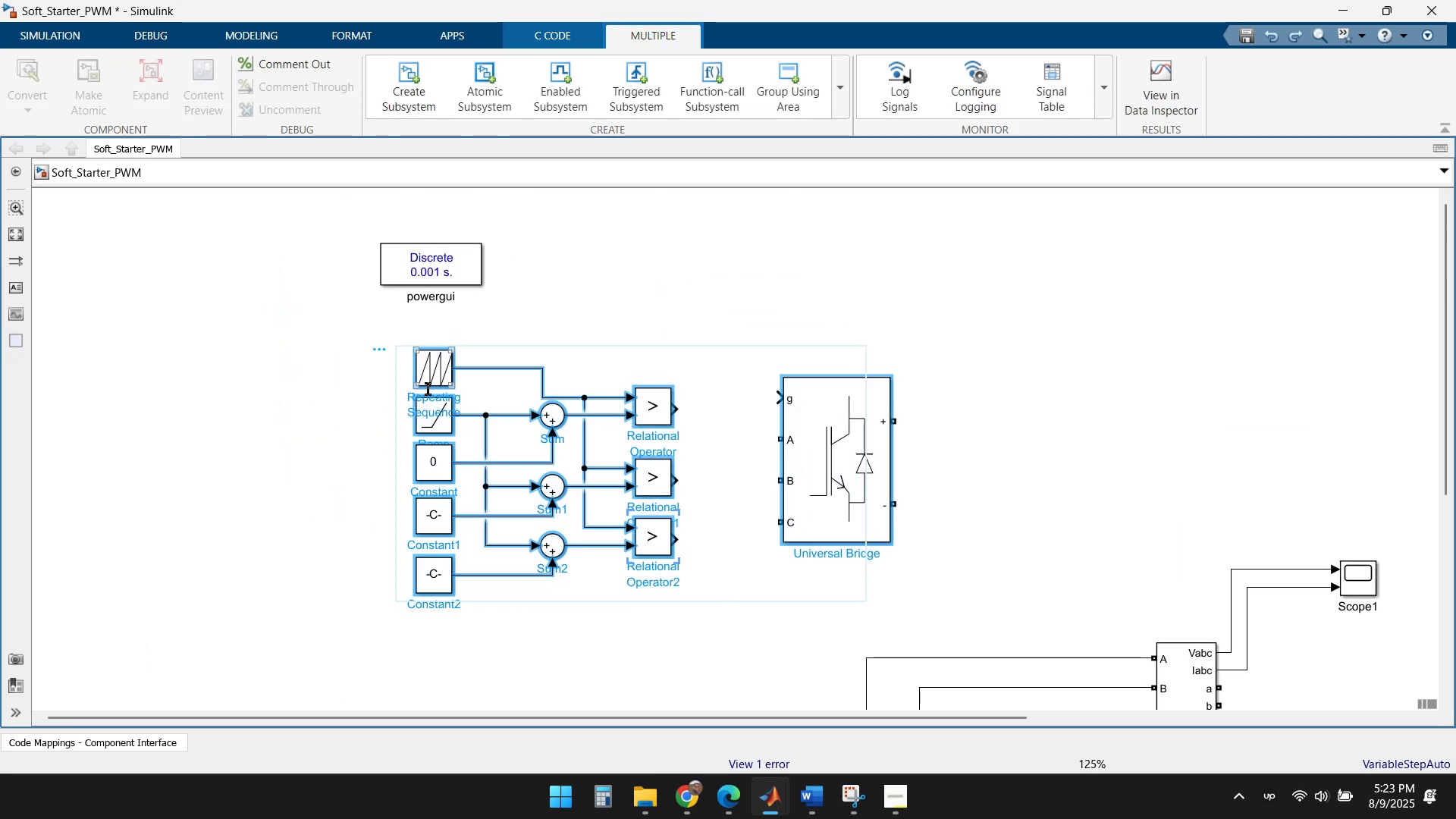 
key(Delete)
 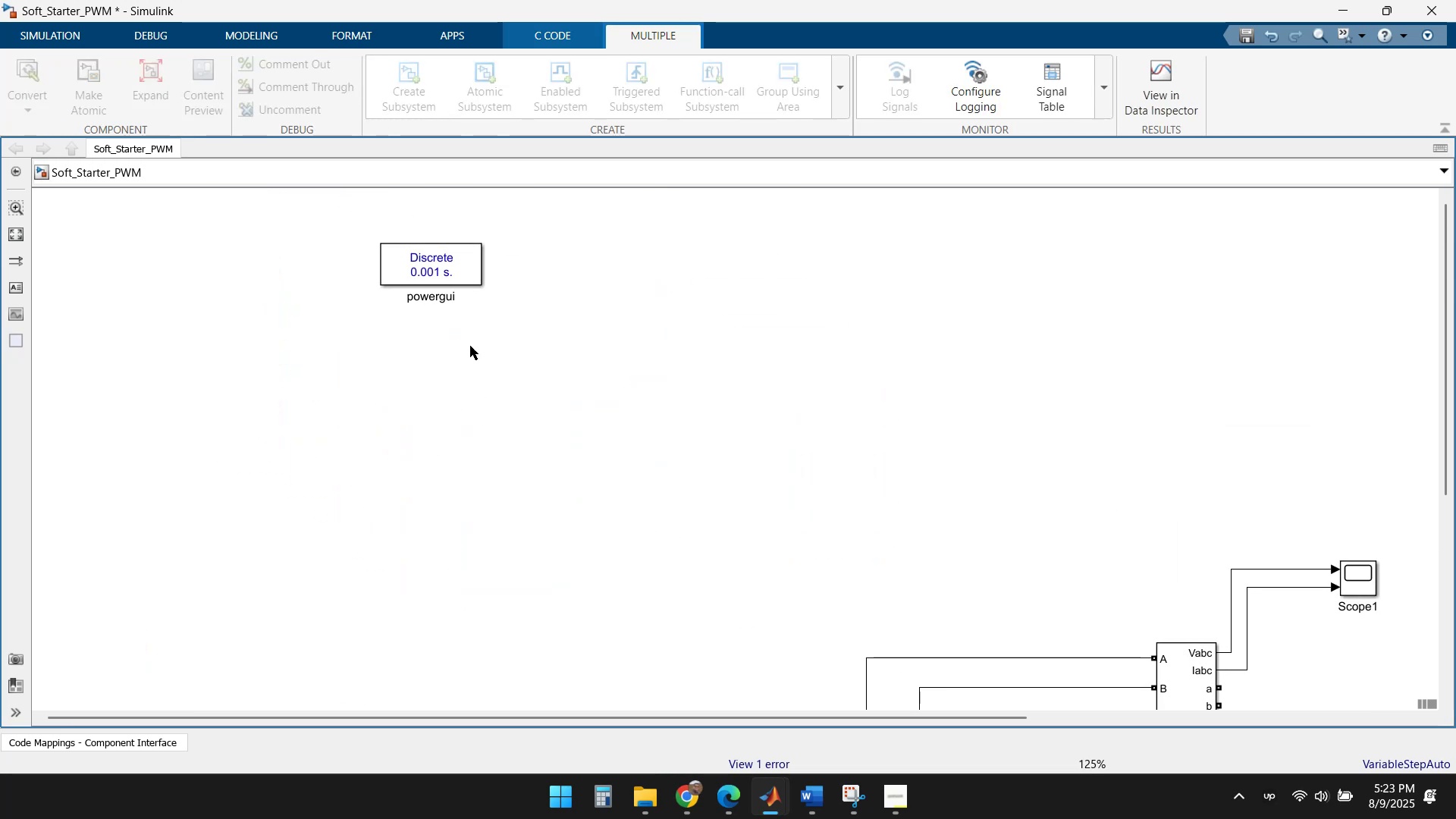 
left_click_drag(start_coordinate=[411, 266], to_coordinate=[407, 513])
 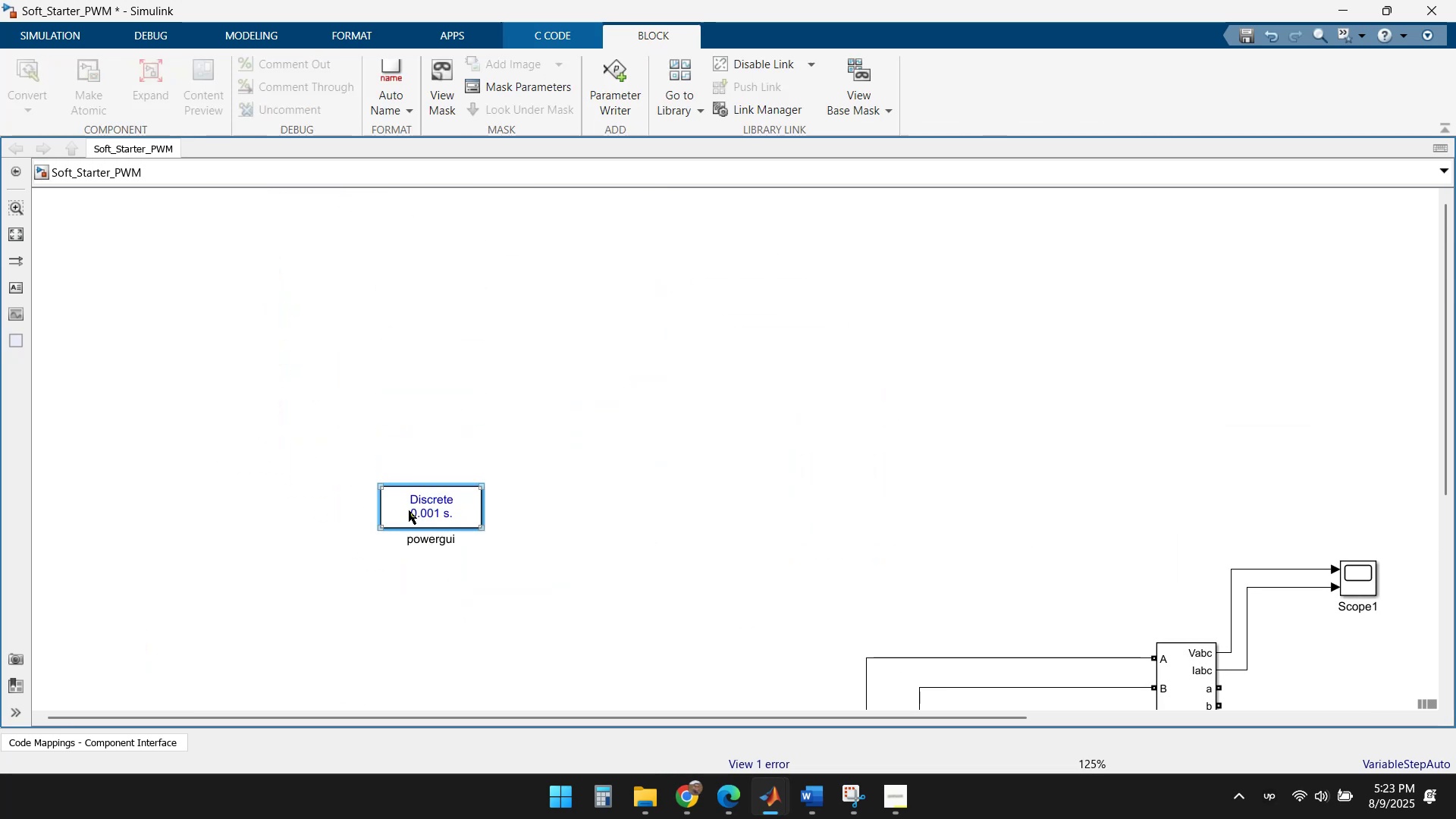 
scroll: coordinate [564, 474], scroll_direction: down, amount: 3.0
 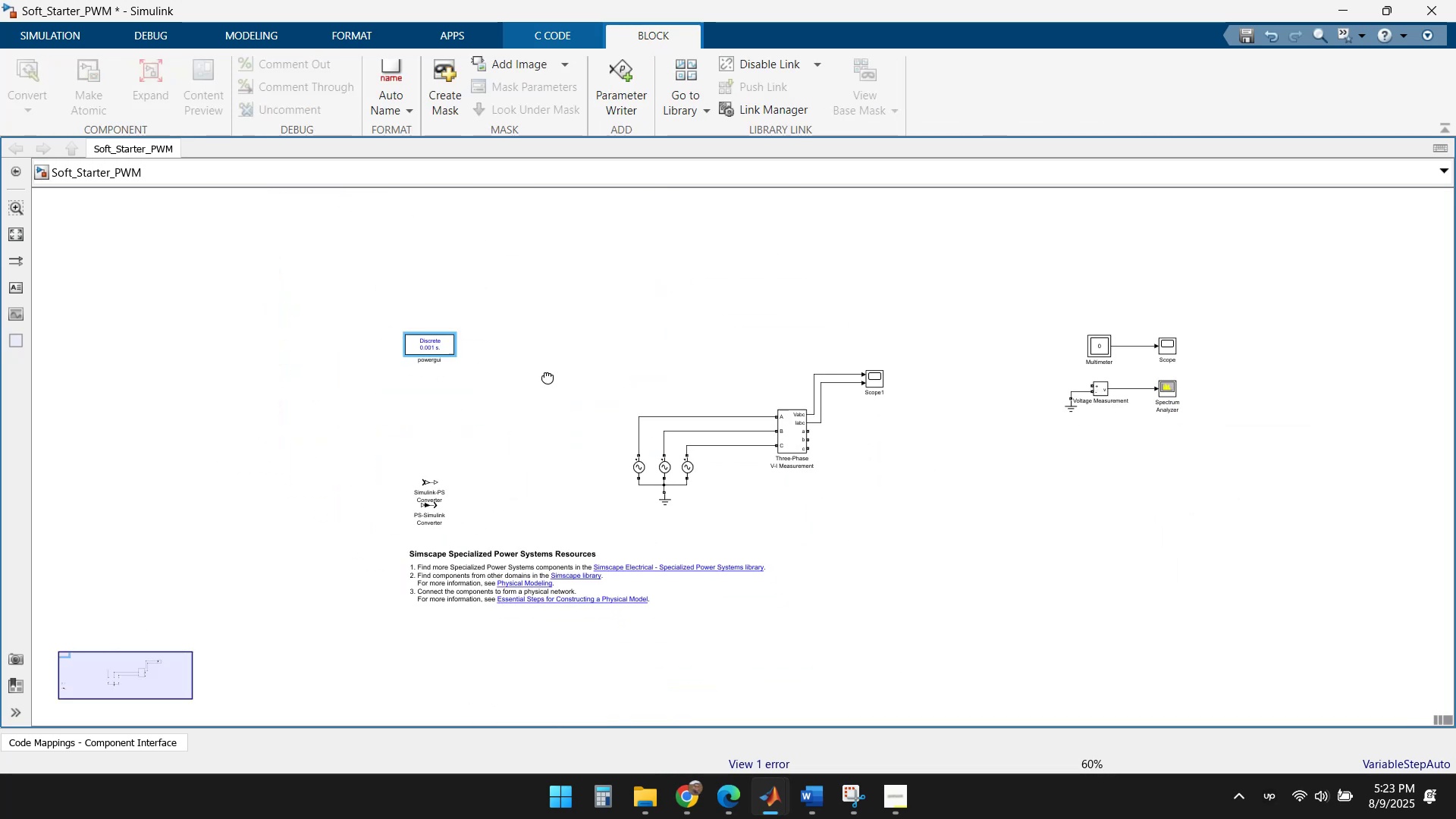 
scroll: coordinate [488, 391], scroll_direction: up, amount: 3.0
 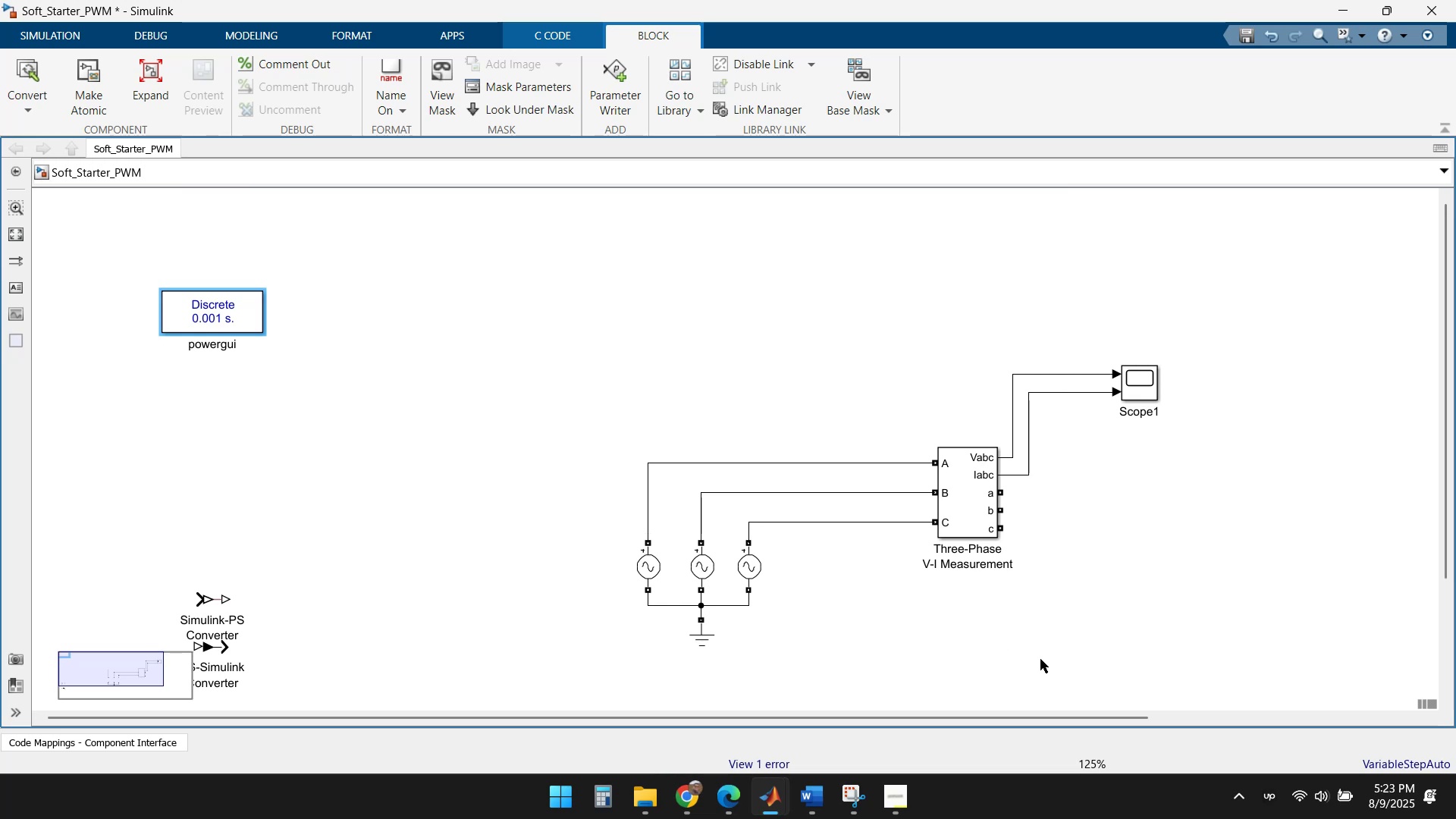 
left_click_drag(start_coordinate=[1178, 652], to_coordinate=[595, 274])
 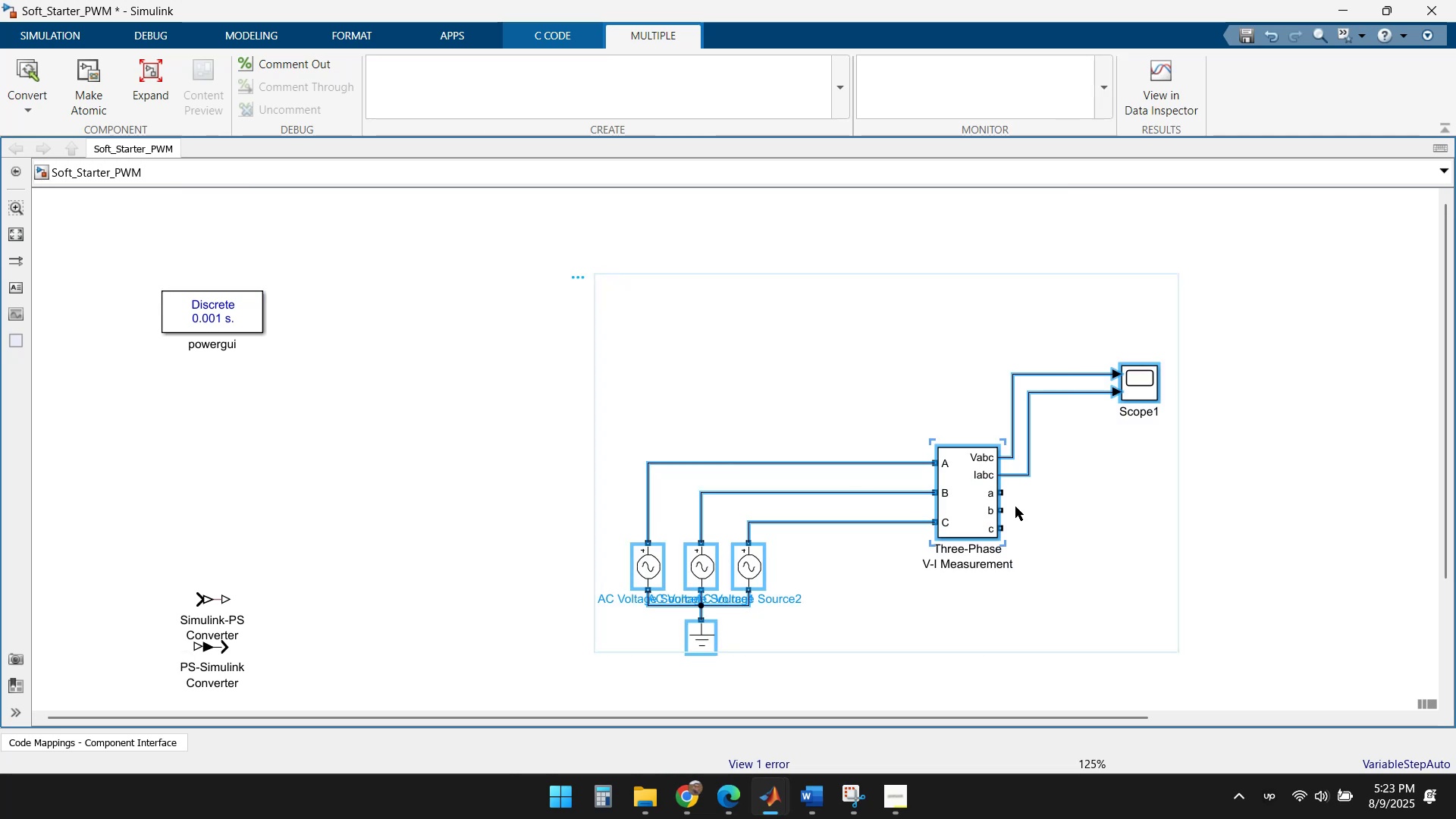 
left_click_drag(start_coordinate=[961, 499], to_coordinate=[686, 497])
 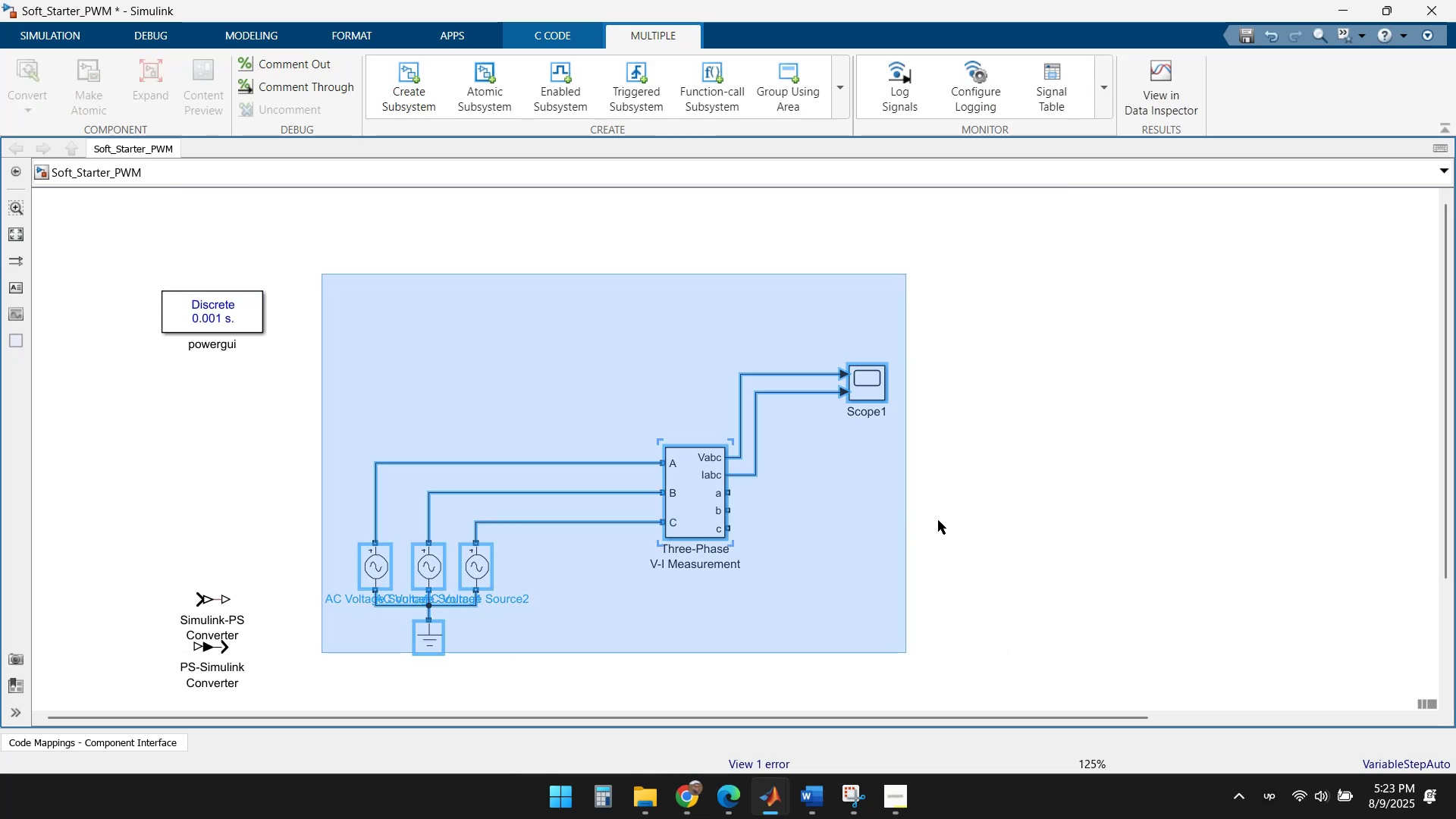 
double_click([1038, 513])
 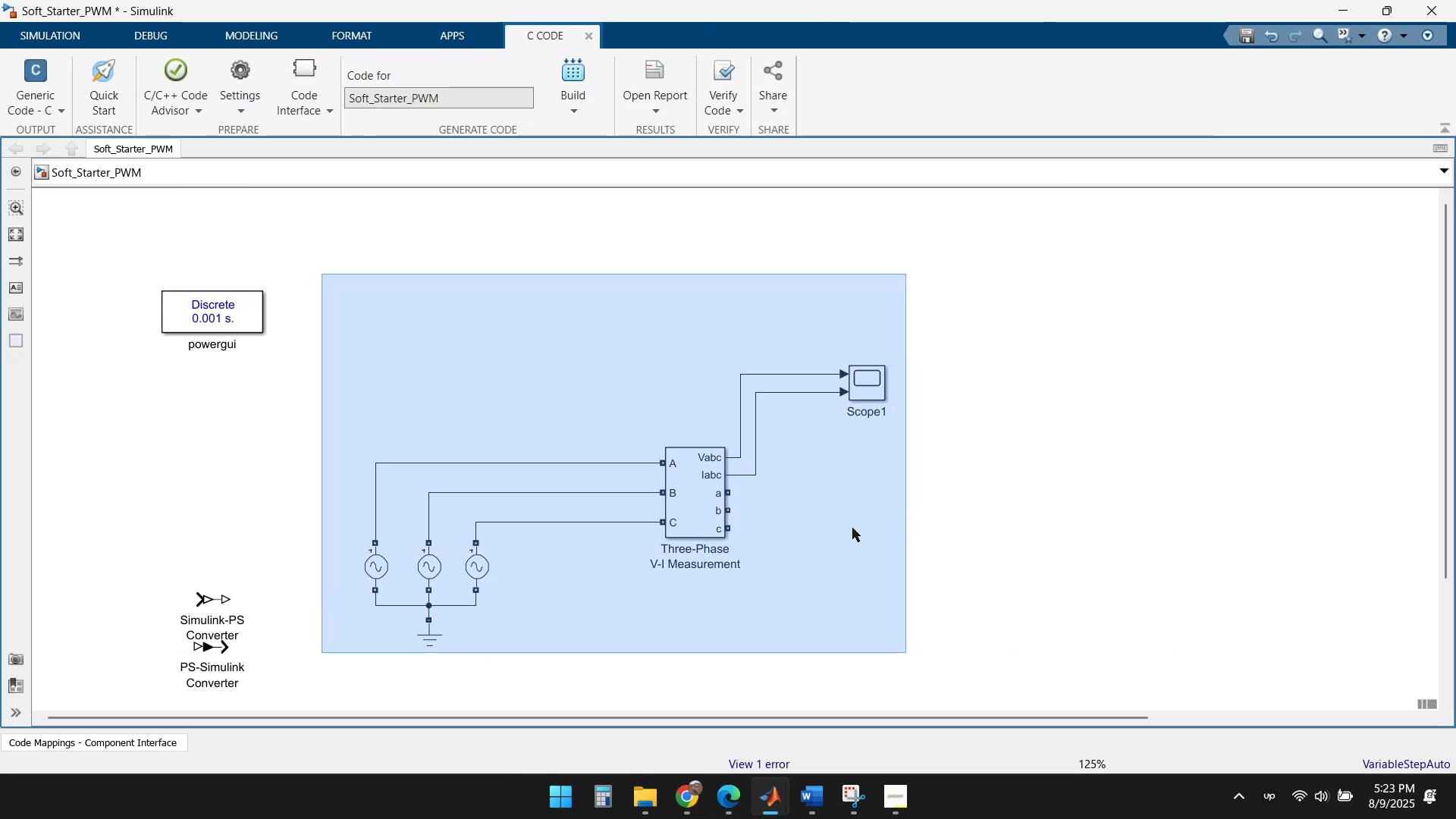 
left_click([1132, 531])
 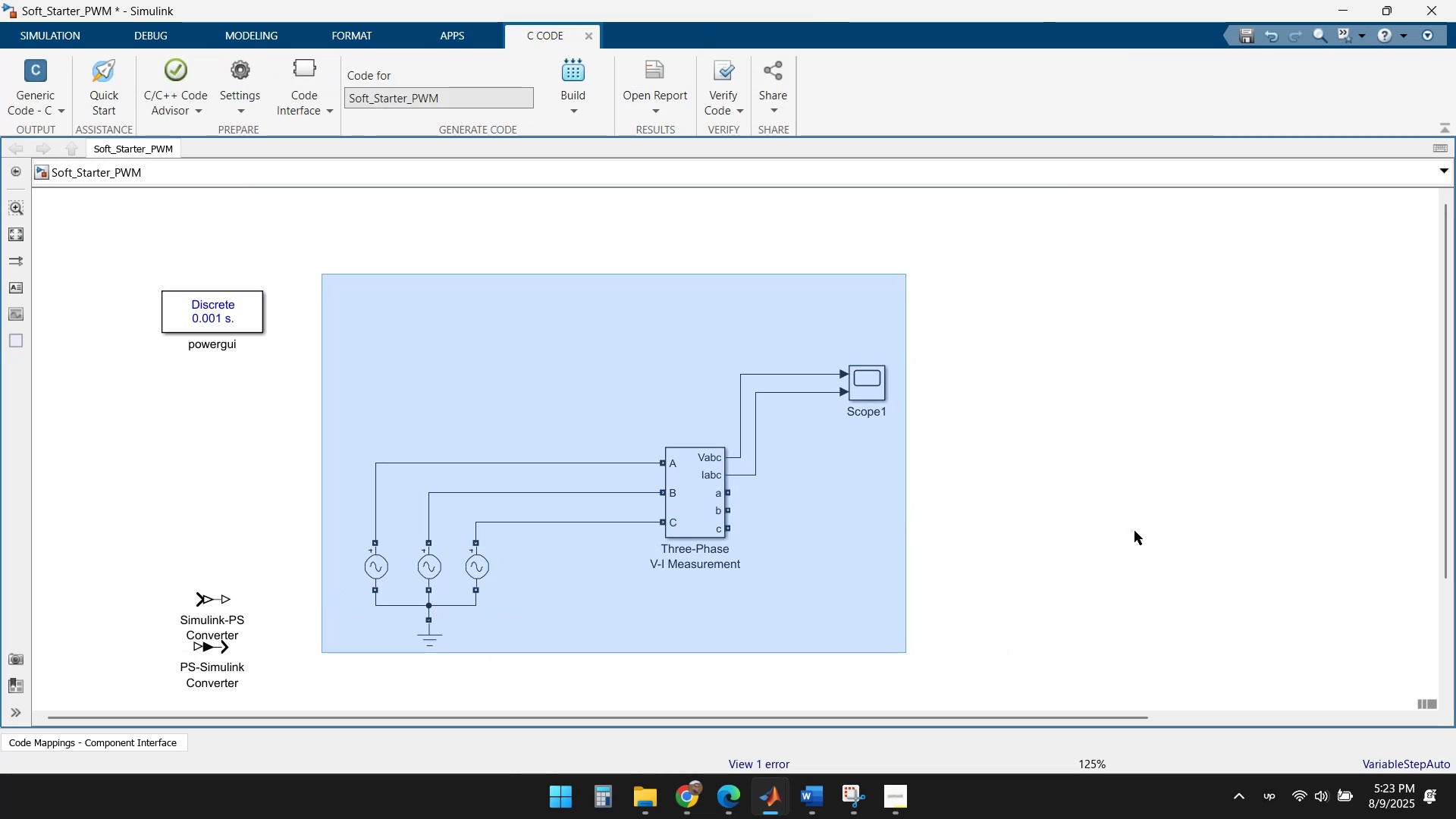 
key(Escape)
 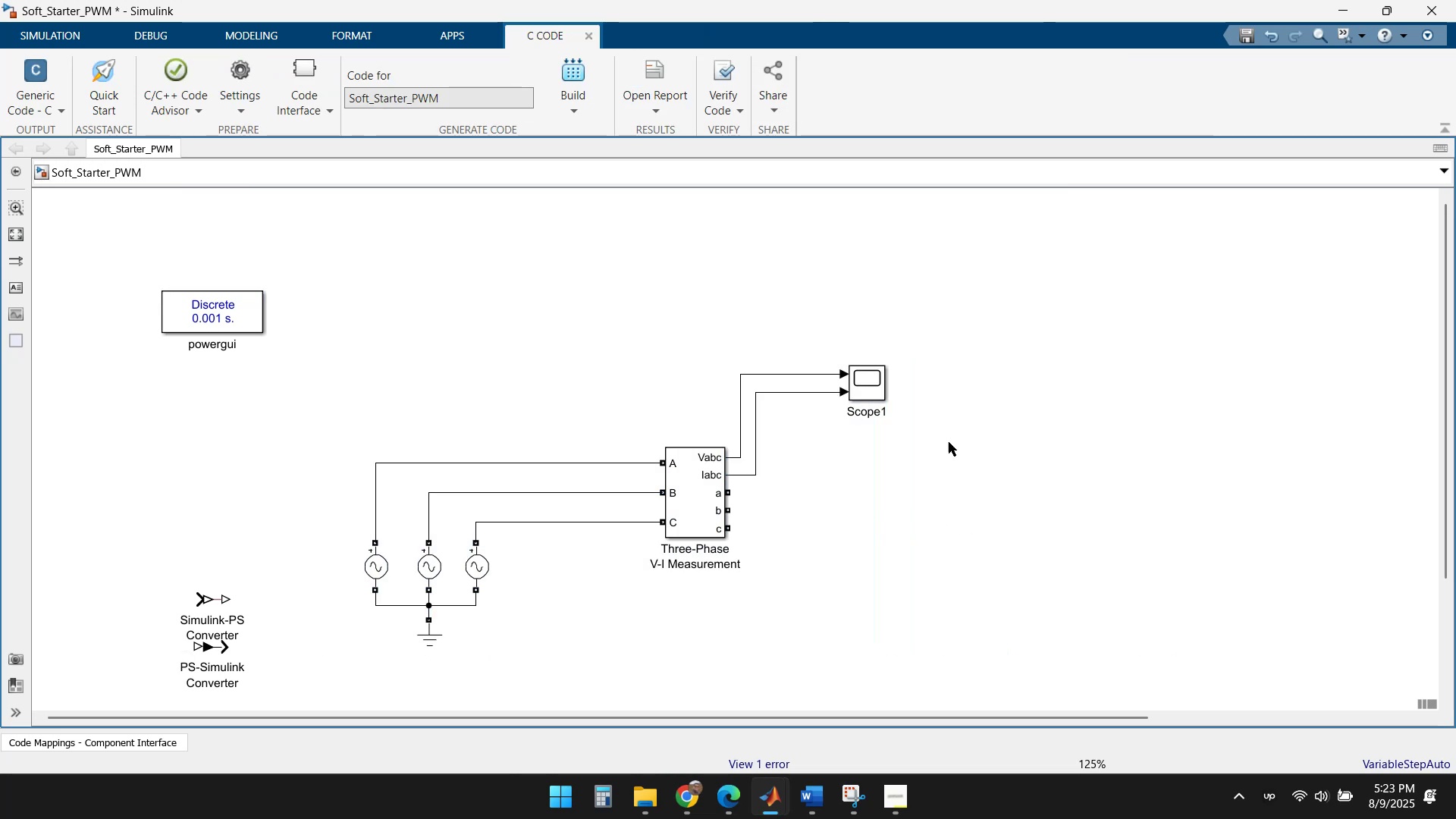 
left_click_drag(start_coordinate=[809, 626], to_coordinate=[705, 356])
 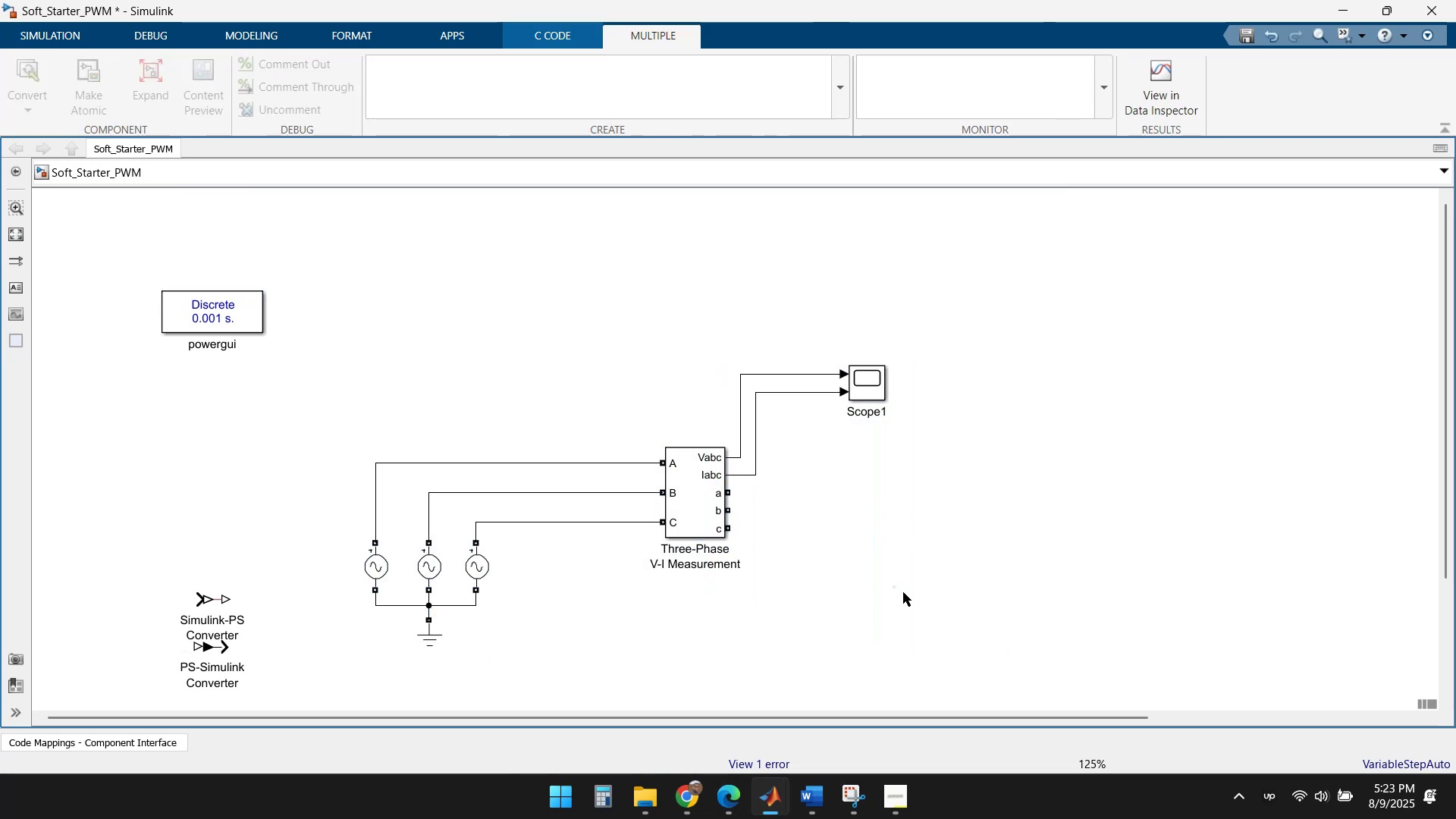 
left_click_drag(start_coordinate=[859, 617], to_coordinate=[679, 334])
 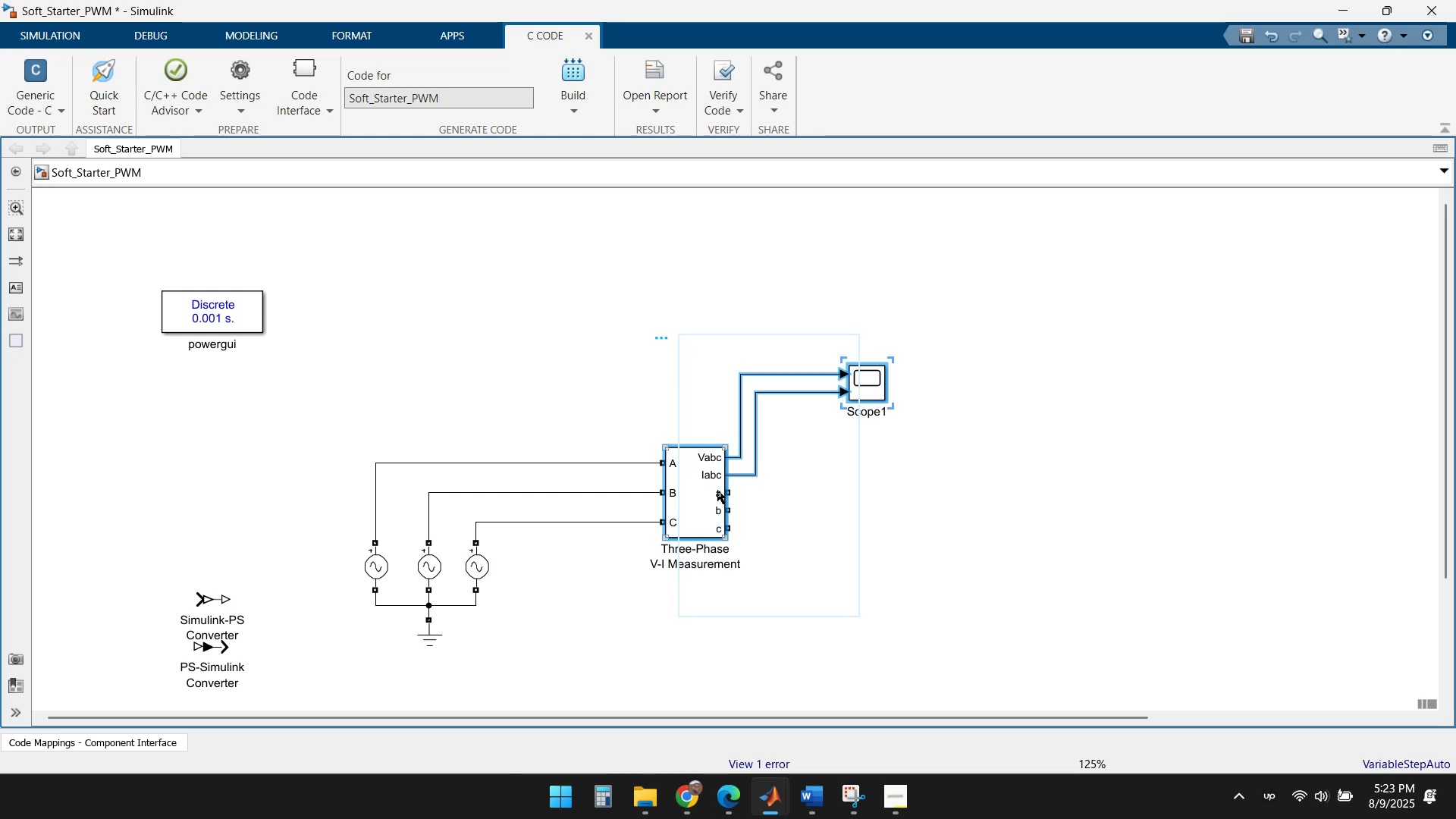 
left_click_drag(start_coordinate=[713, 491], to_coordinate=[592, 491])
 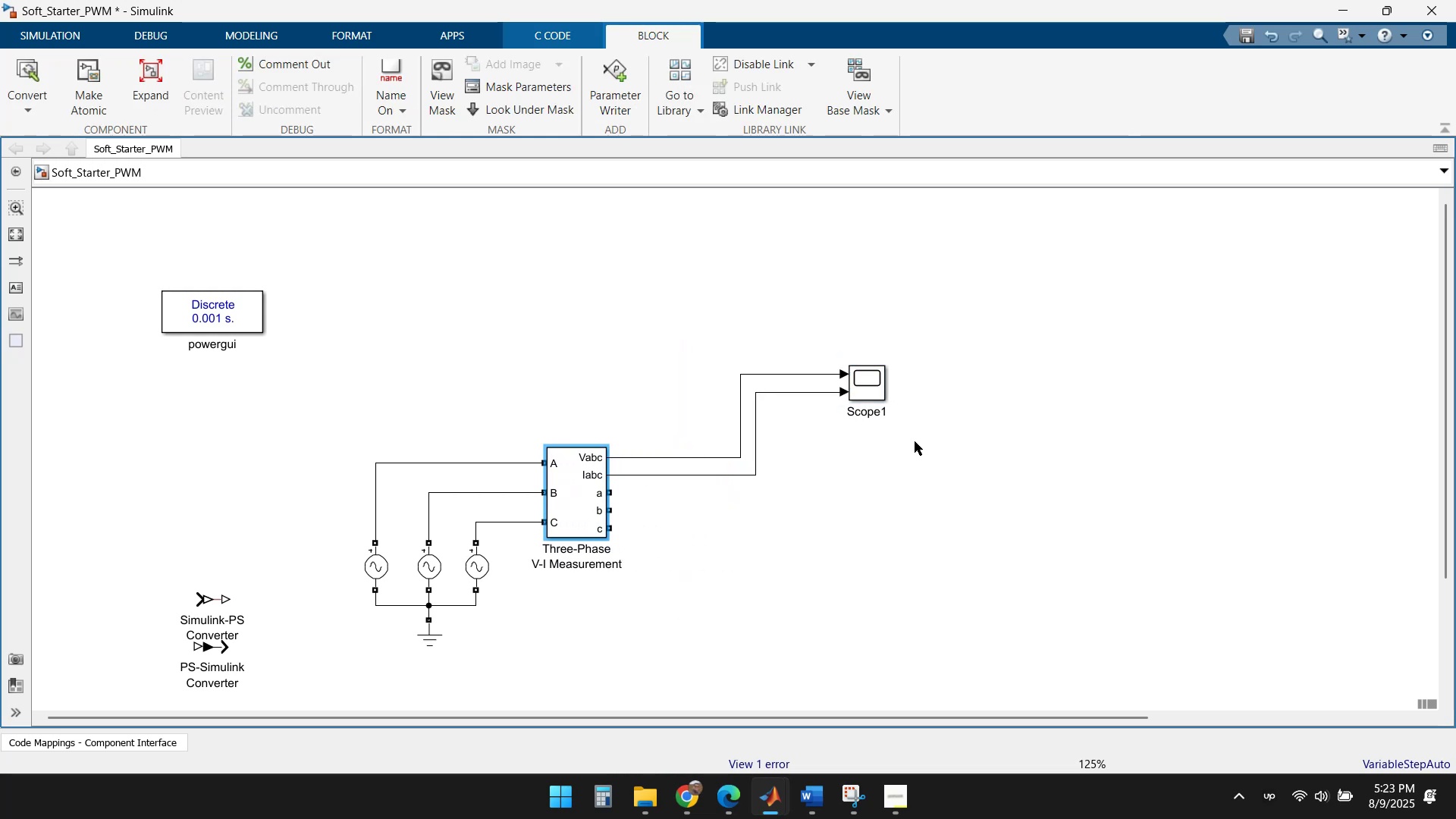 
left_click_drag(start_coordinate=[862, 393], to_coordinate=[663, 393])
 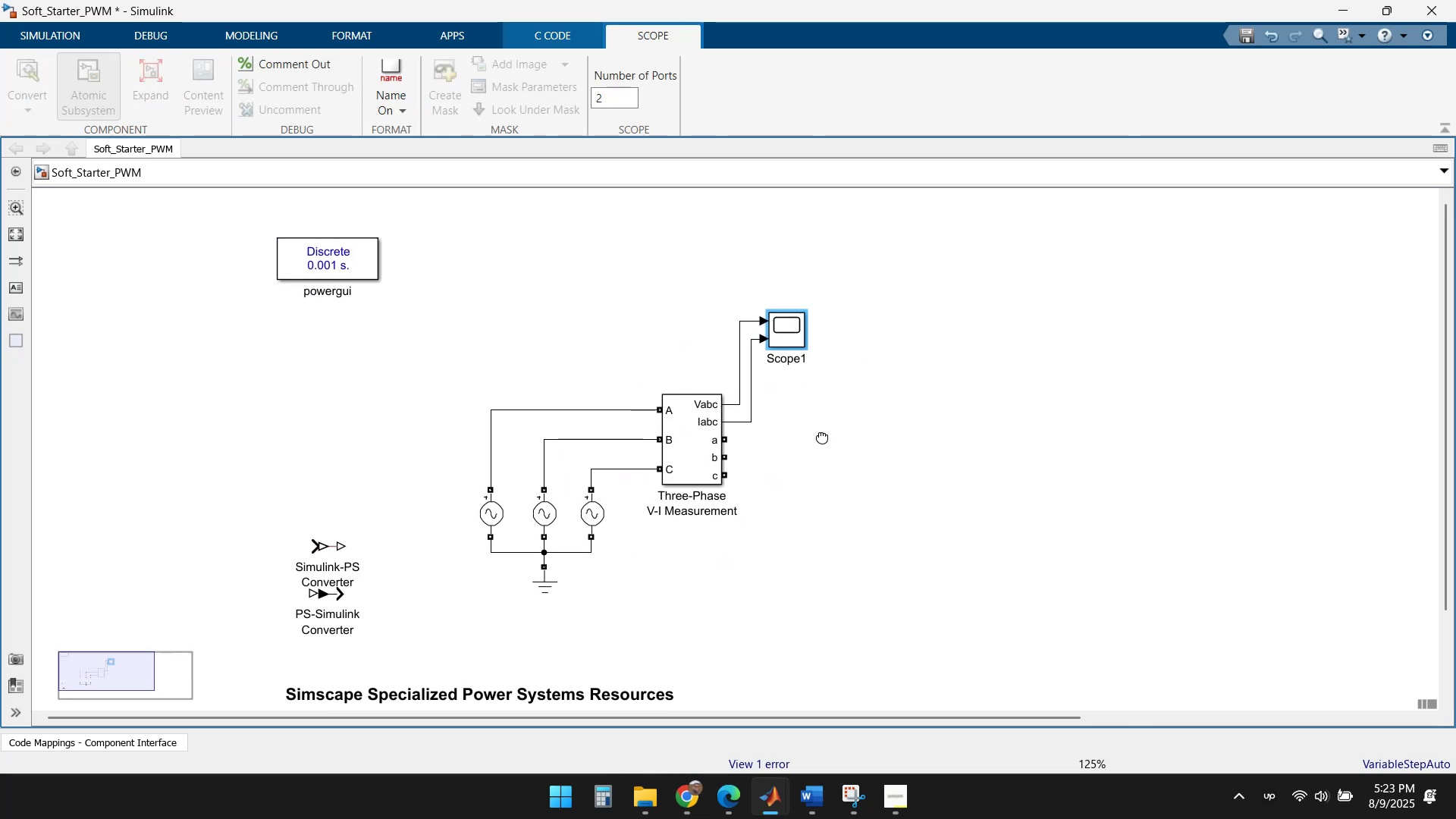 
scroll: coordinate [692, 436], scroll_direction: up, amount: 2.0
 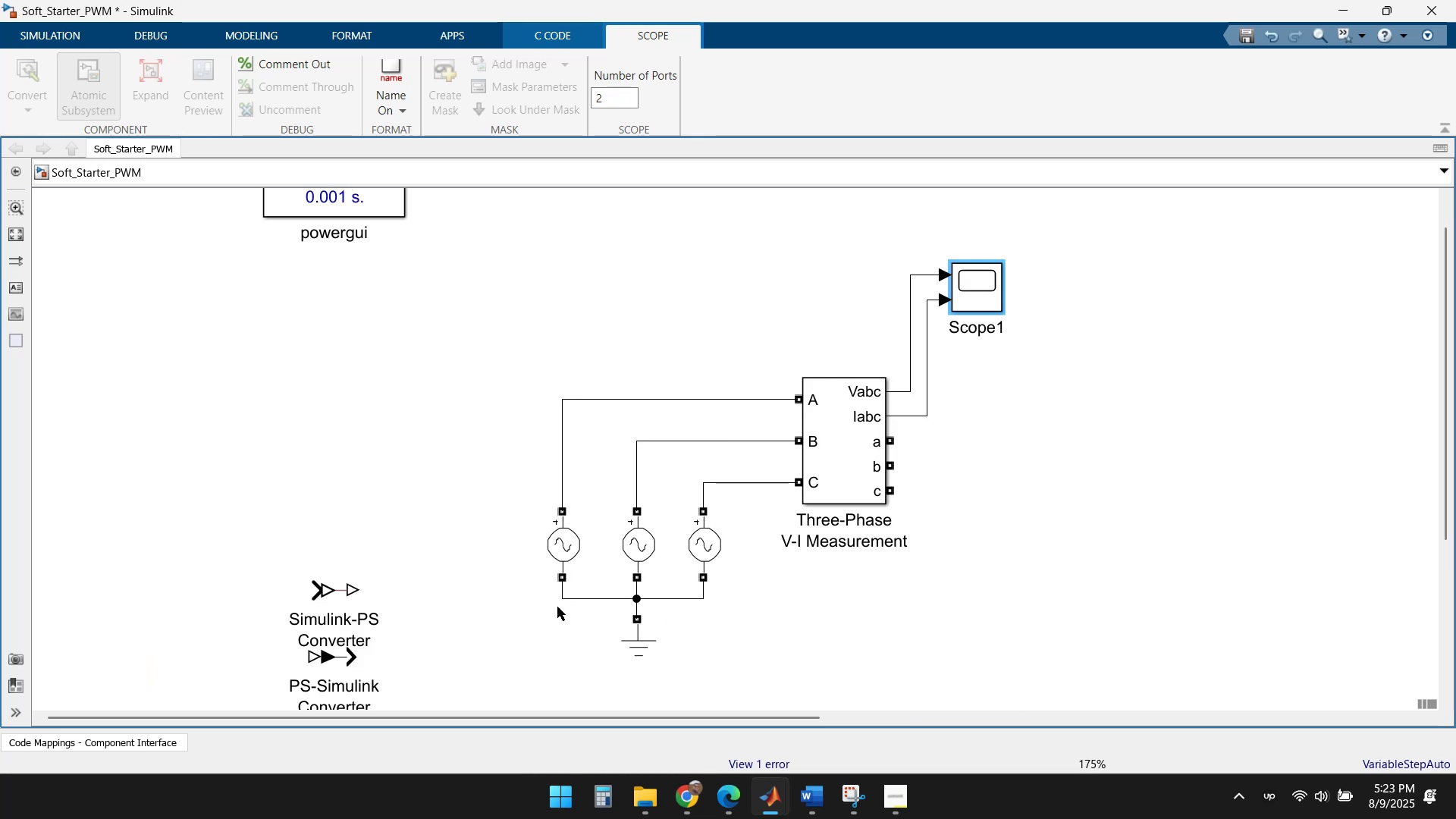 
double_click([570, 548])
 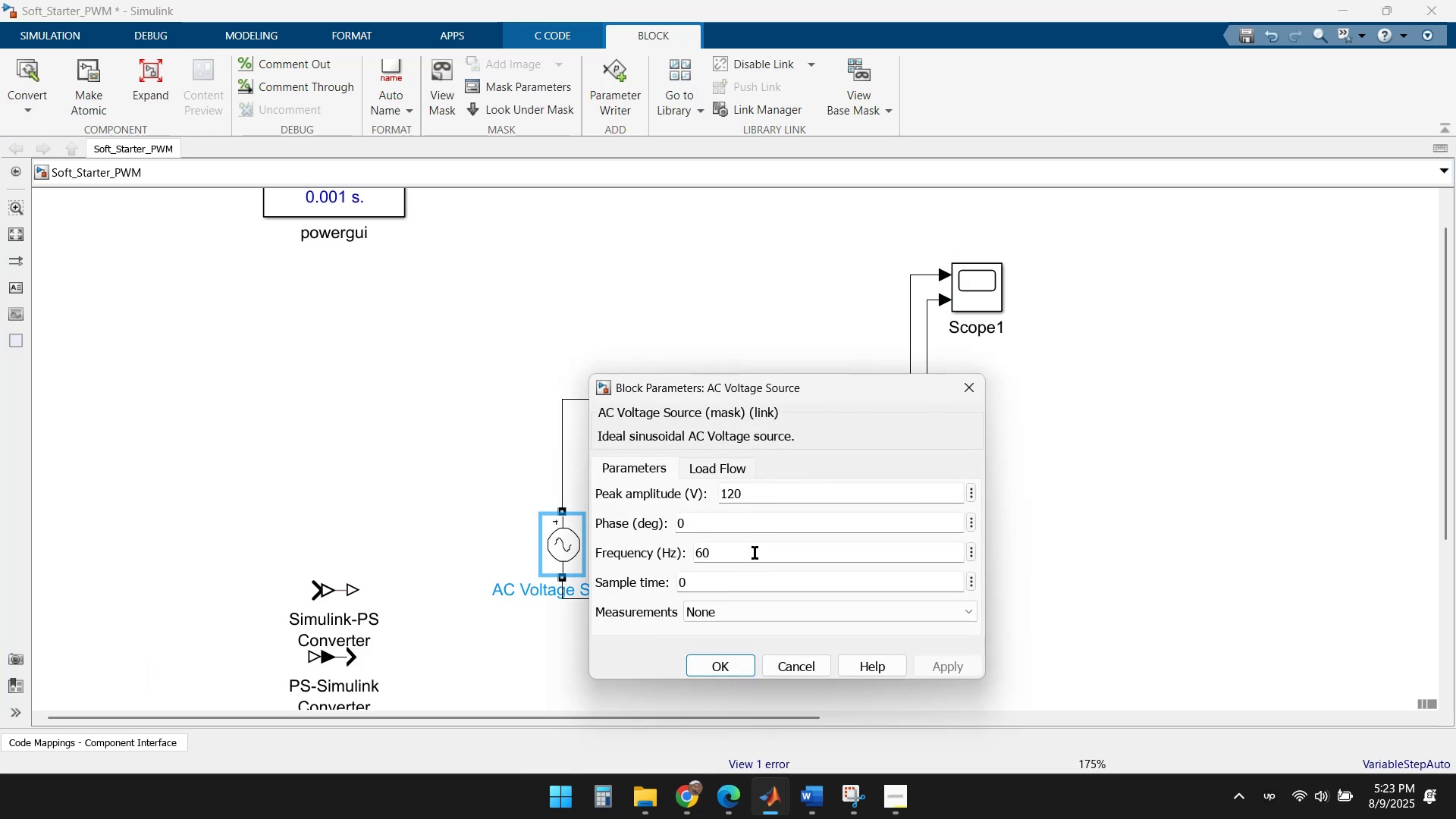 
left_click([708, 664])
 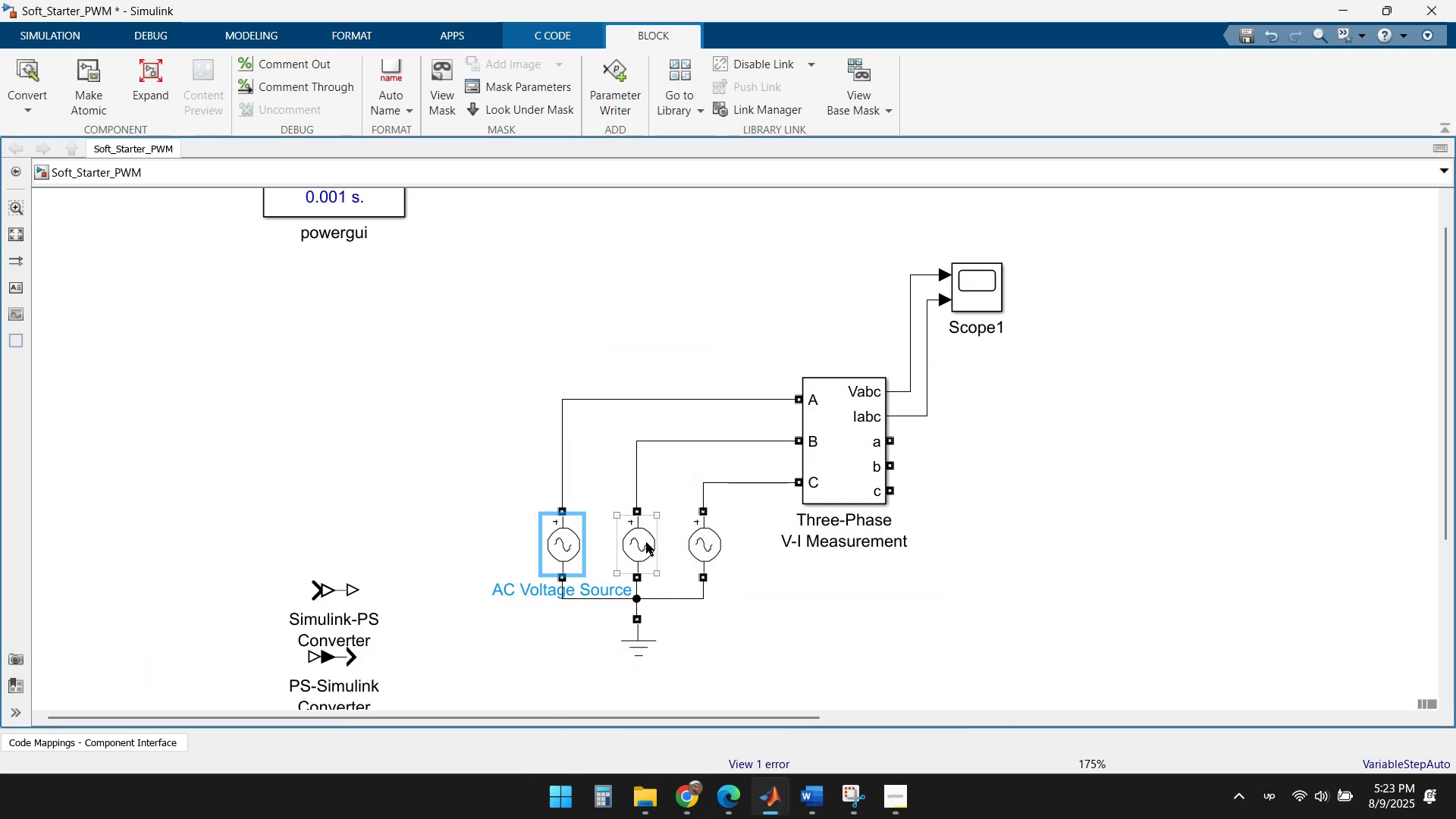 
double_click([642, 542])
 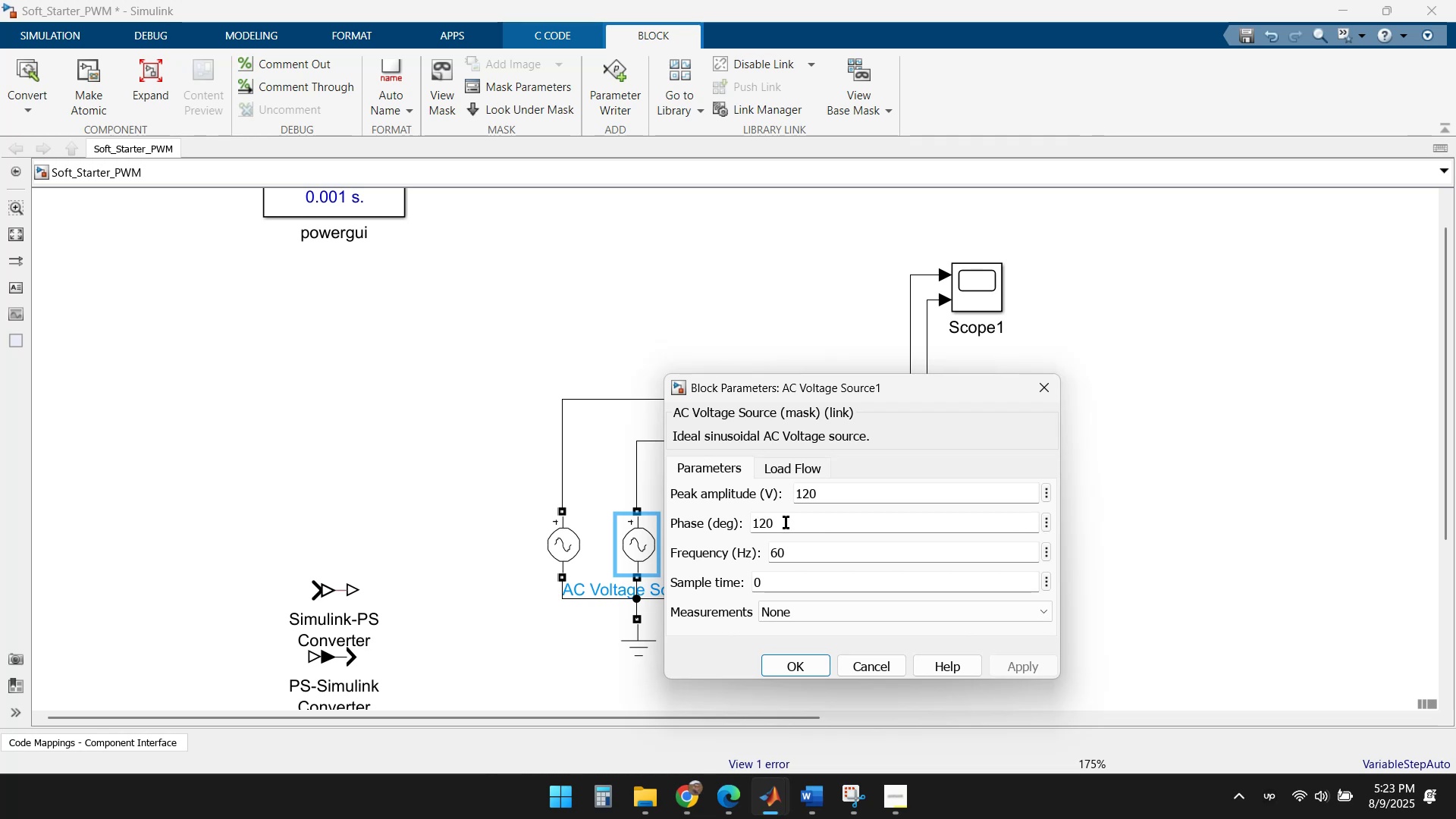 
left_click([805, 664])
 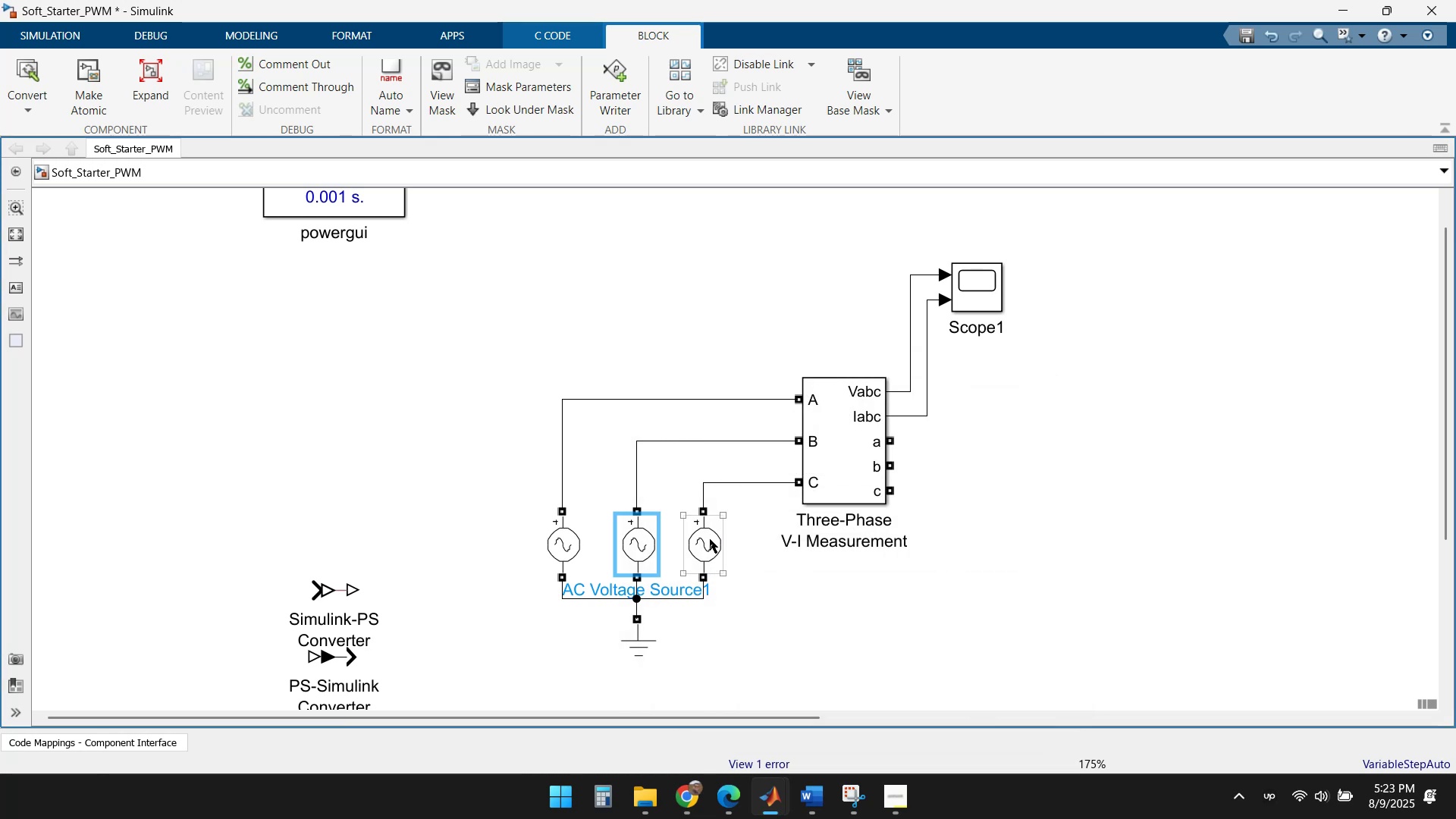 
double_click([710, 539])
 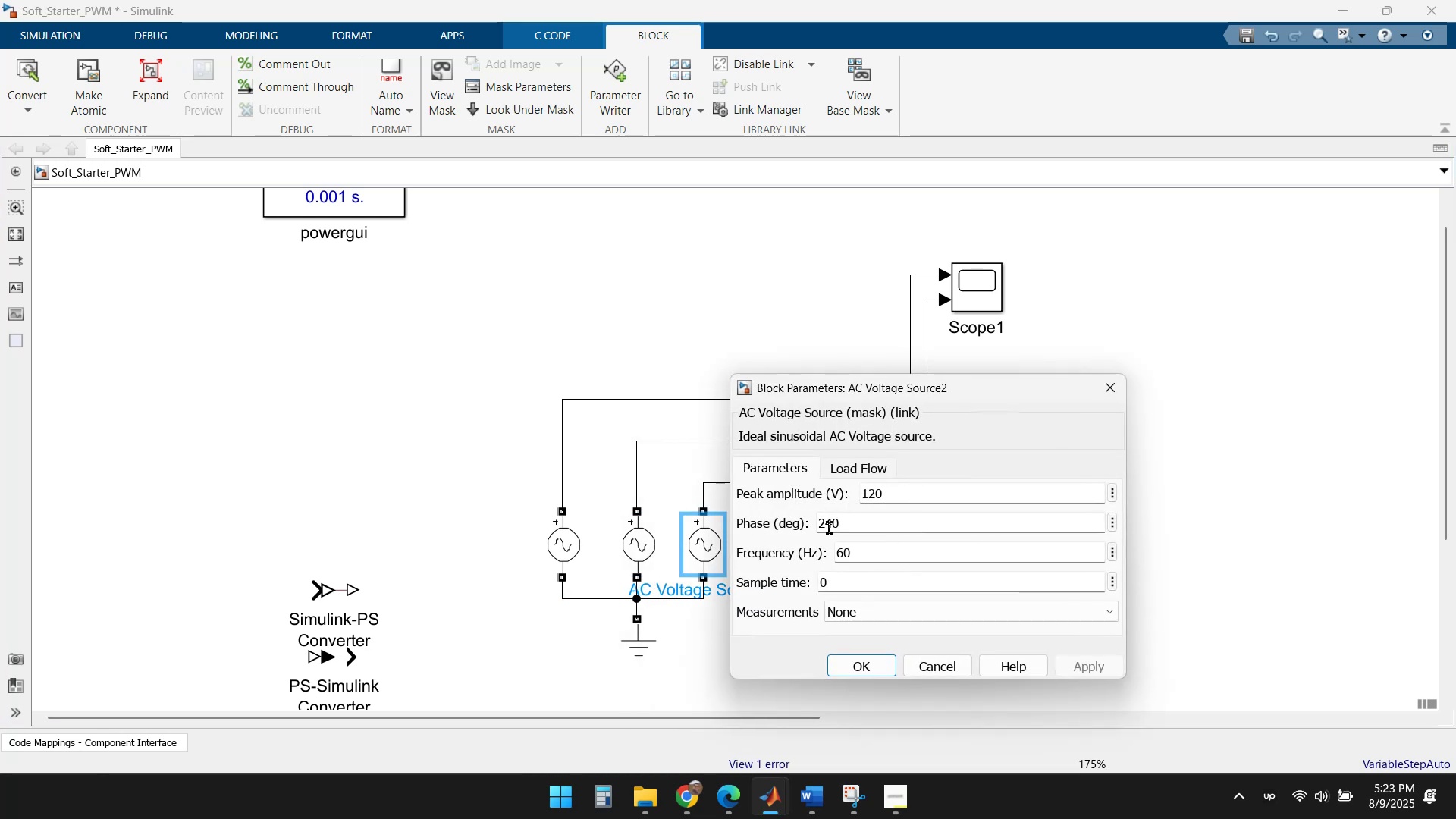 
left_click([827, 527])
 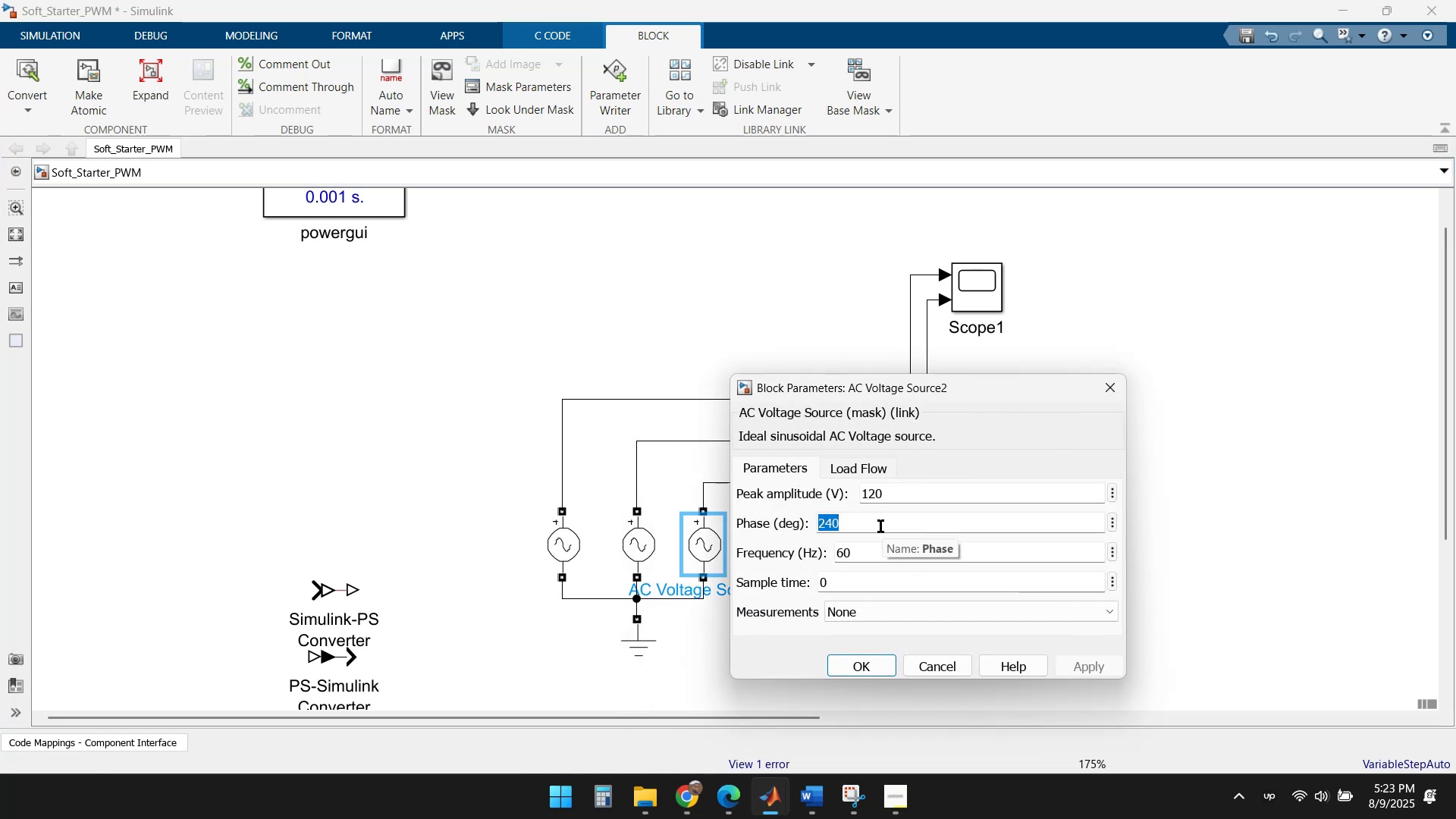 
key(NumpadSubtract)
 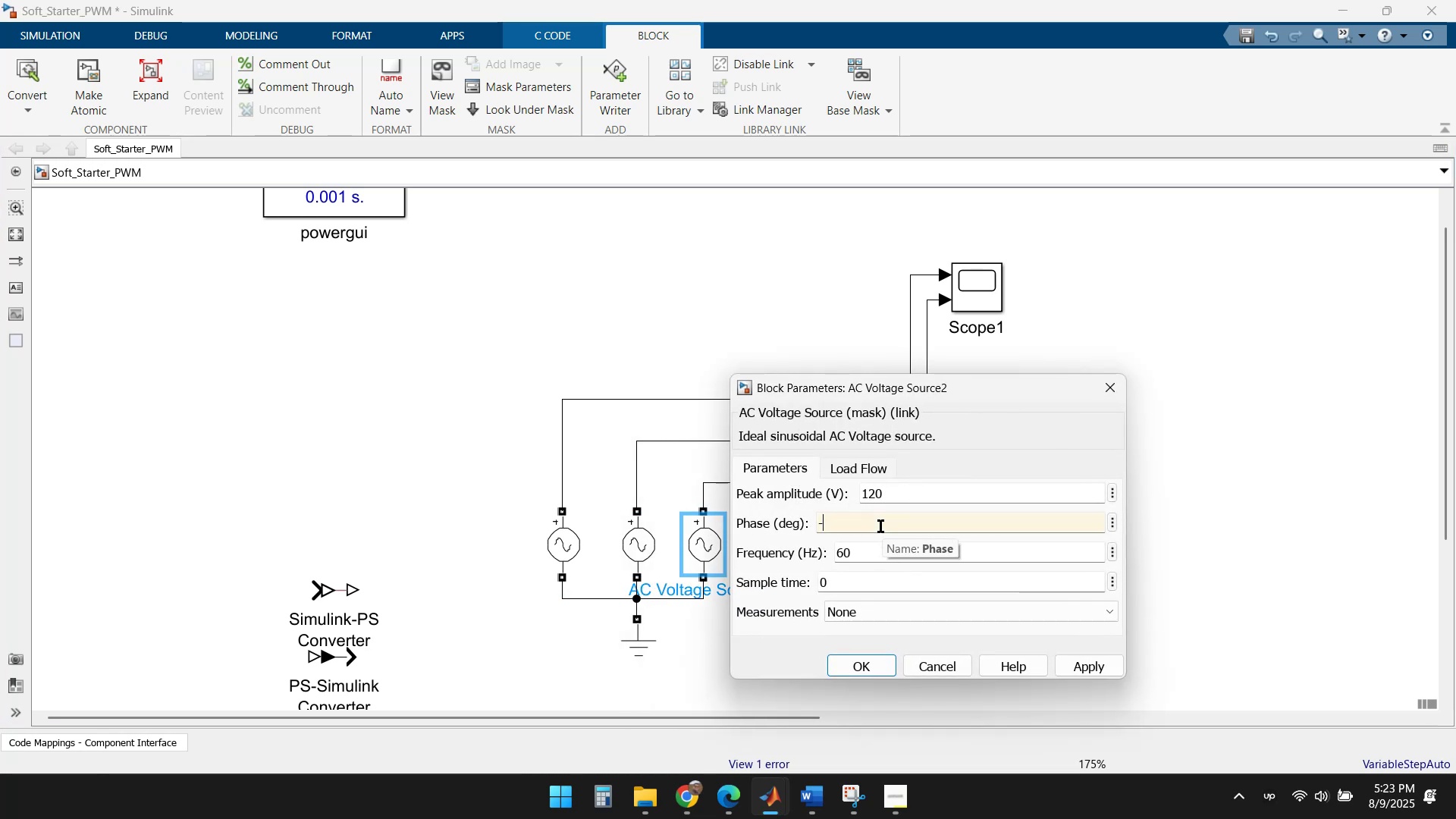 
key(Numpad2)
 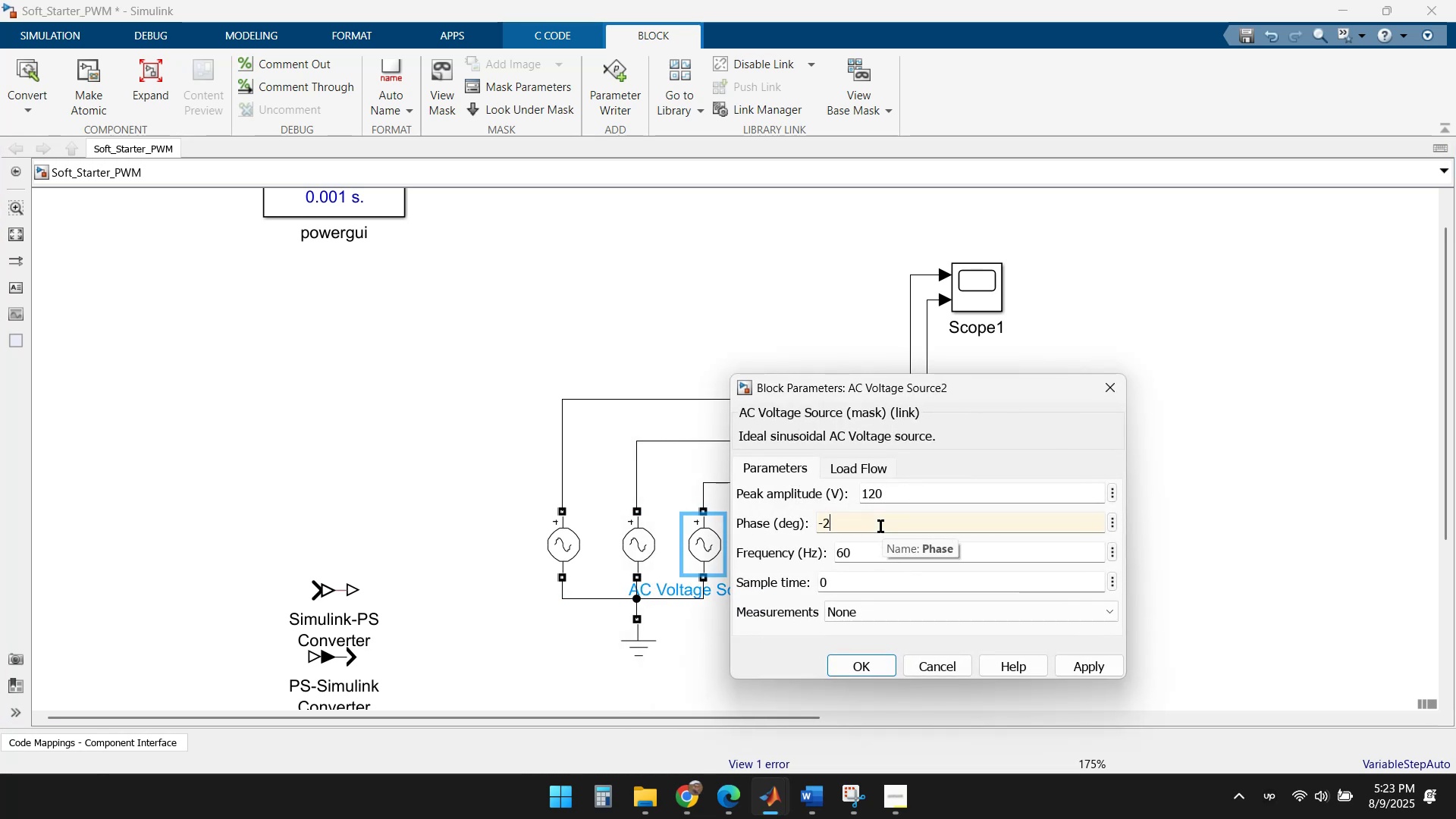 
key(Backspace)
 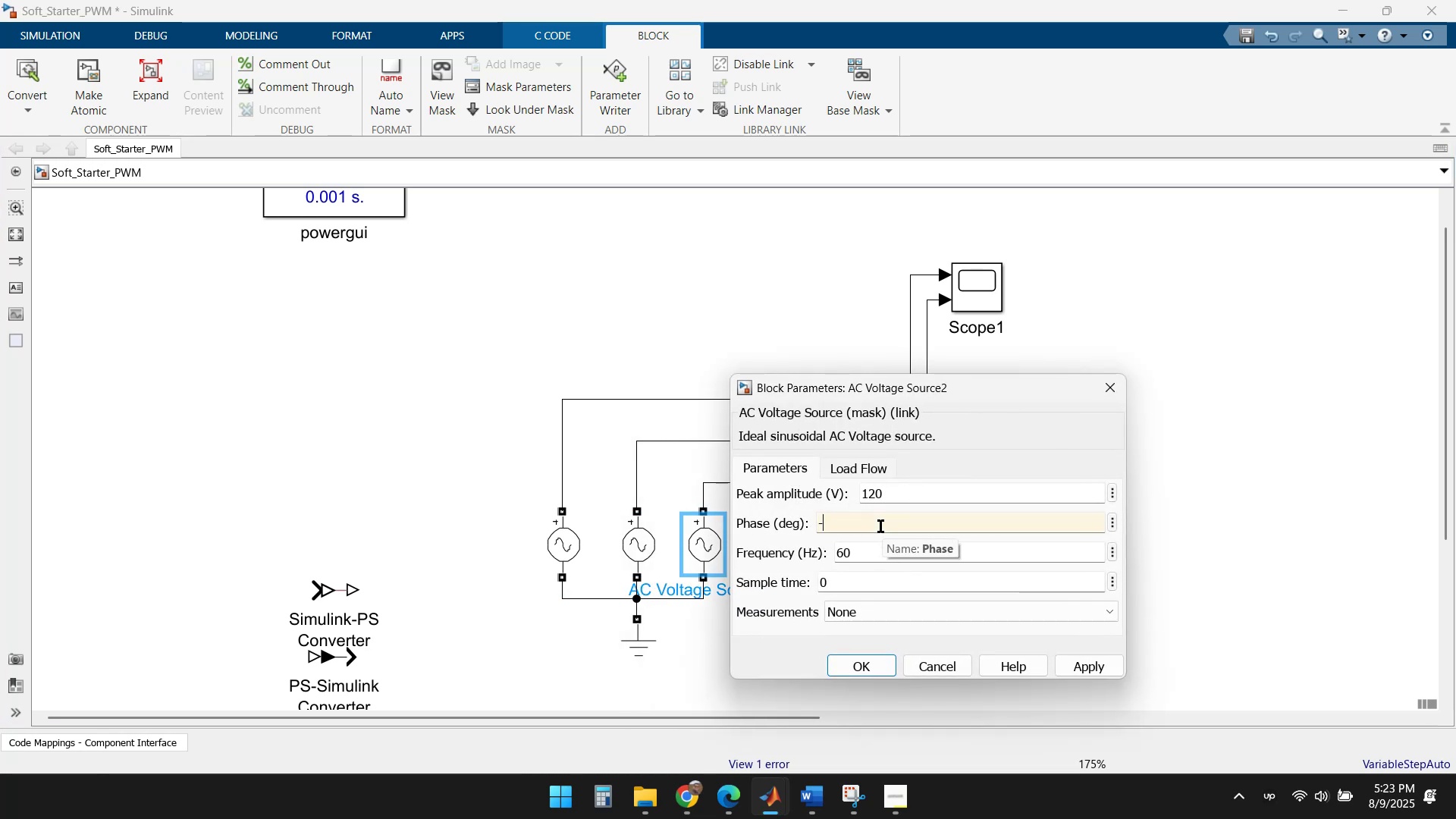 
key(Numpad1)
 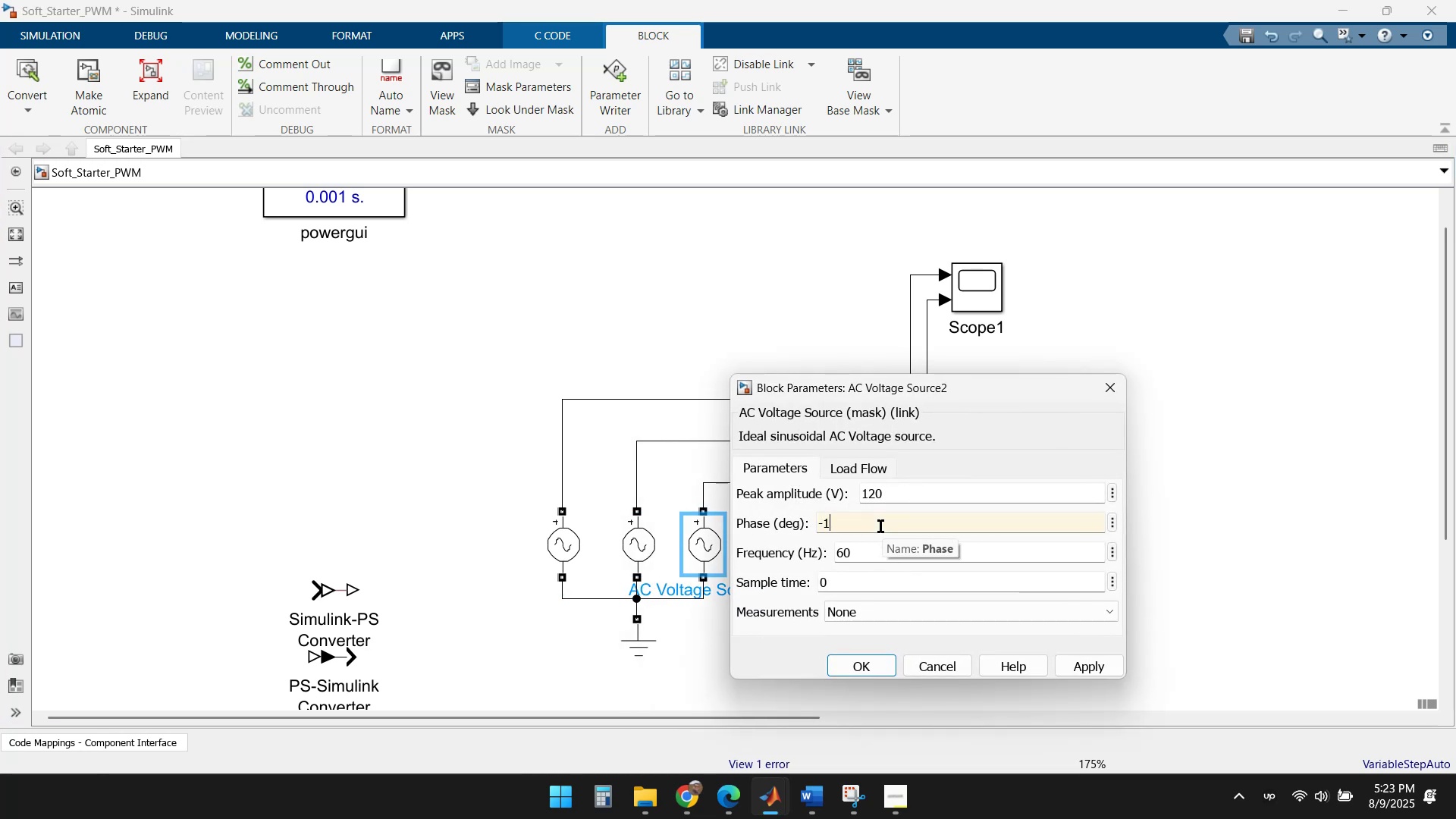 
key(Numpad2)
 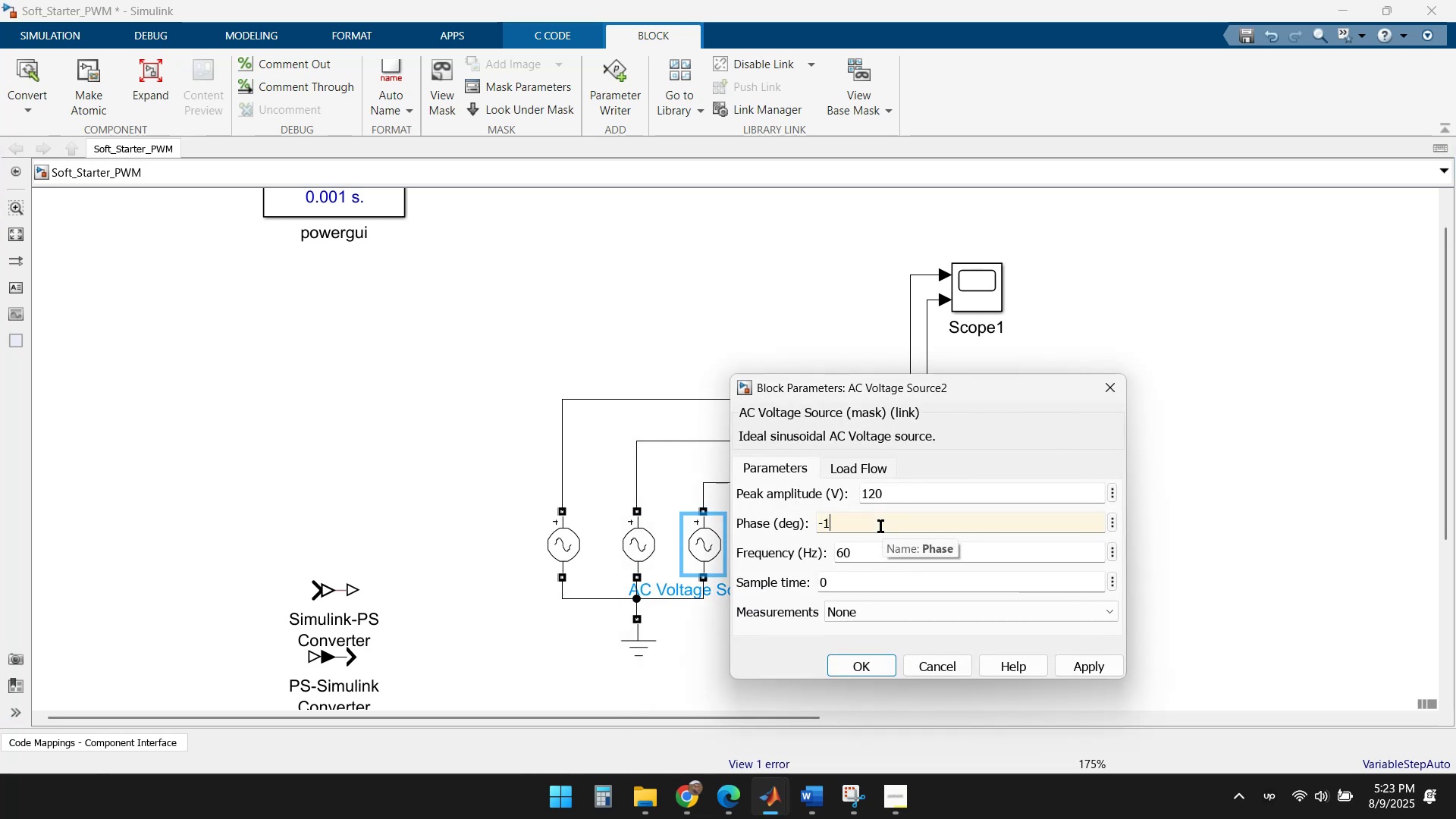 
key(Numpad0)
 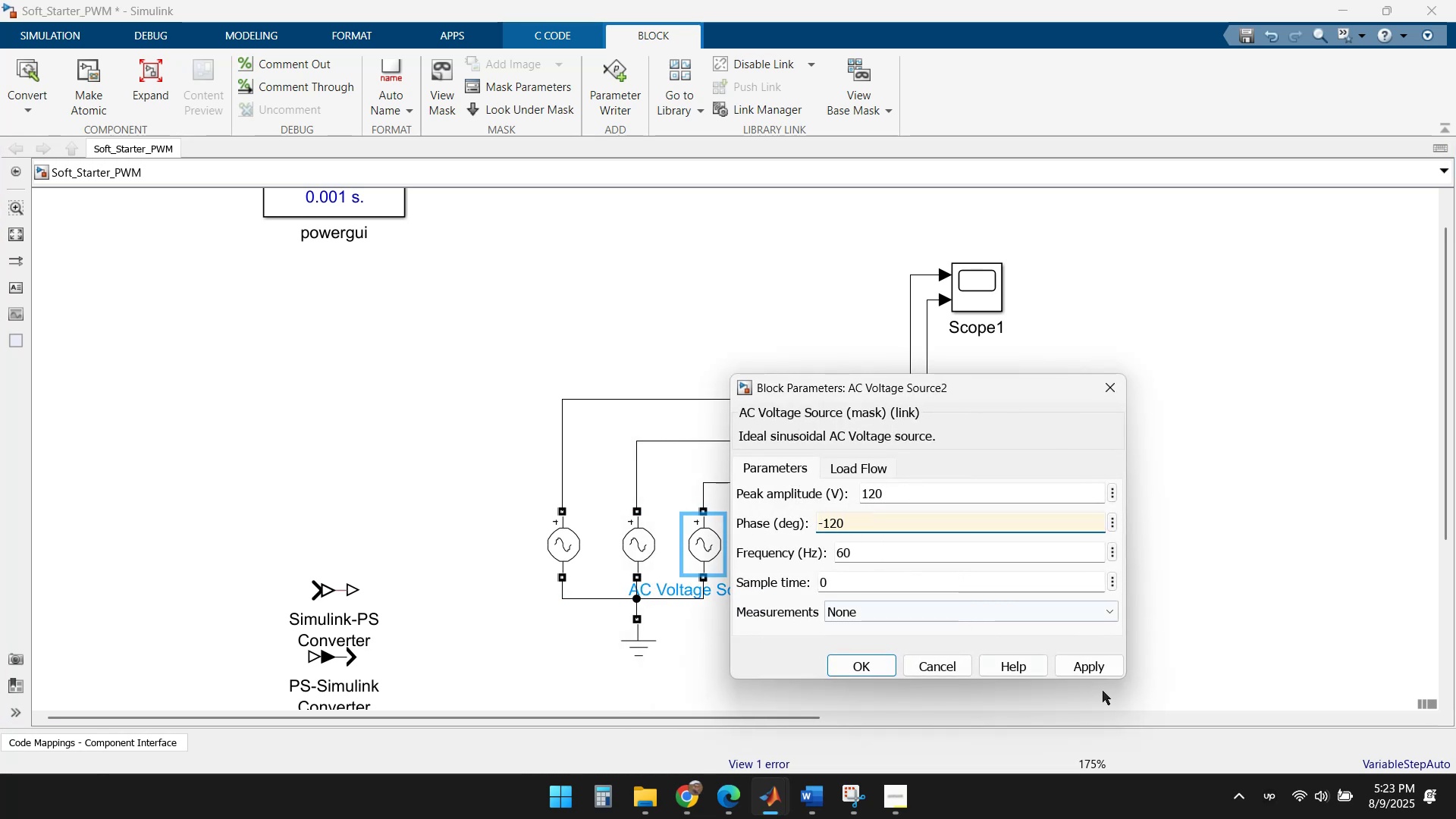 
left_click([1087, 667])
 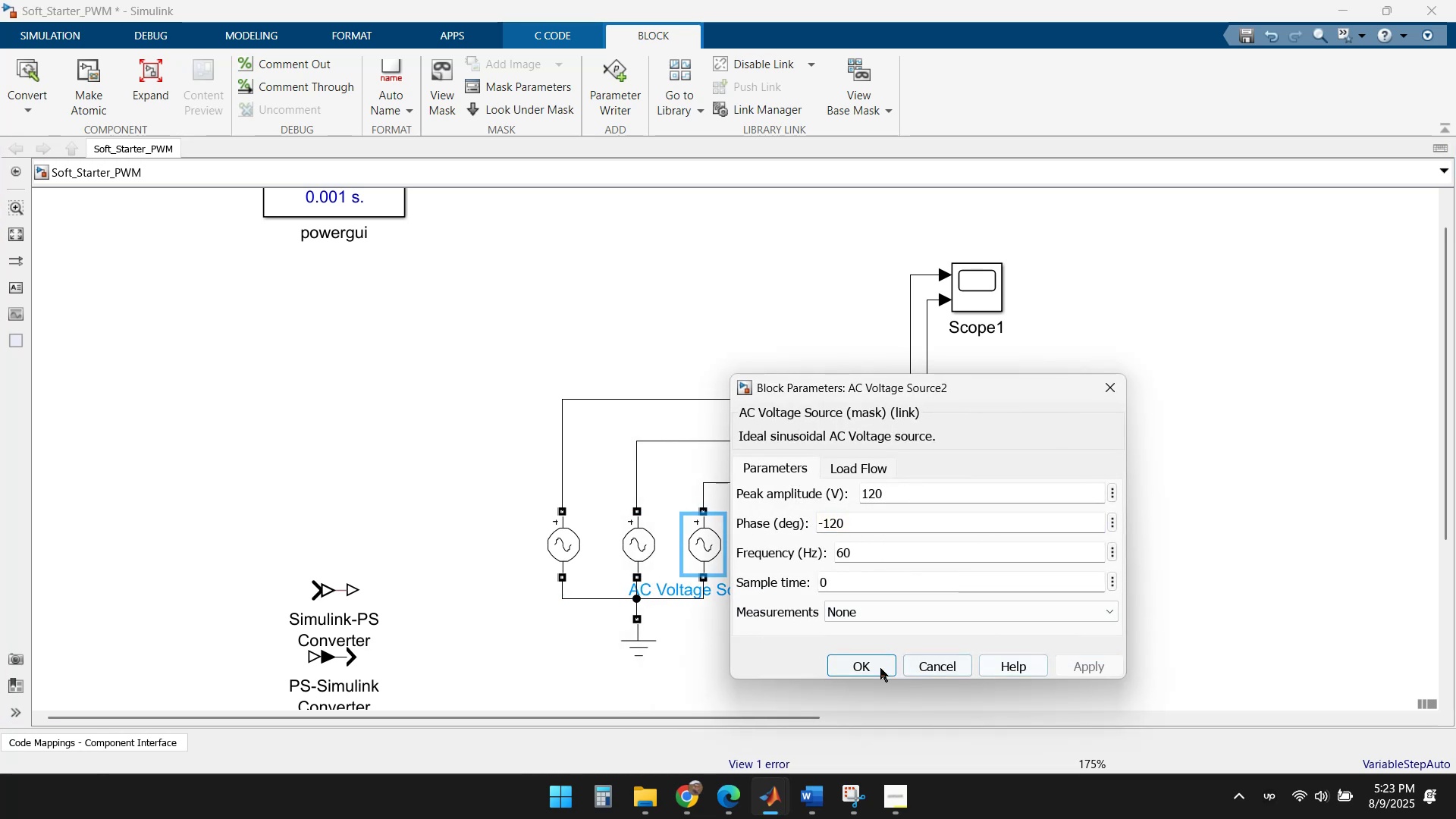 
left_click([868, 664])
 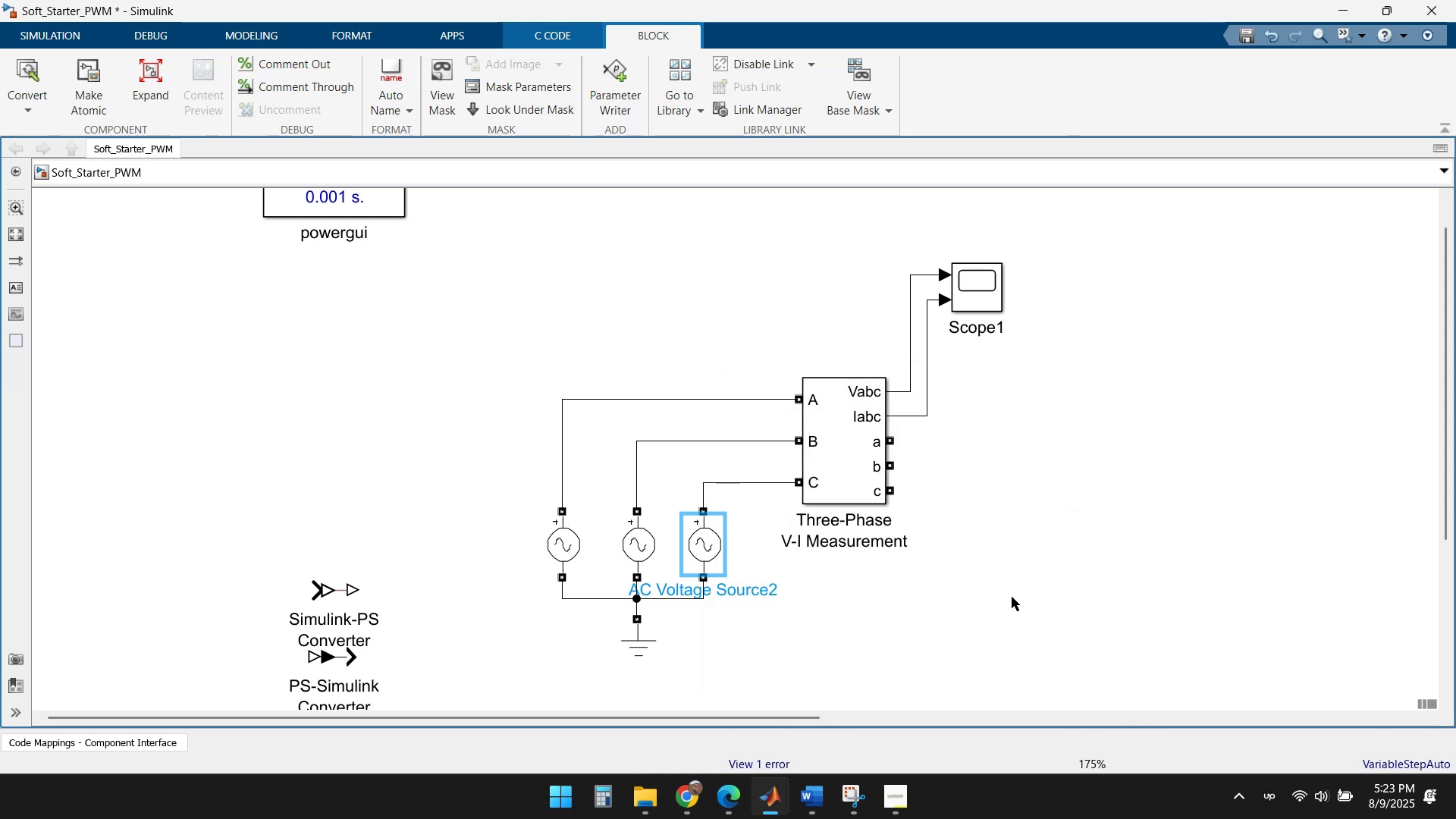 
left_click([1012, 596])
 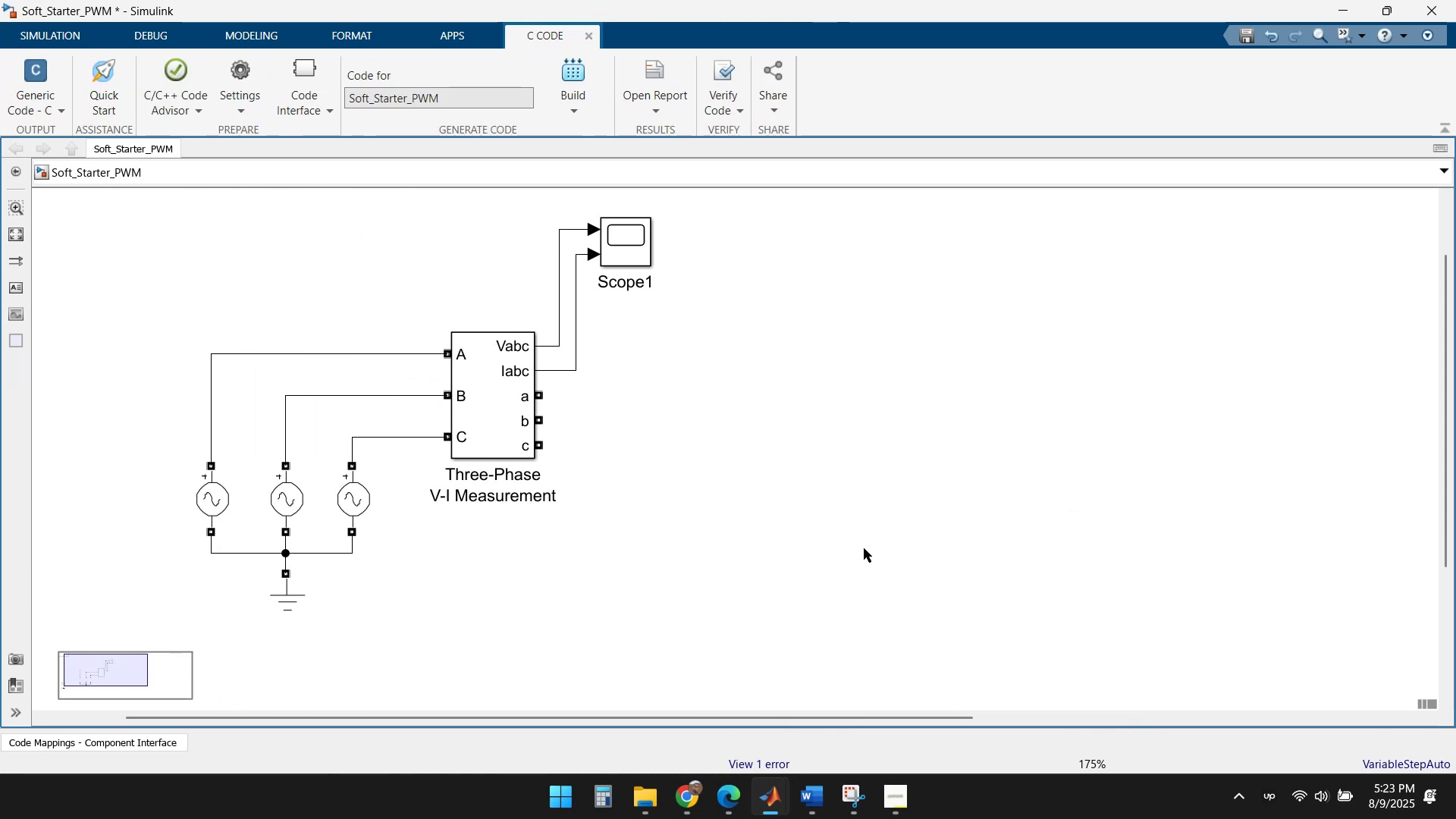 
wait(10.14)
 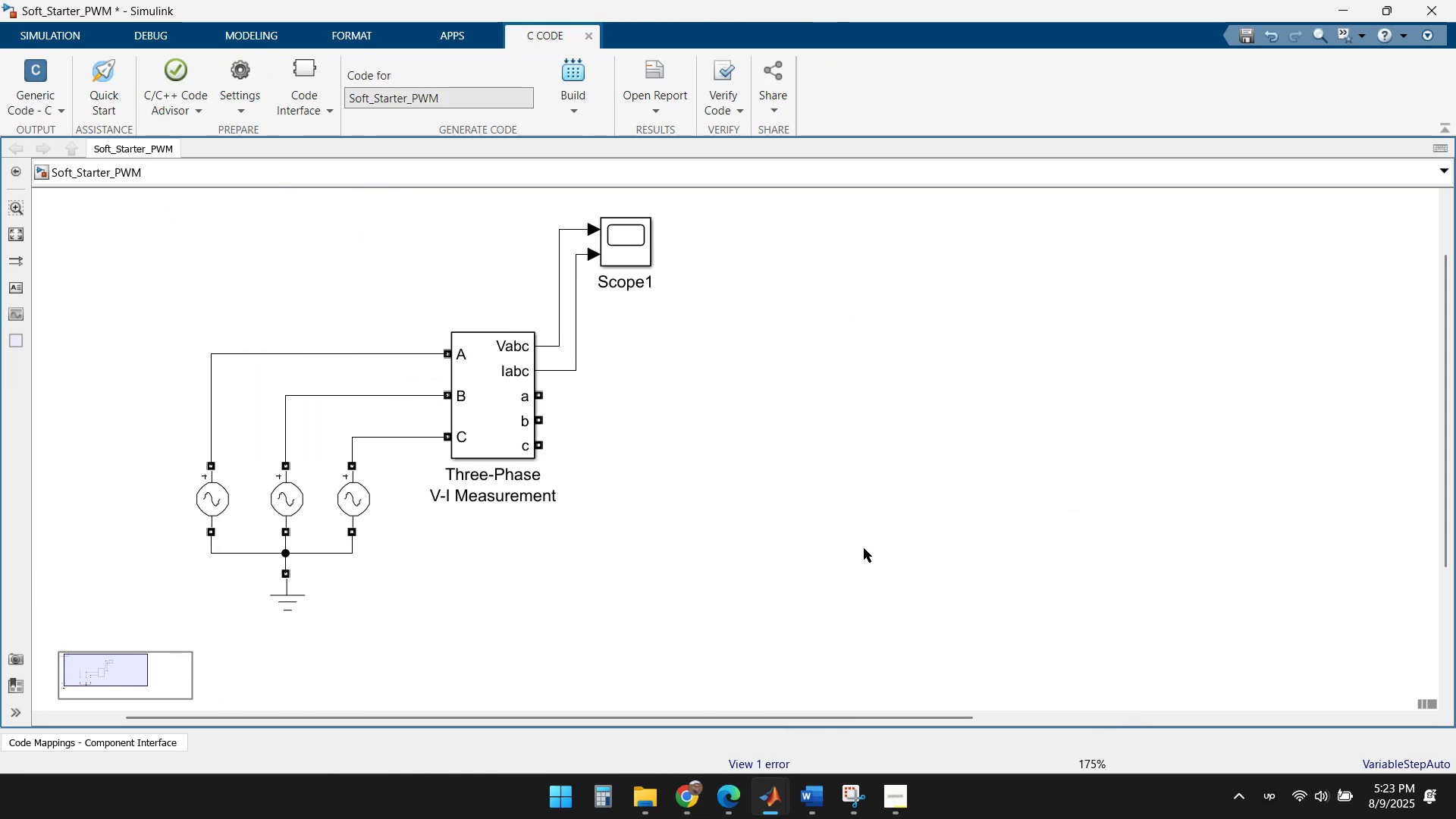 
left_click([995, 708])
 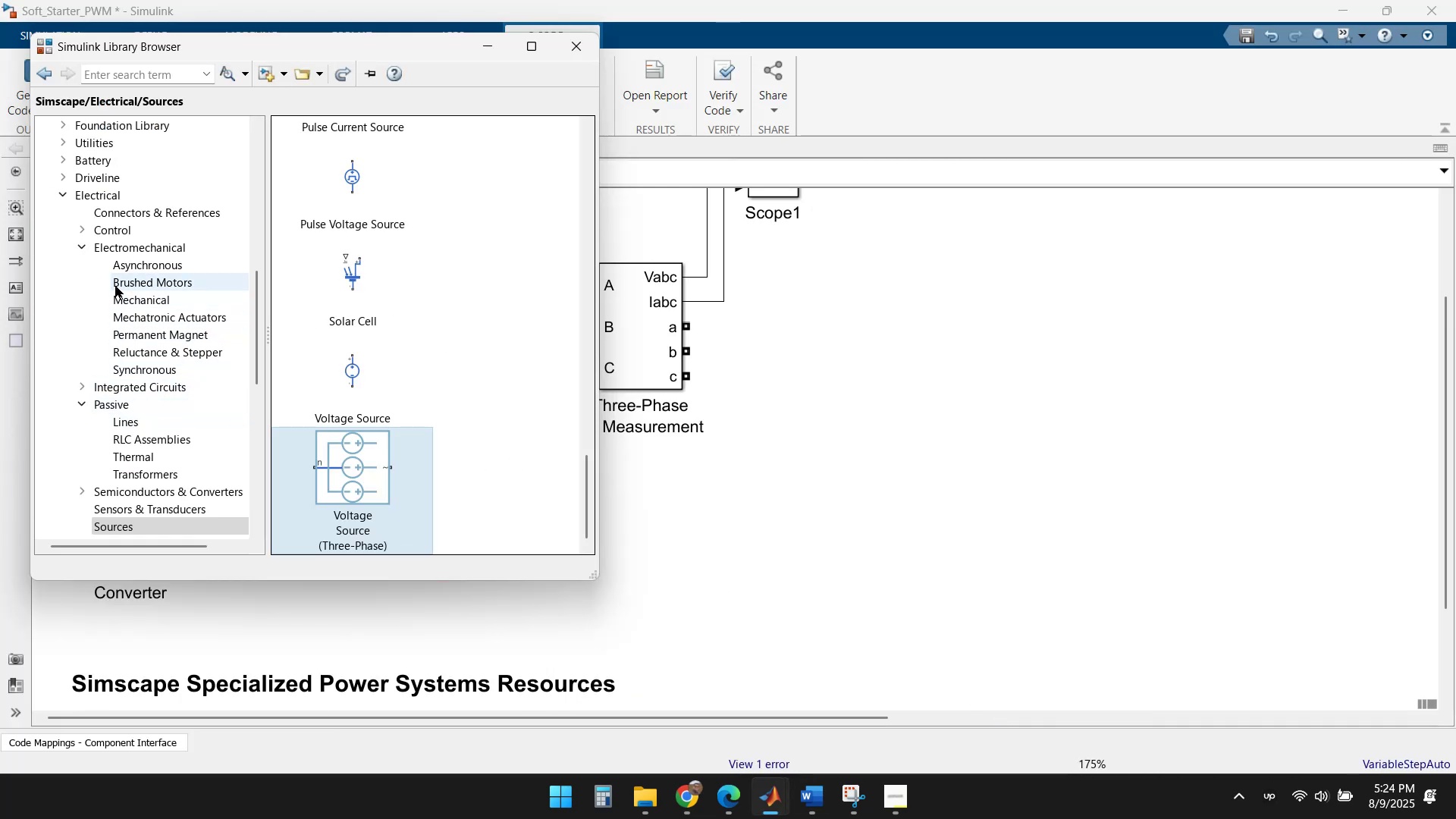 
wait(7.61)
 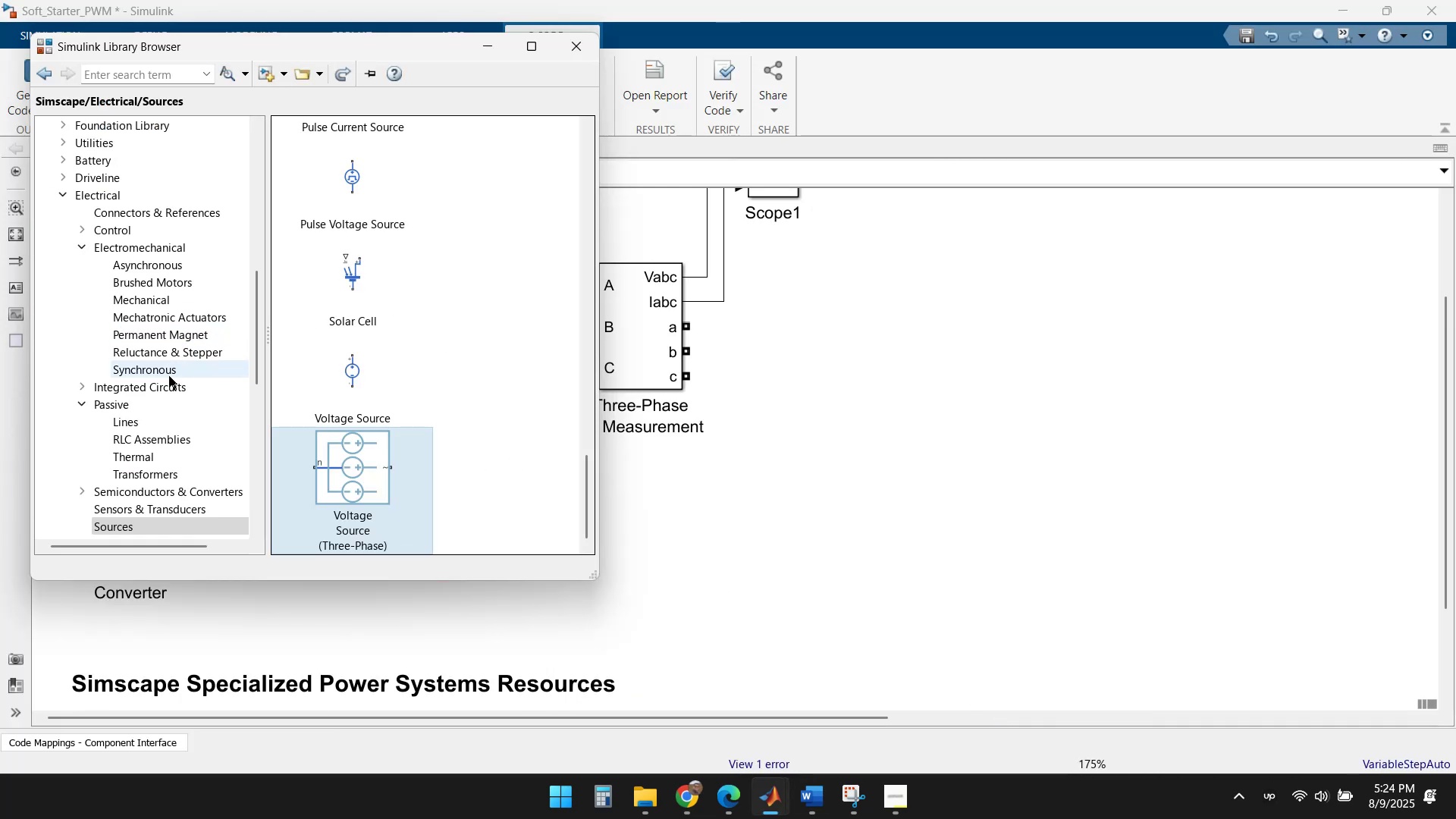 
left_click([84, 245])
 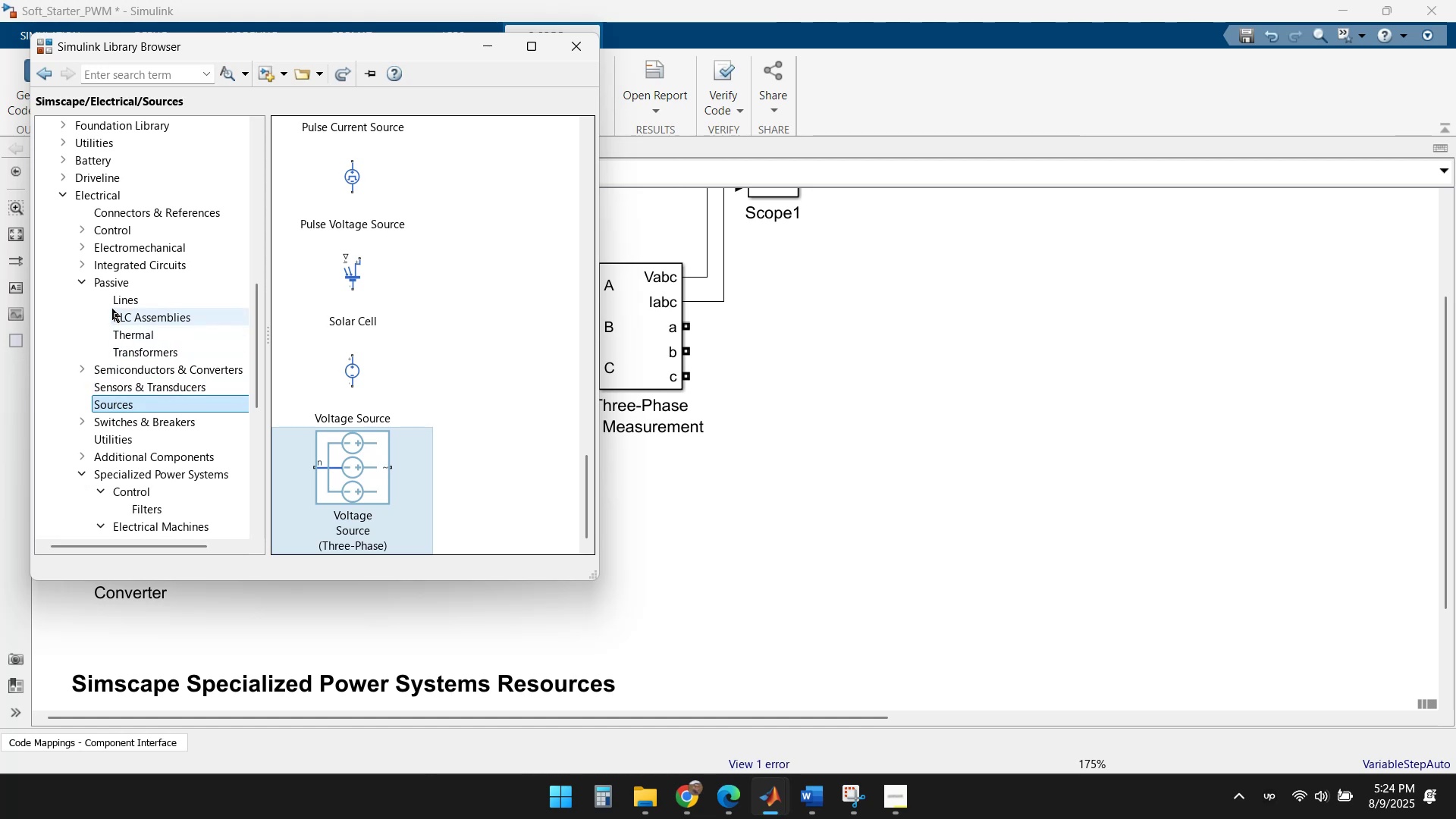 
left_click([81, 288])
 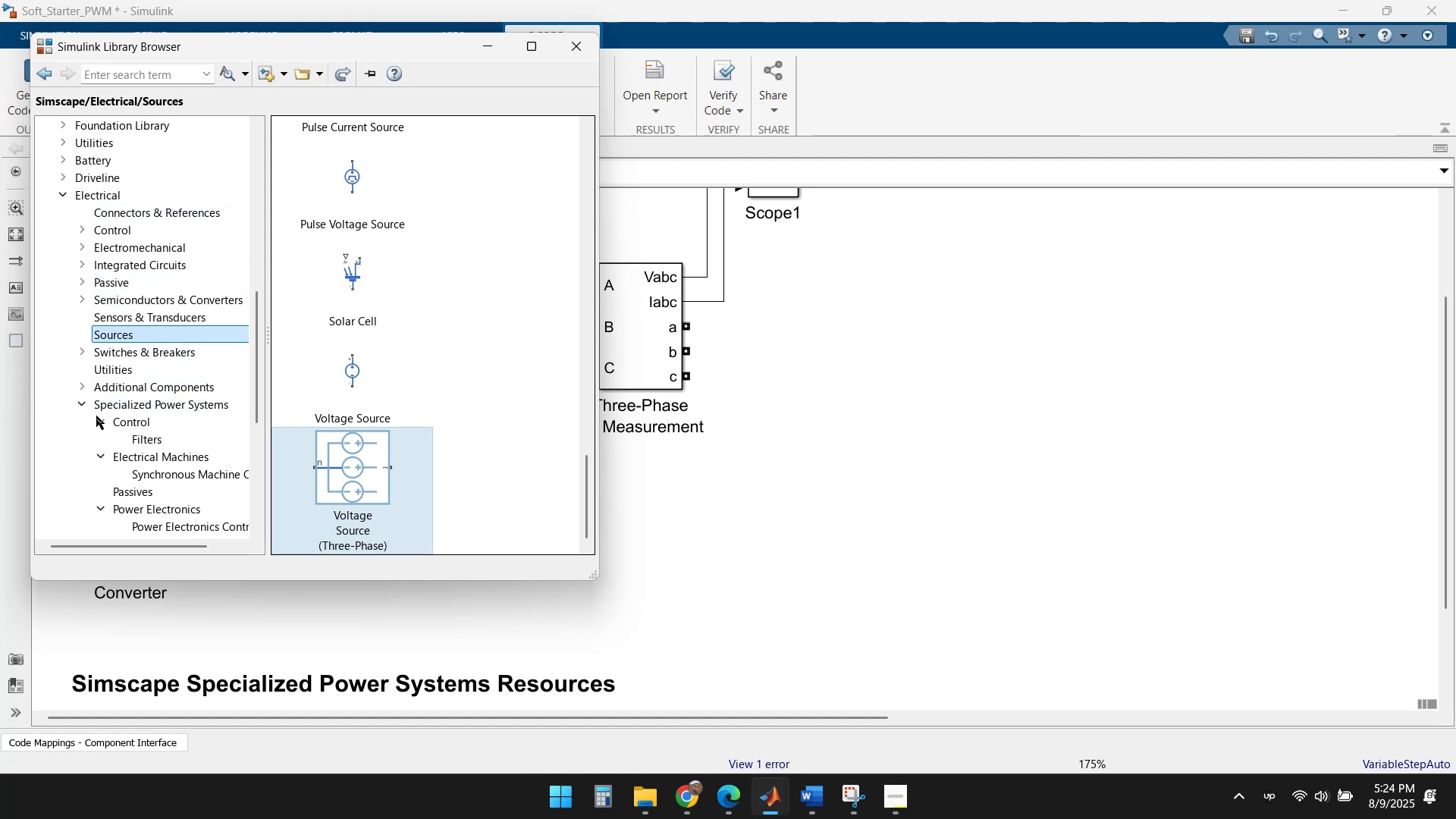 
scroll: coordinate [168, 394], scroll_direction: down, amount: 1.0
 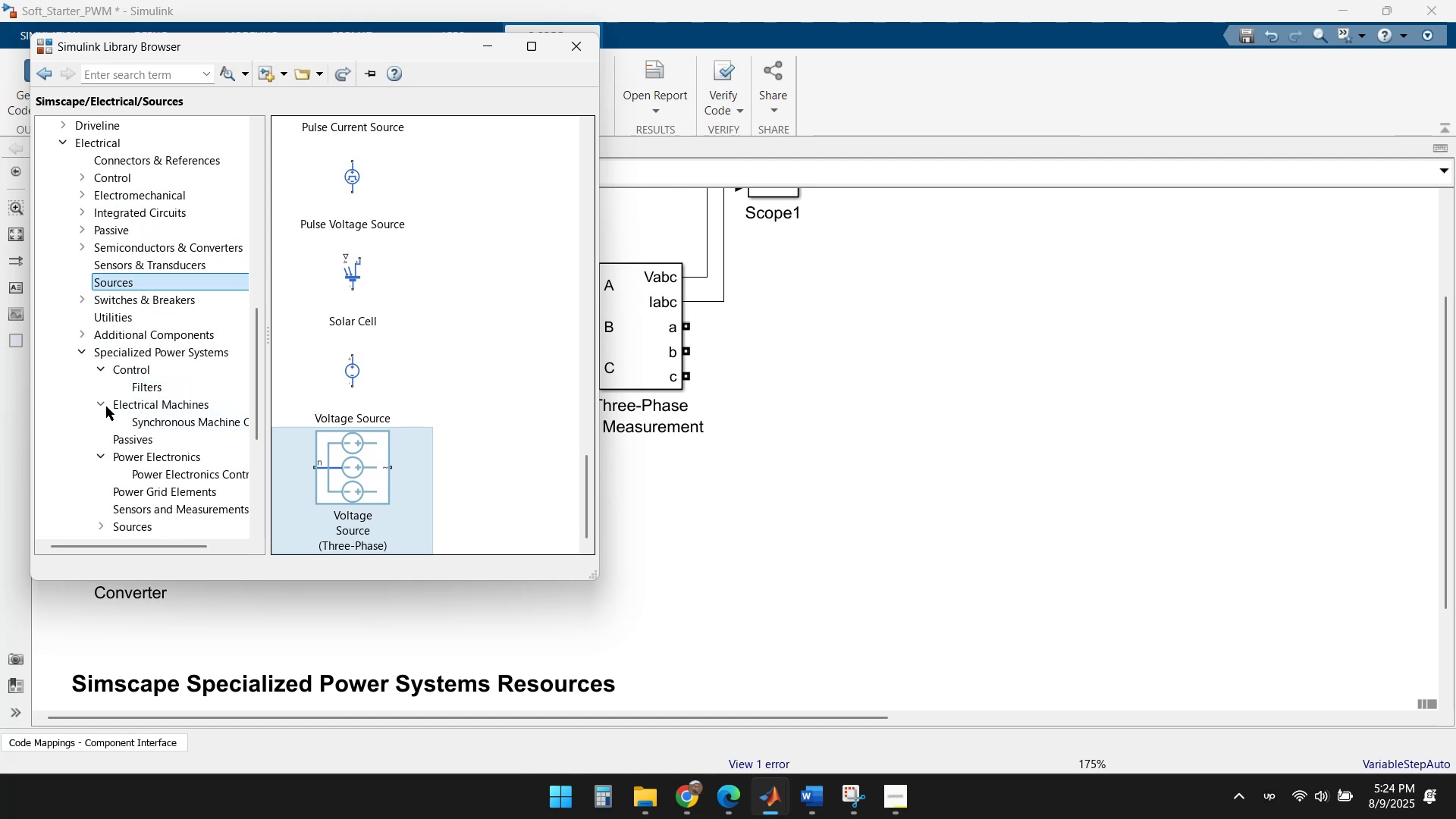 
left_click([142, 403])
 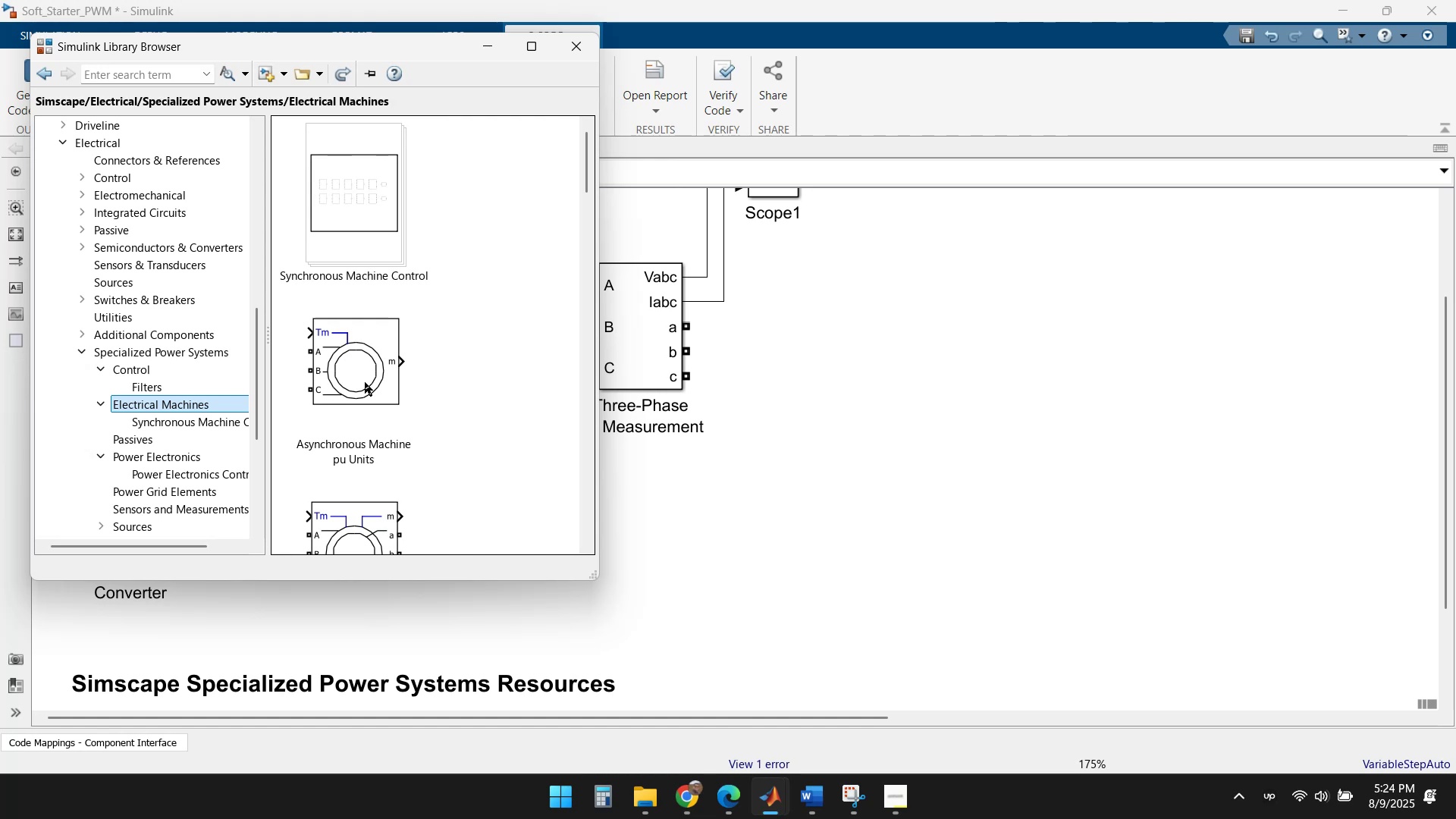 
left_click([210, 422])
 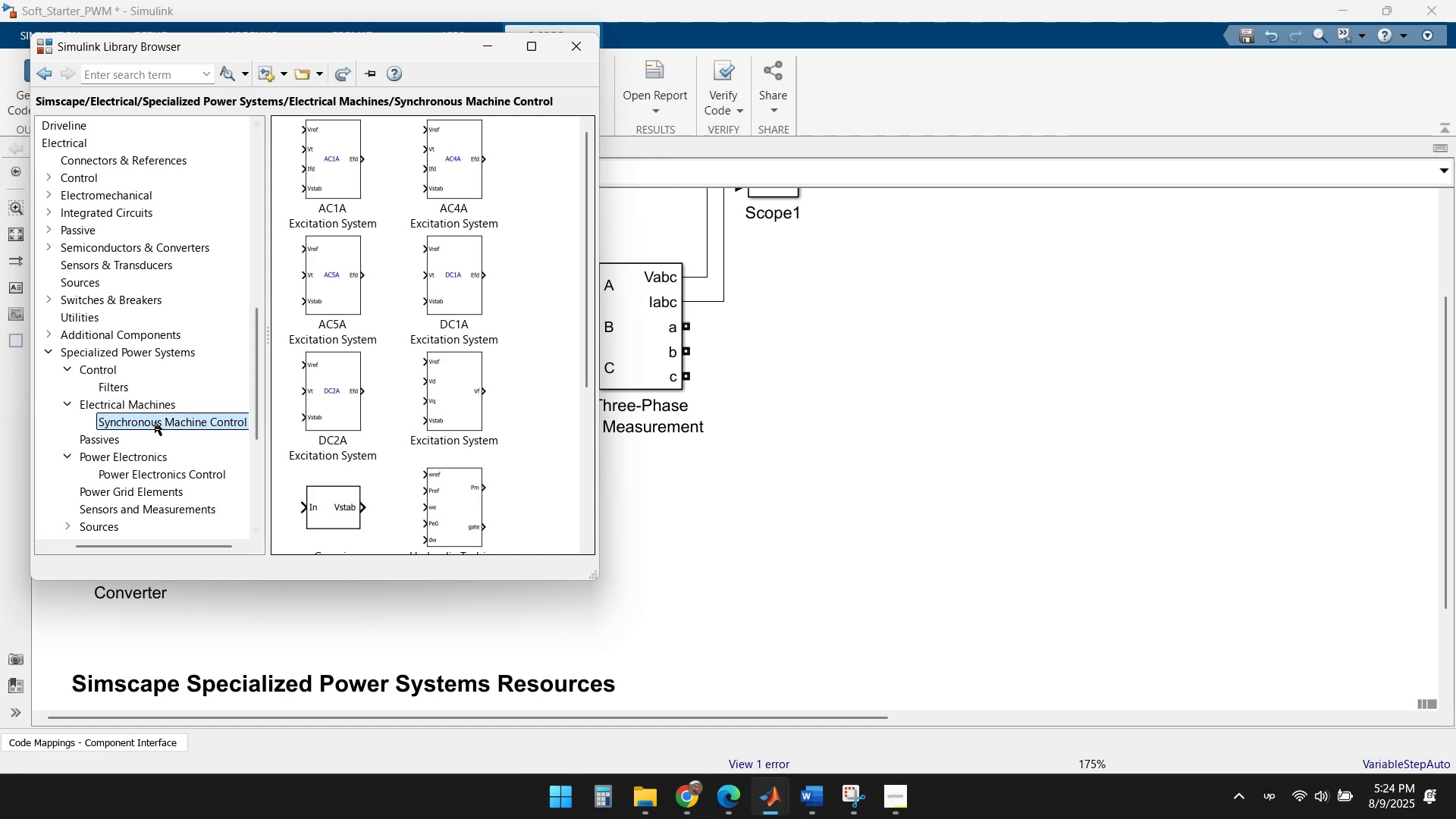 
left_click([151, 408])
 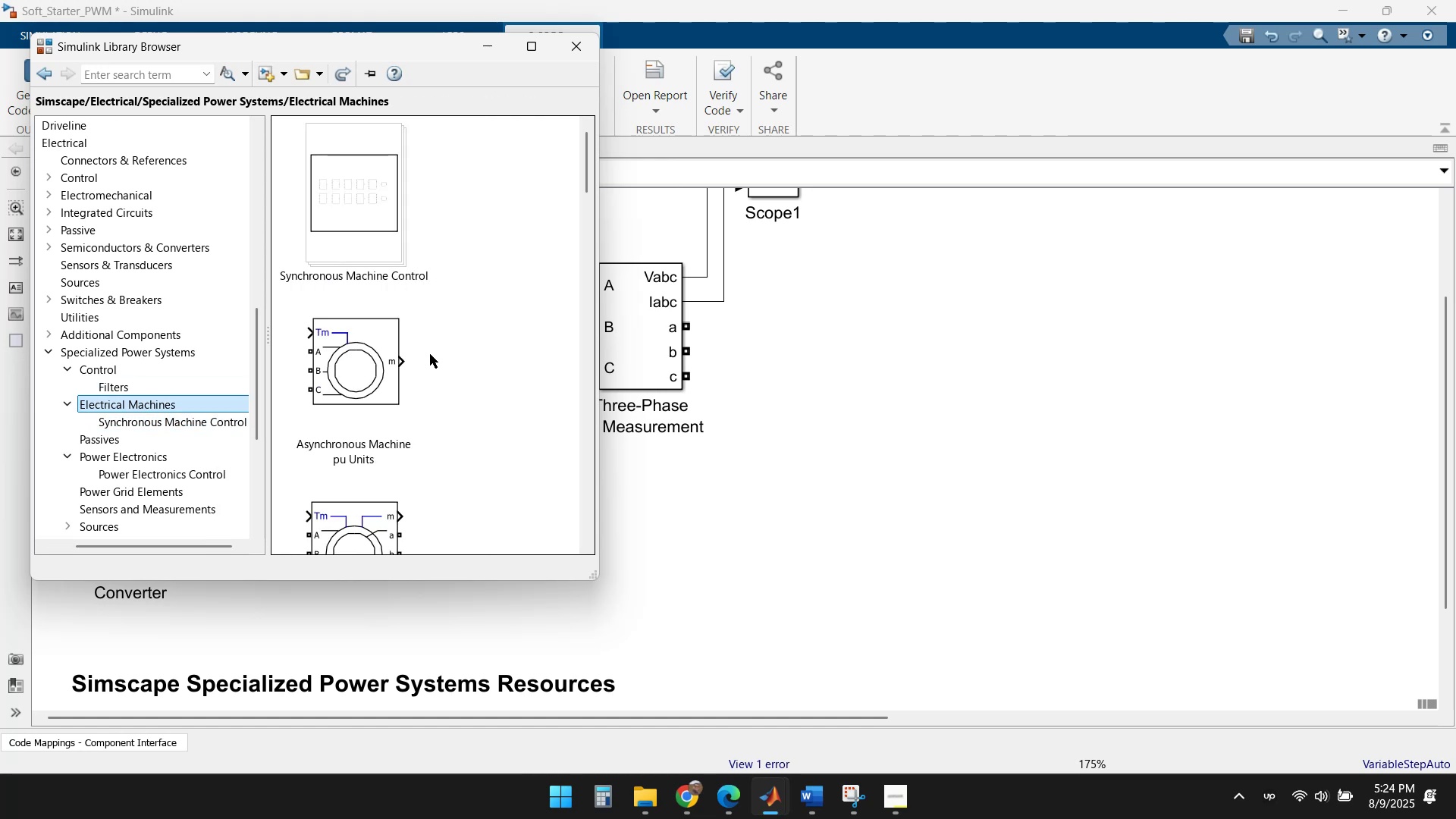 
scroll: coordinate [399, 318], scroll_direction: down, amount: 12.0
 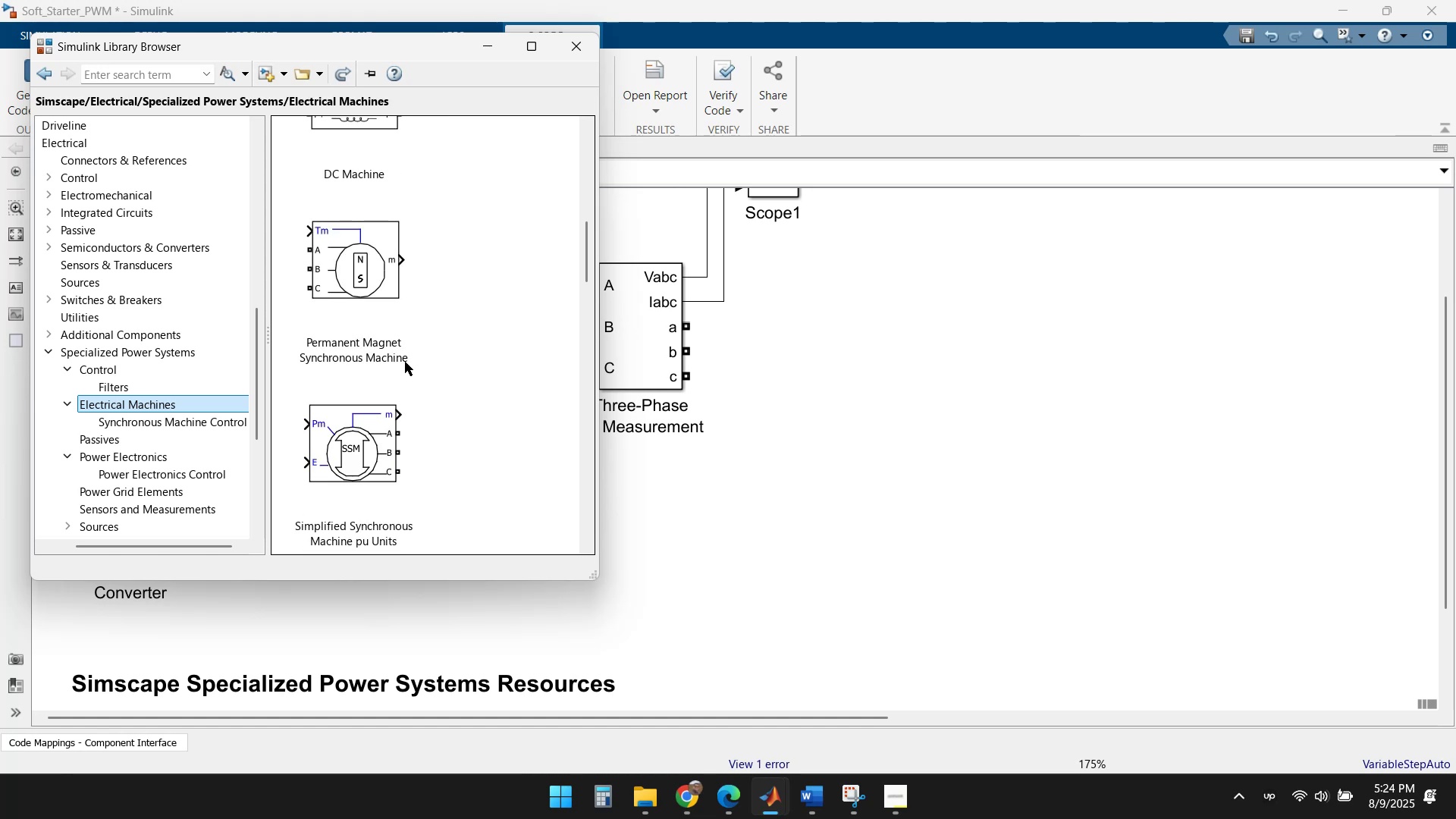 
scroll: coordinate [461, 399], scroll_direction: down, amount: 28.0
 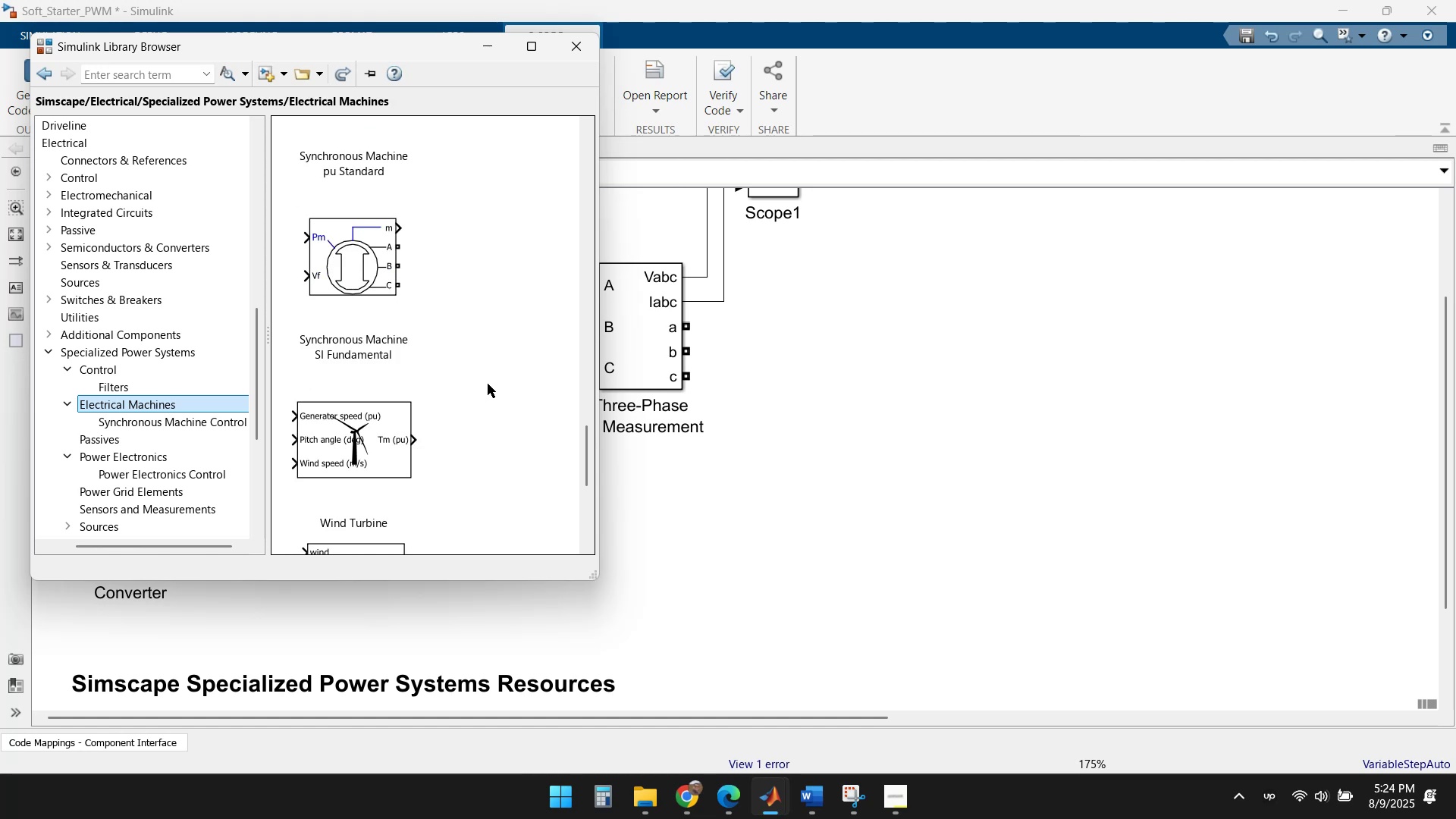 
scroll: coordinate [491, 383], scroll_direction: up, amount: 48.0
 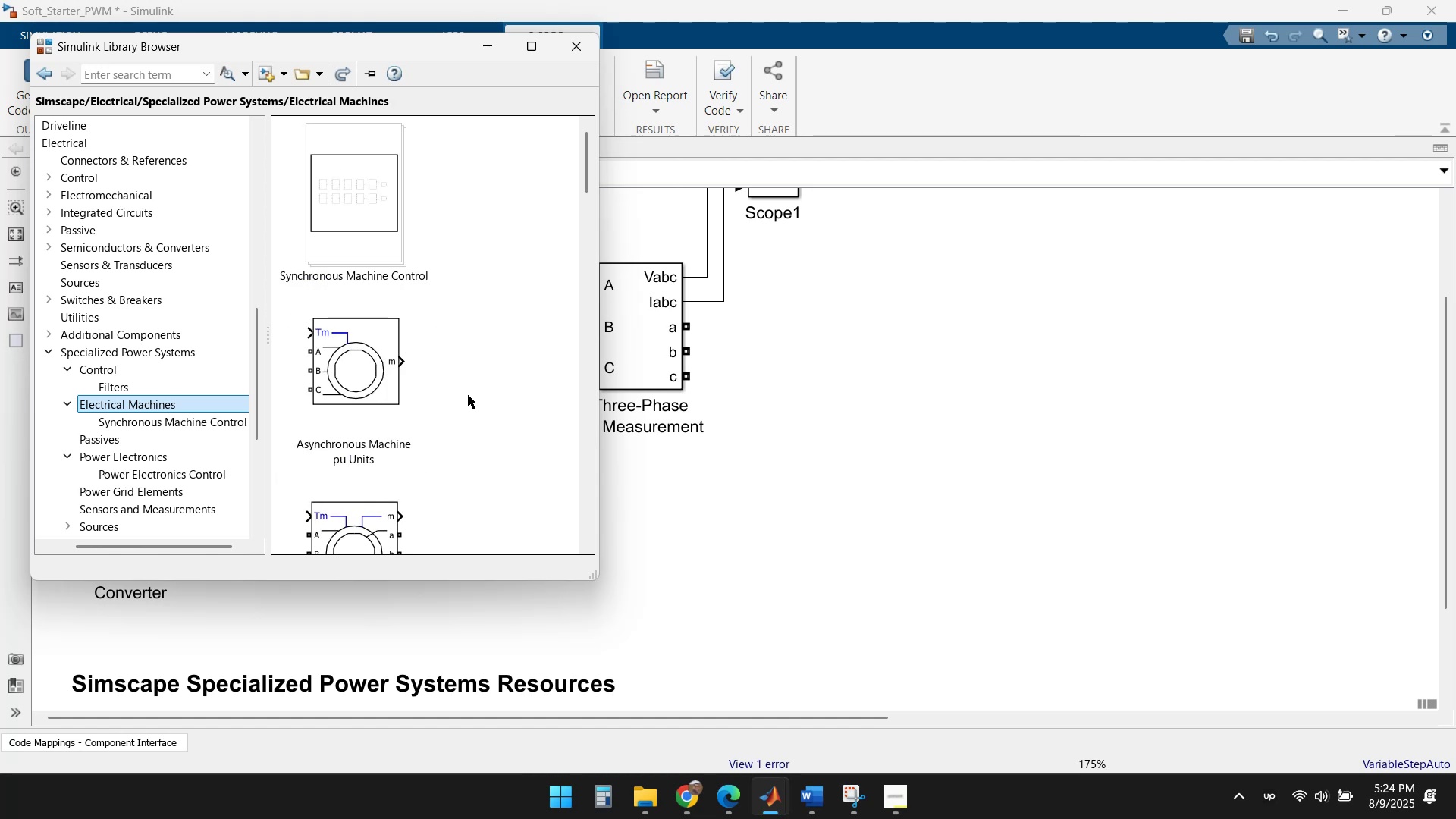 
scroll: coordinate [472, 357], scroll_direction: down, amount: 6.0
 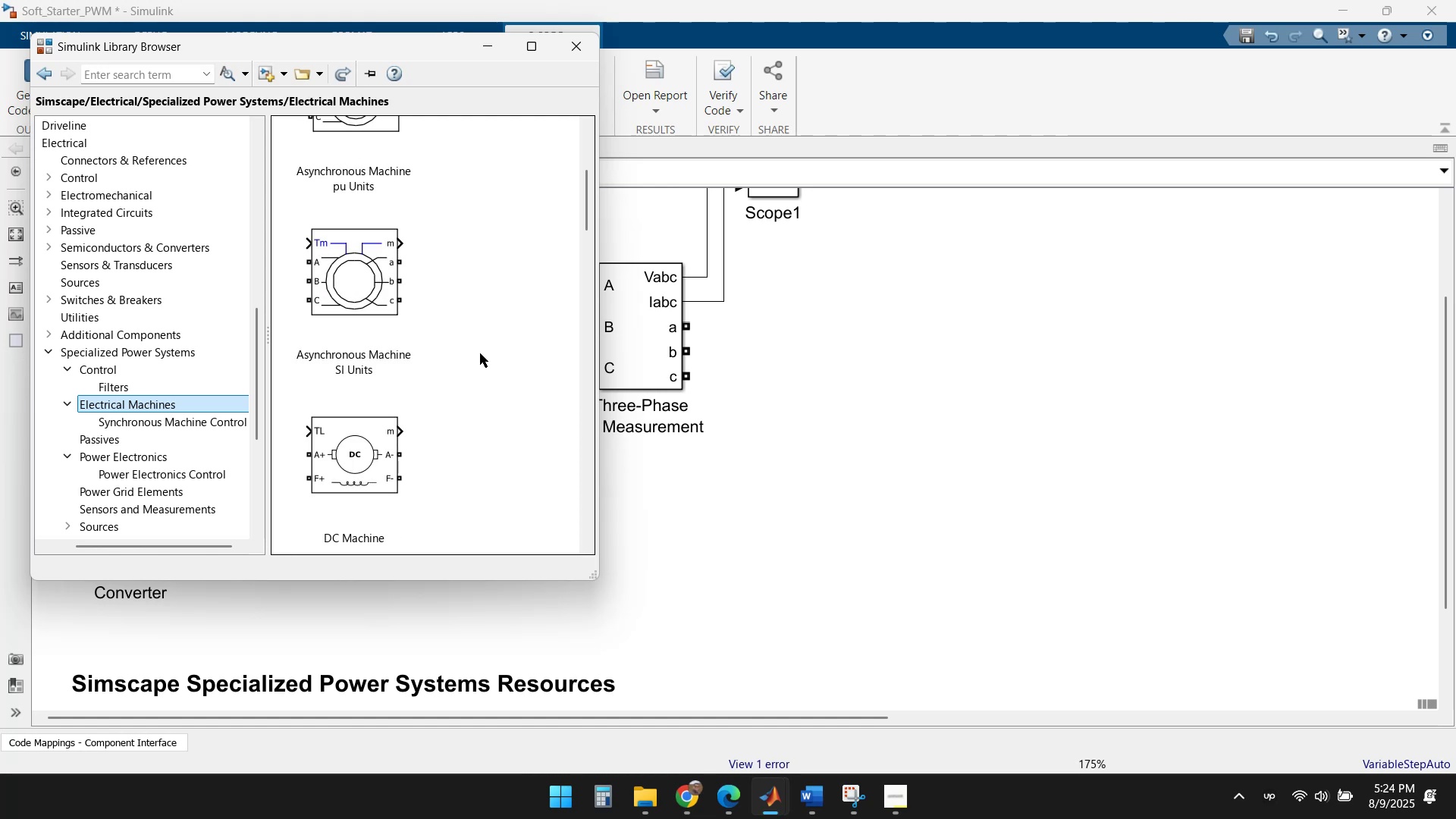 
left_click_drag(start_coordinate=[351, 279], to_coordinate=[984, 340])
 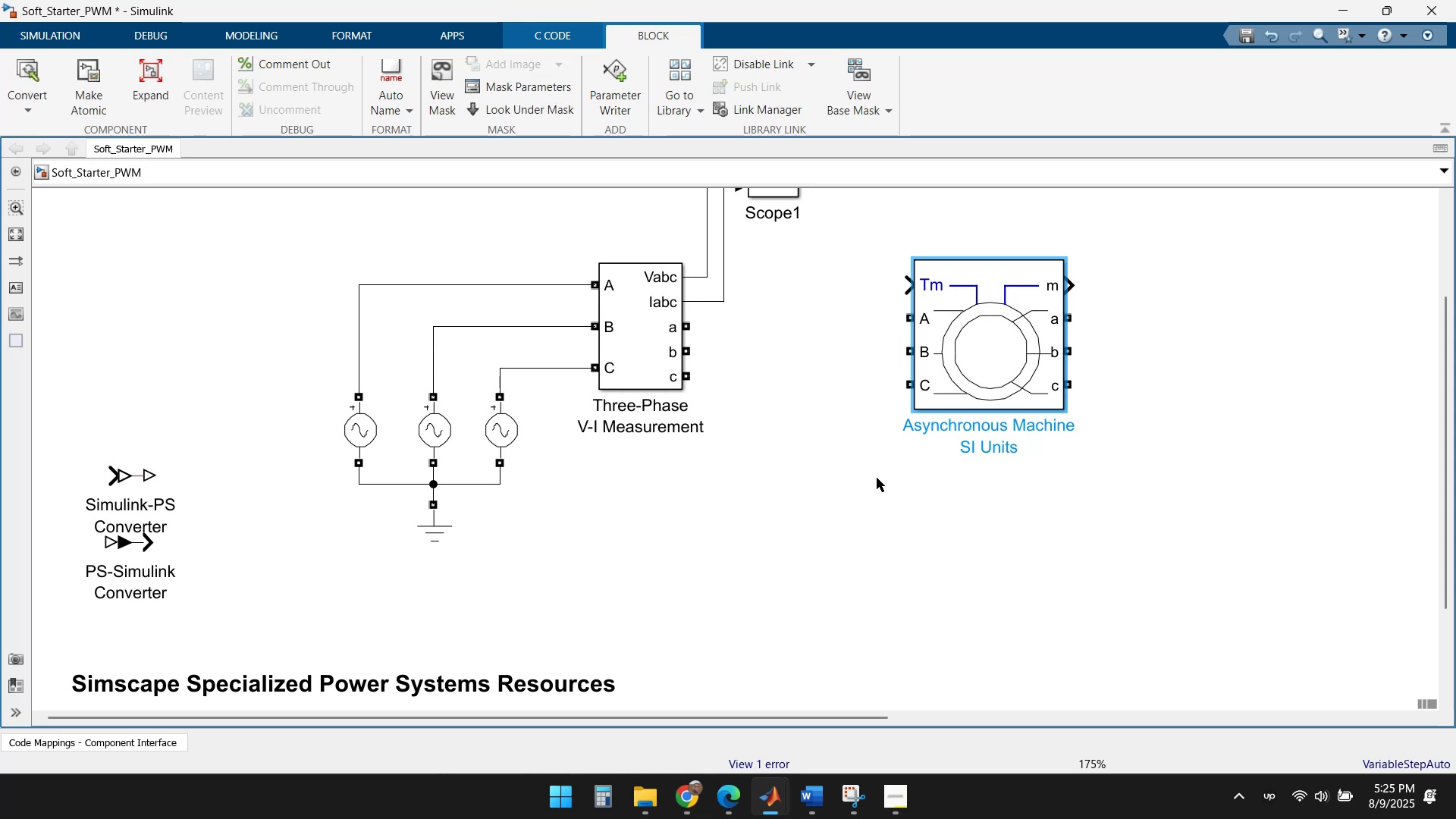 
left_click_drag(start_coordinate=[984, 356], to_coordinate=[1021, 367])
 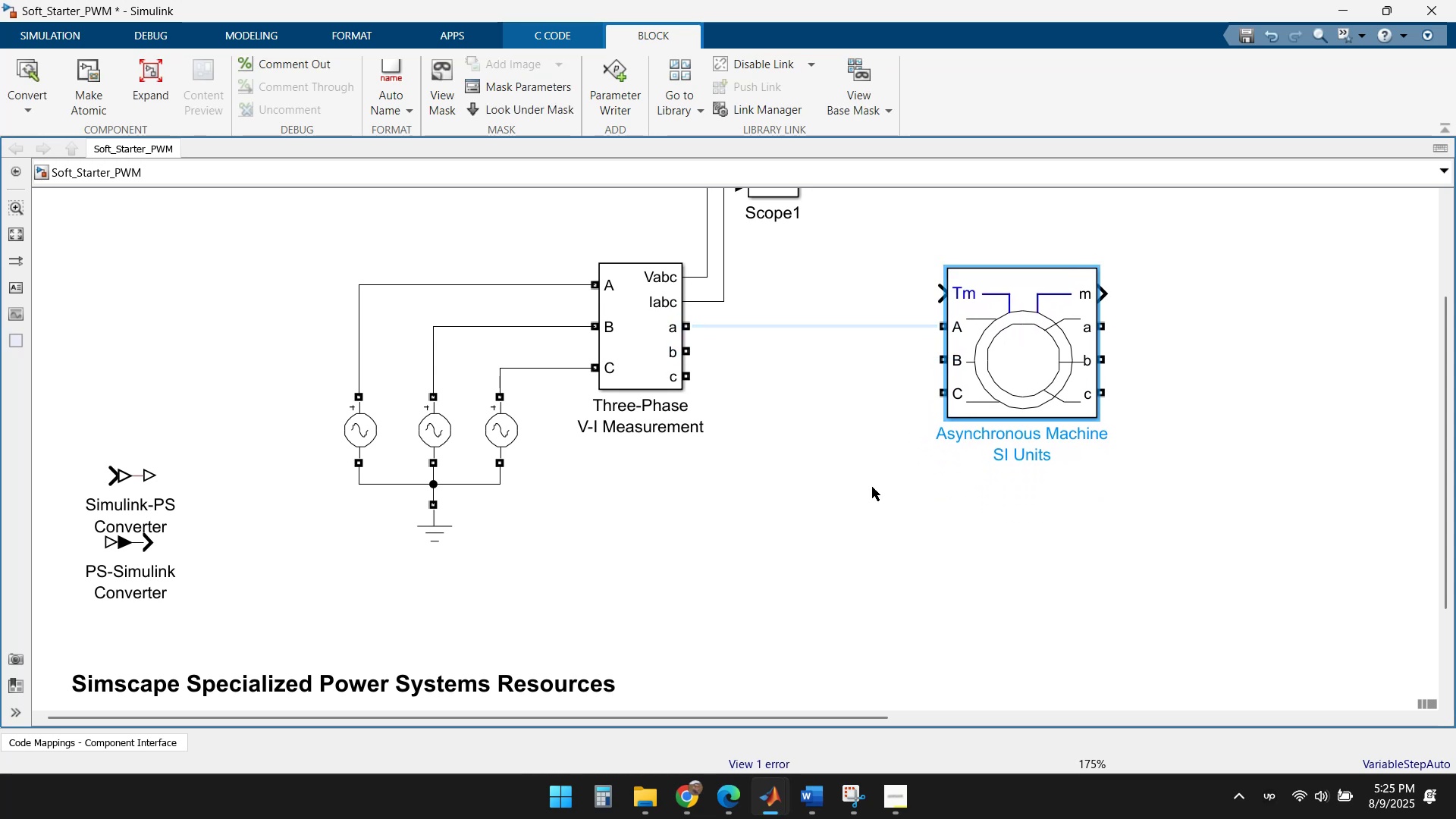 
left_click([846, 504])
 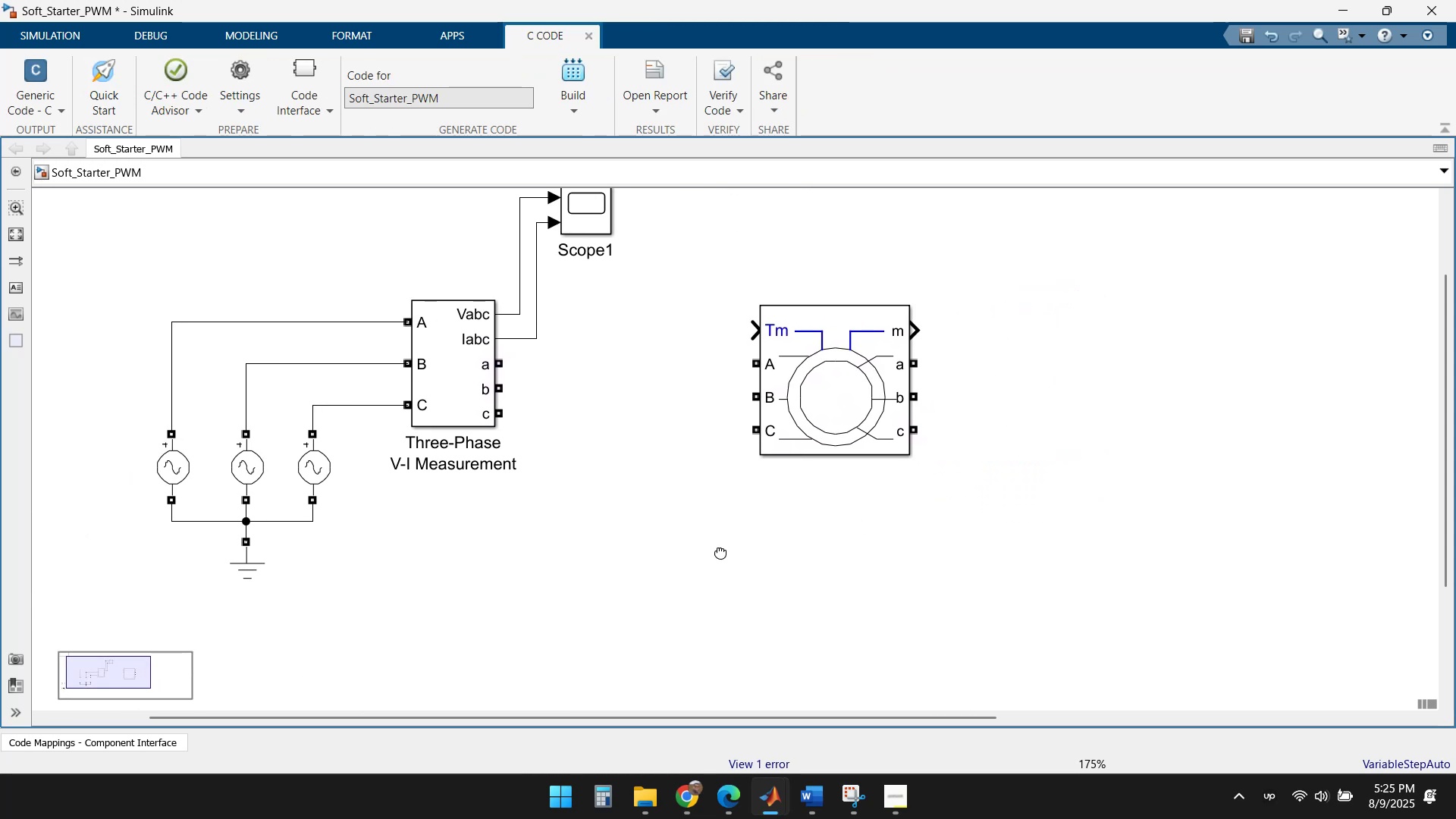 
left_click_drag(start_coordinate=[831, 406], to_coordinate=[940, 406])
 